 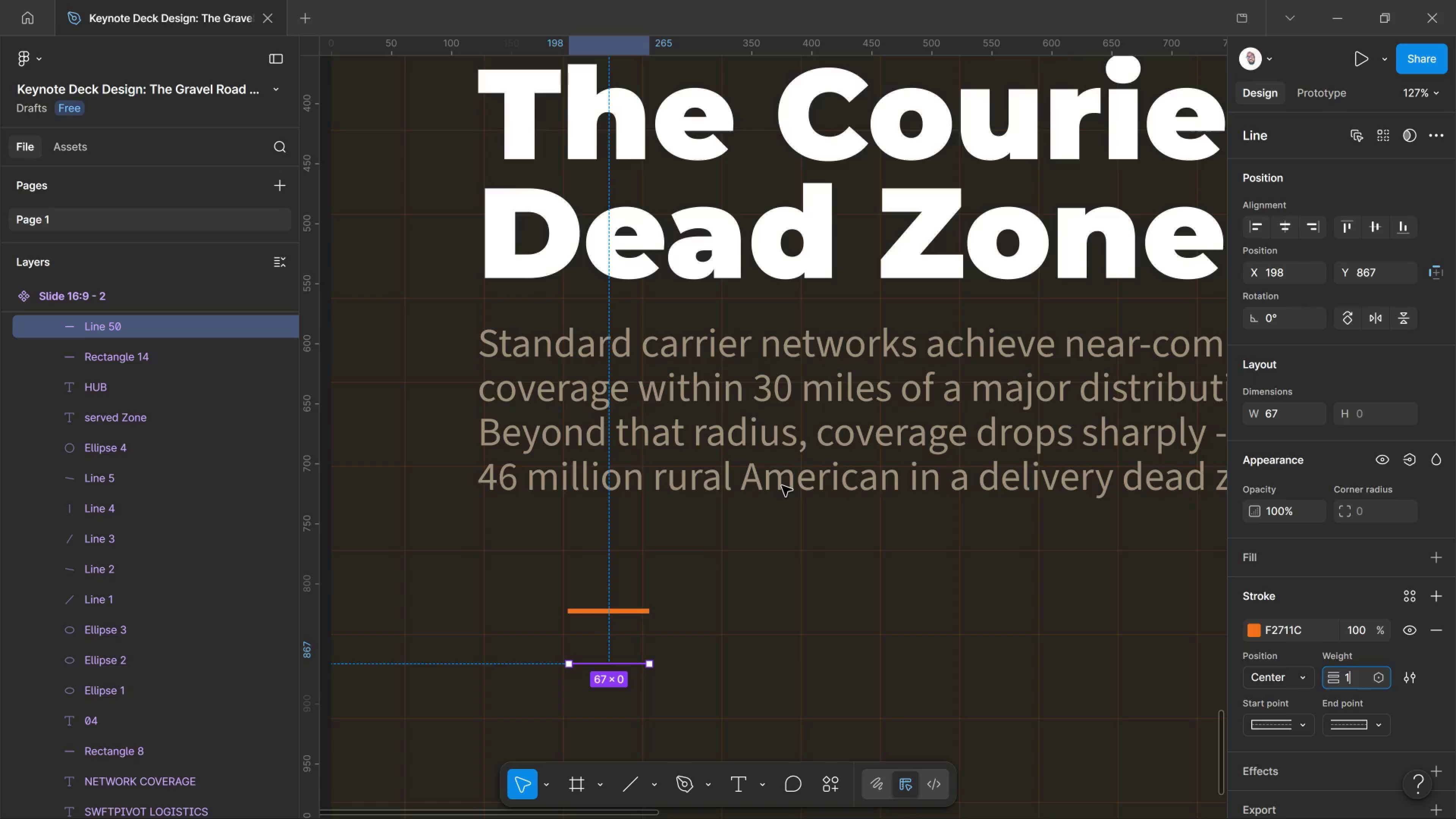 
scroll: coordinate [736, 620], scroll_direction: down, amount: 4.0
 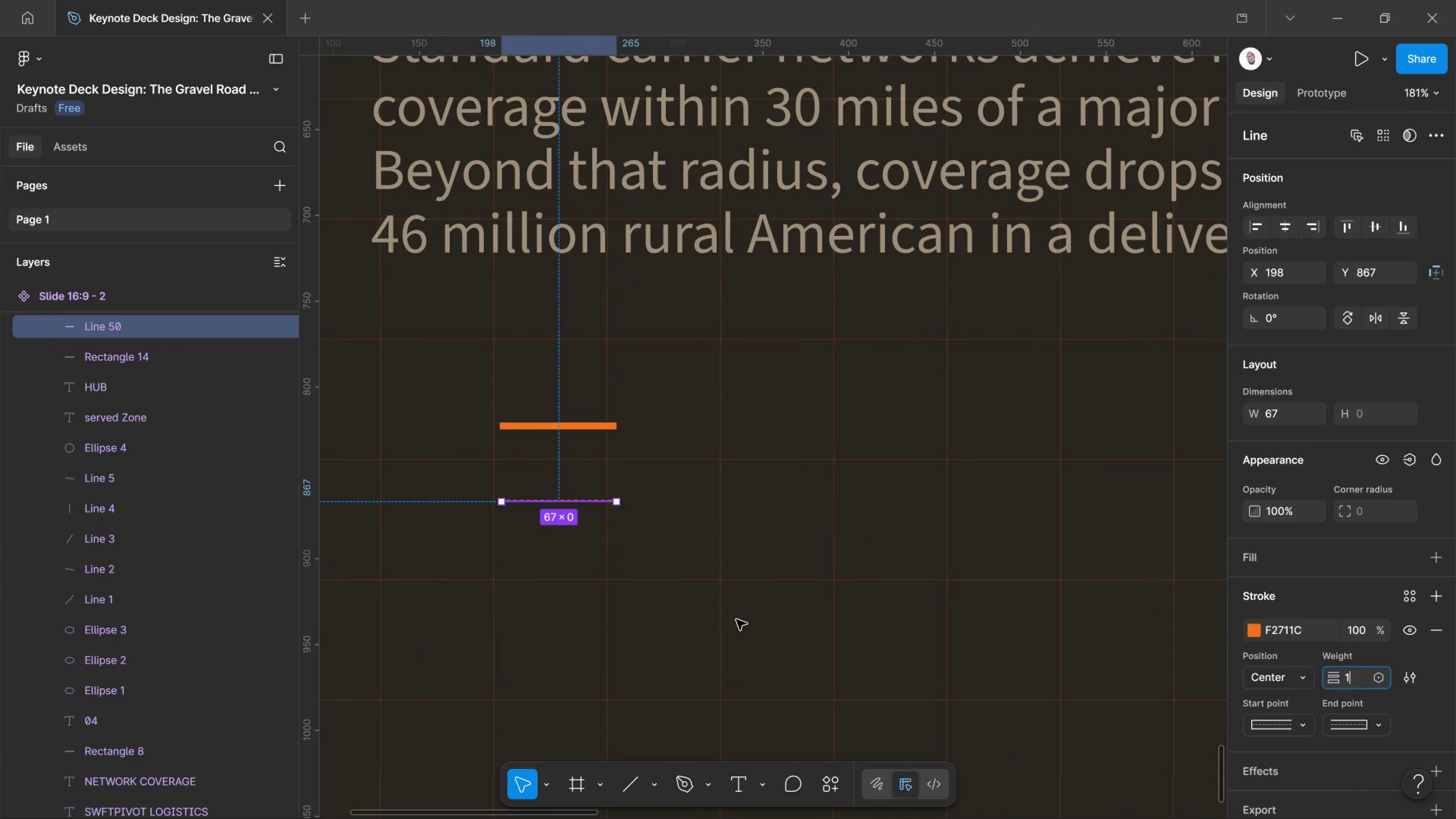 
key(T)
 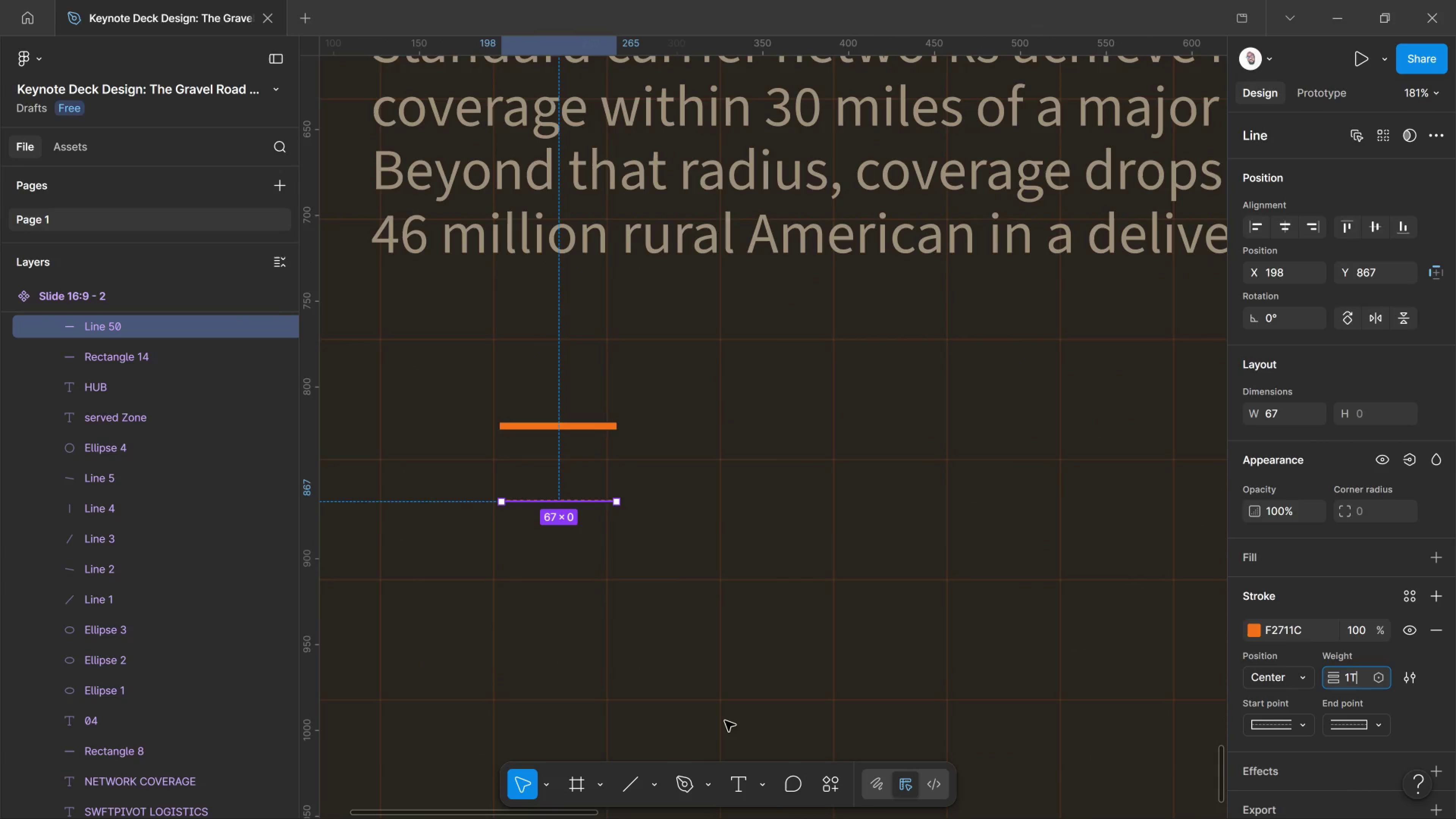 
left_click([733, 778])
 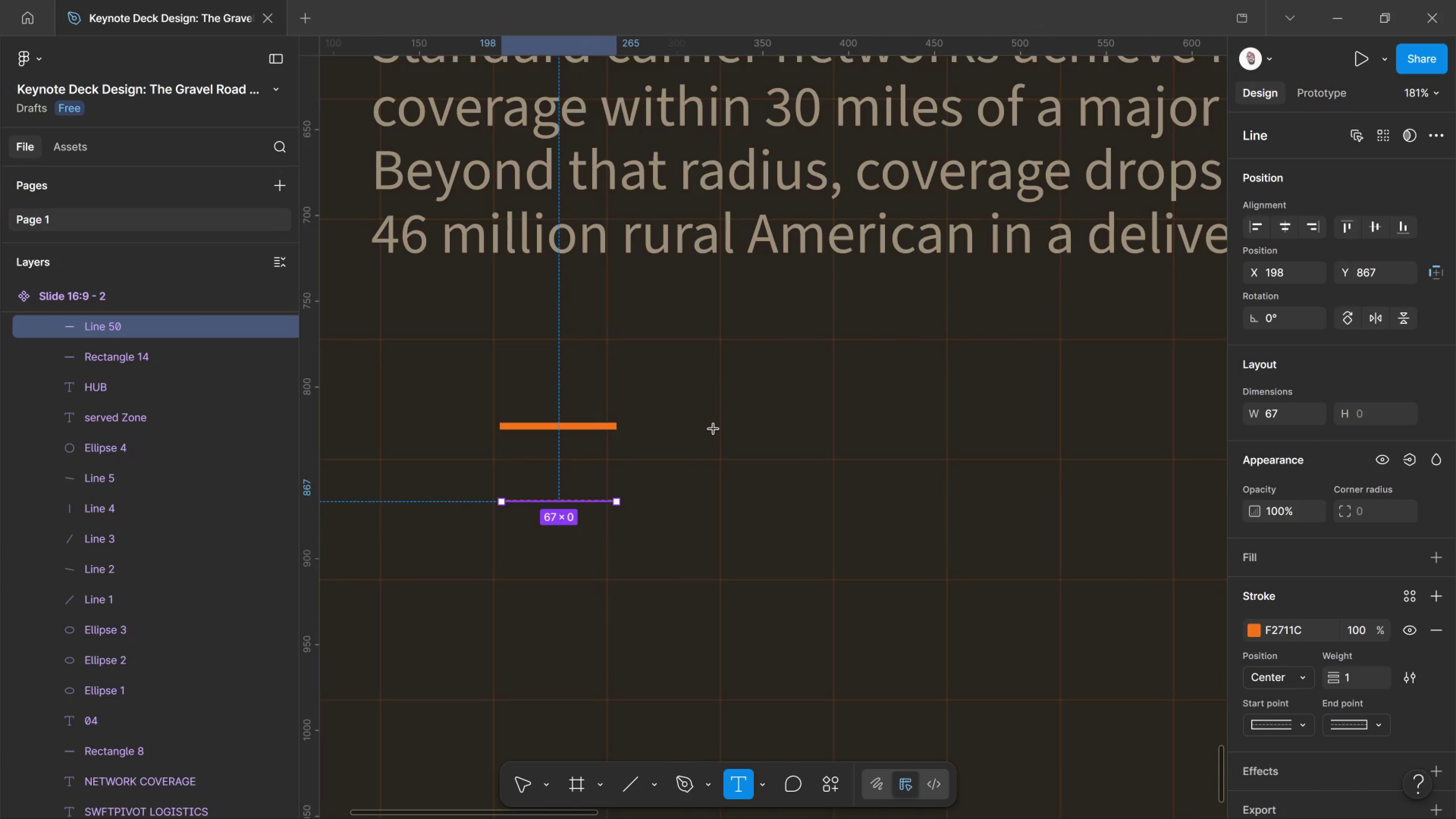 
left_click([714, 425])
 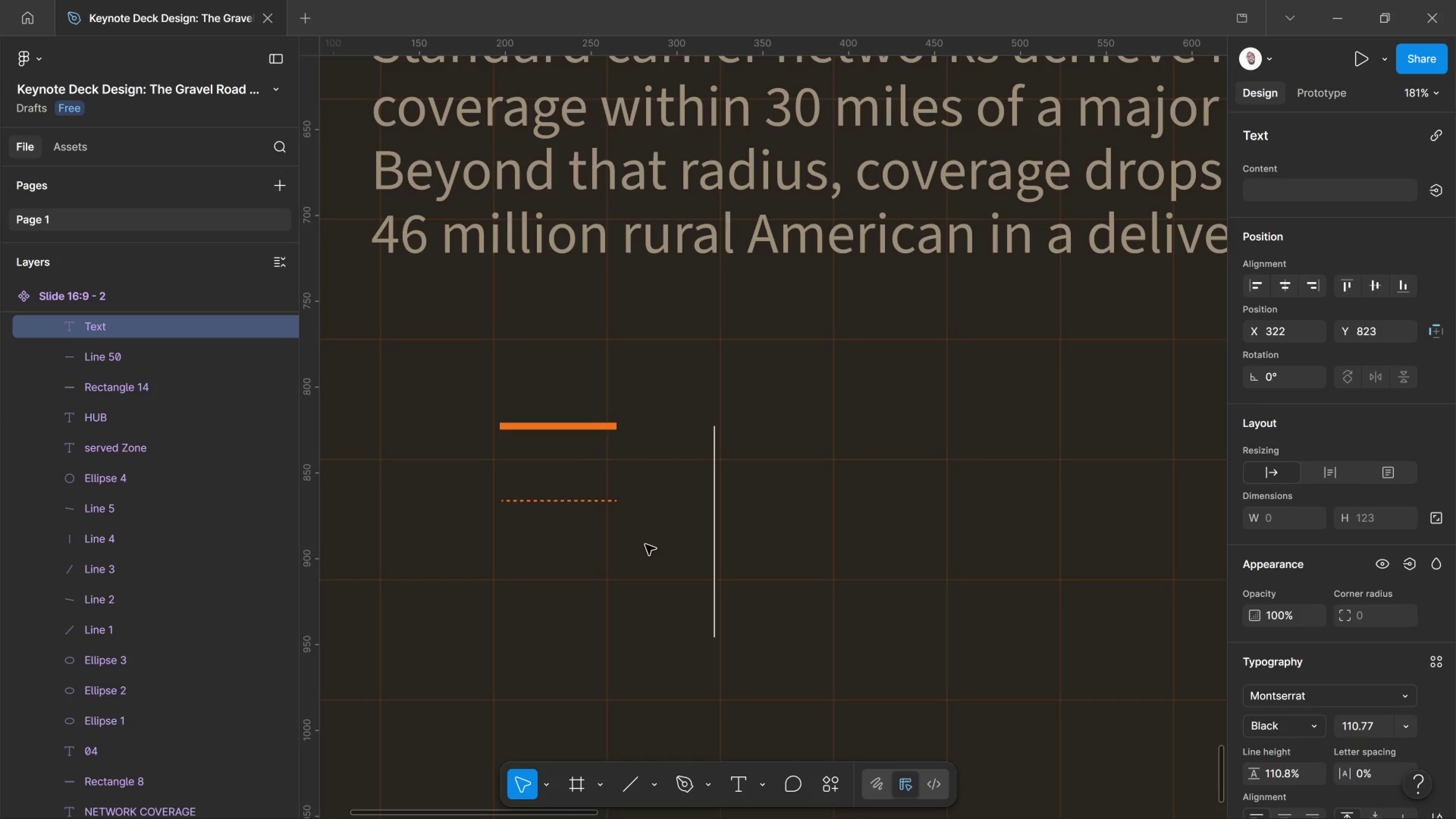 
wait(10.21)
 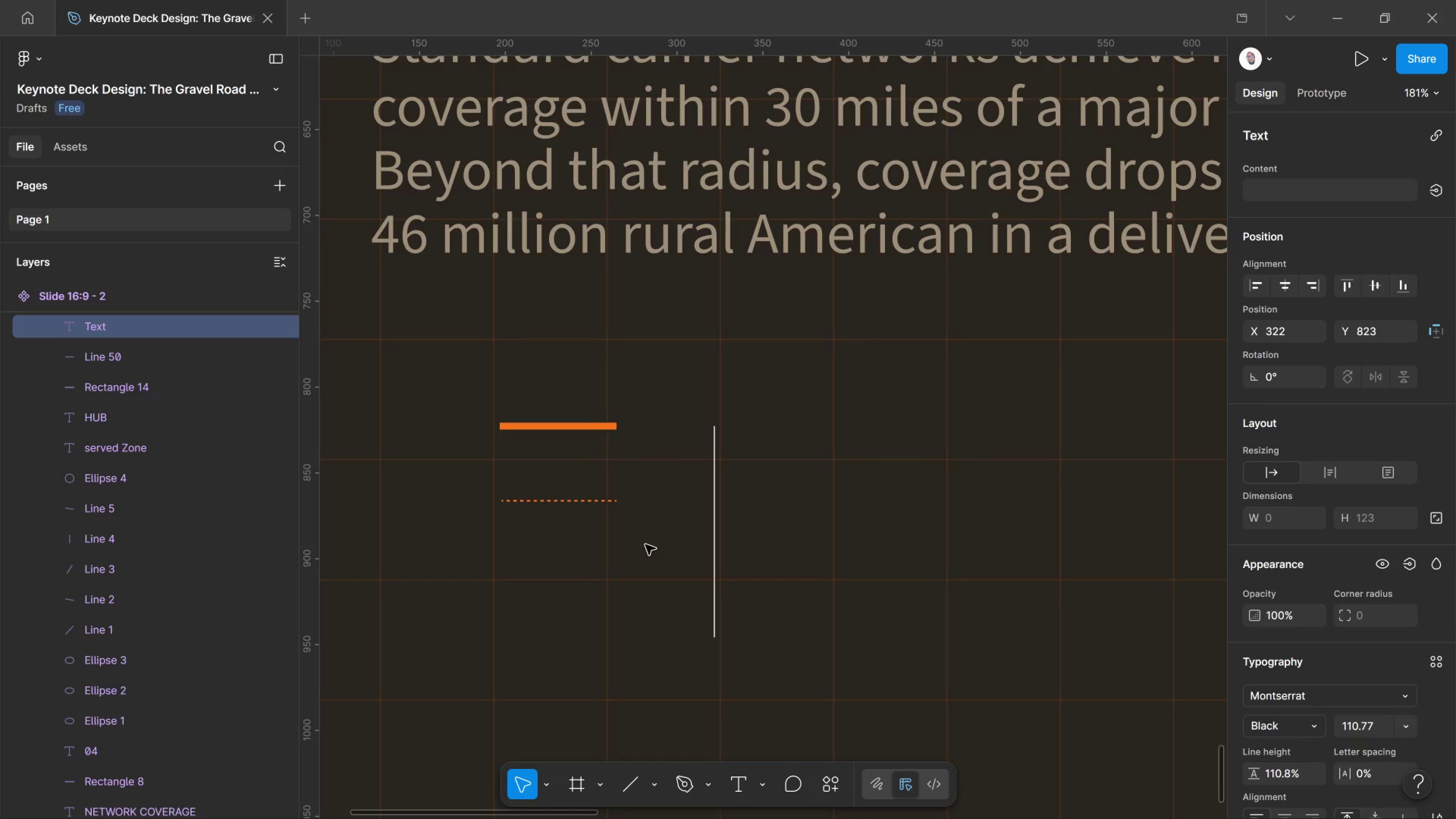 
type(Stand)
 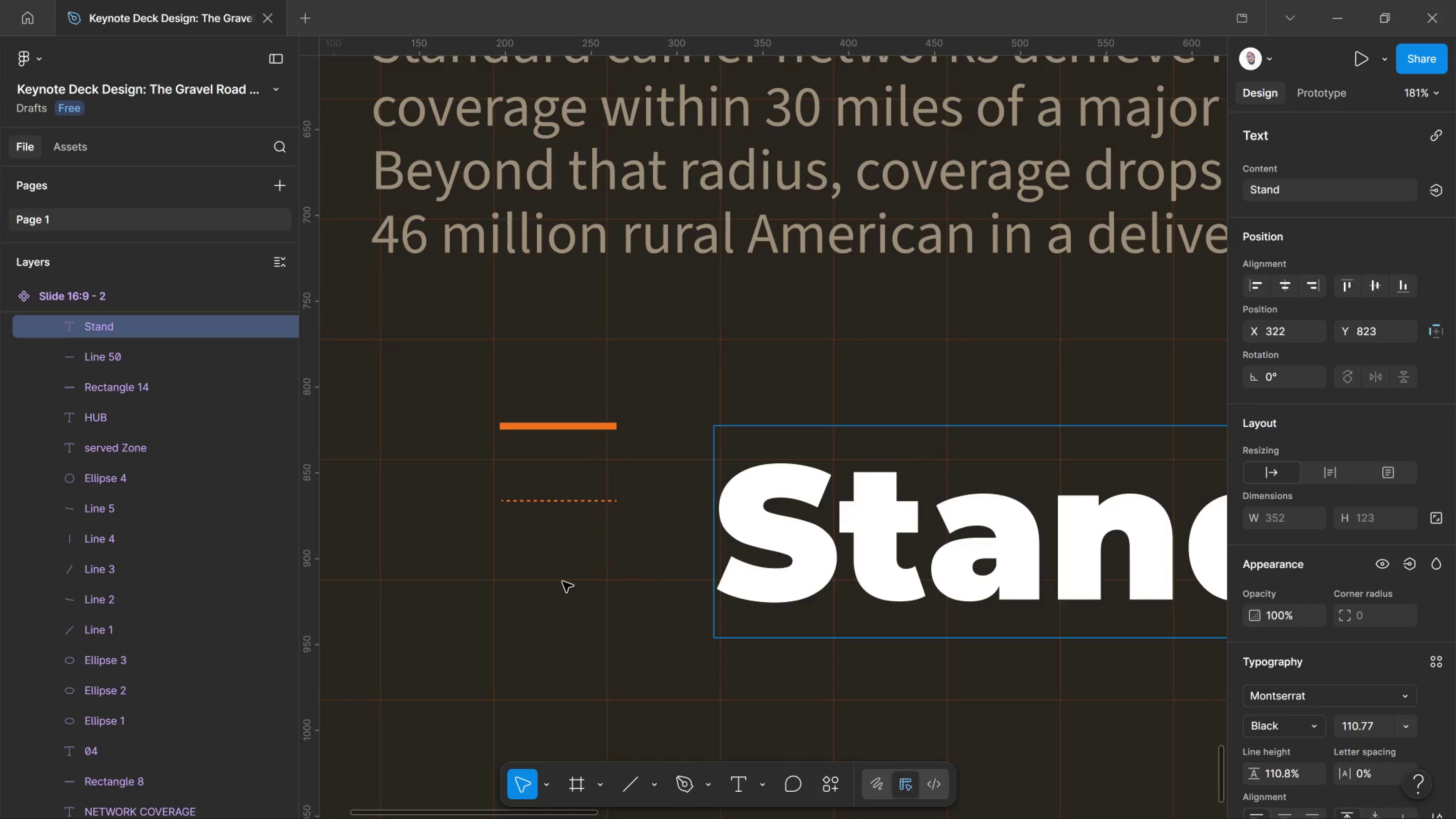 
key(Control+A)
 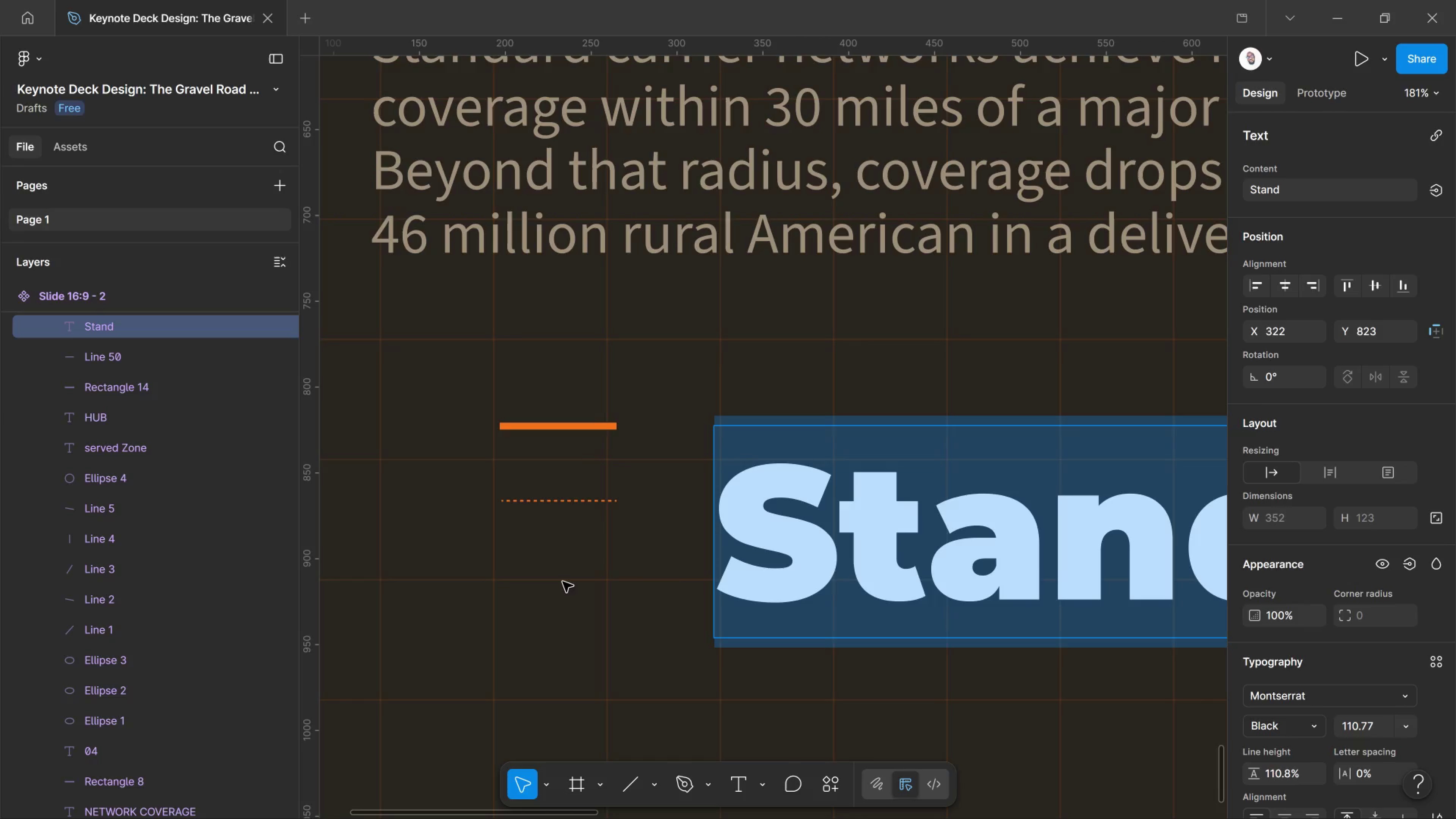 
key(Control+Shift+Comma)
 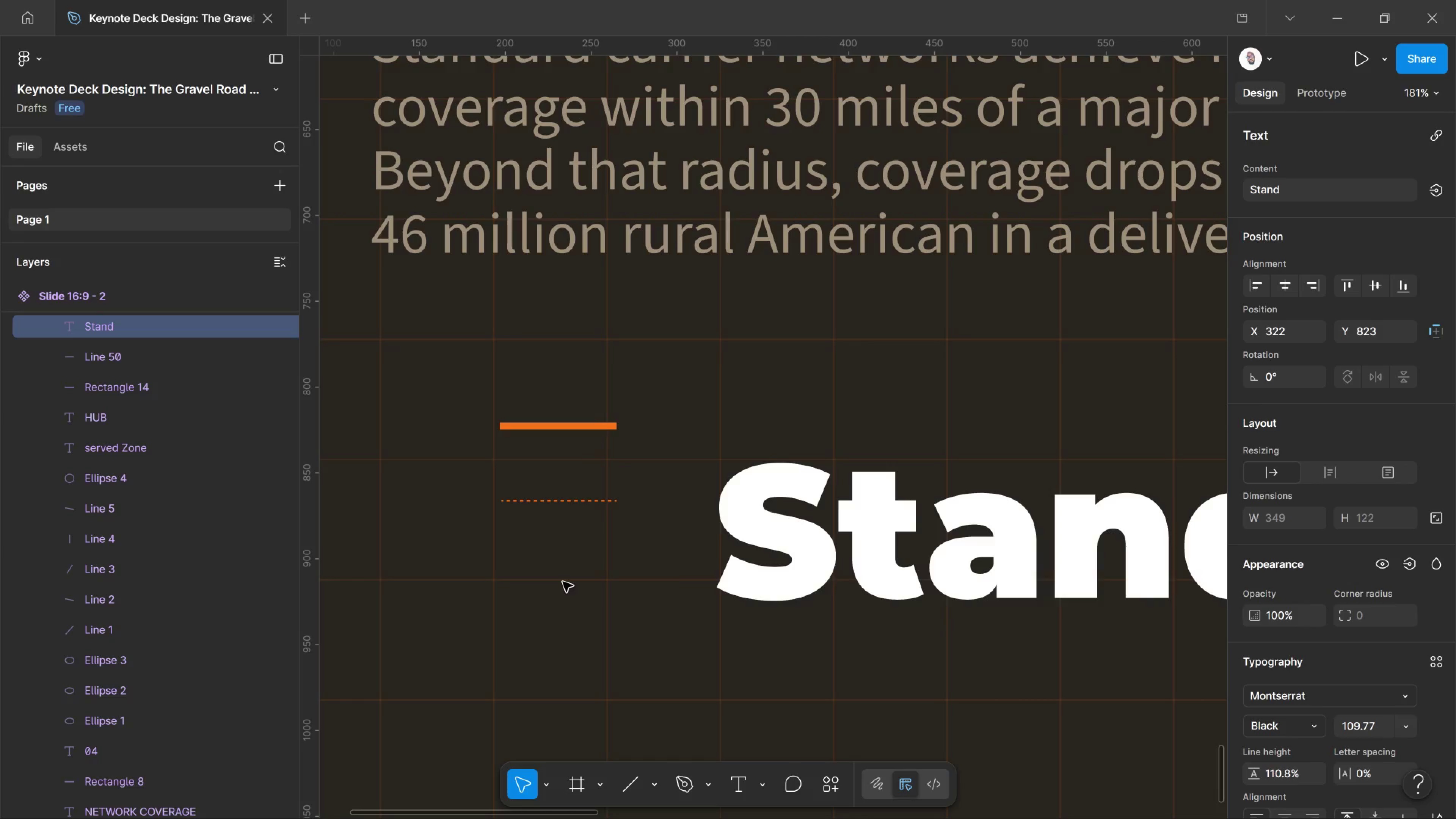 
key(Control+Shift+Comma)
 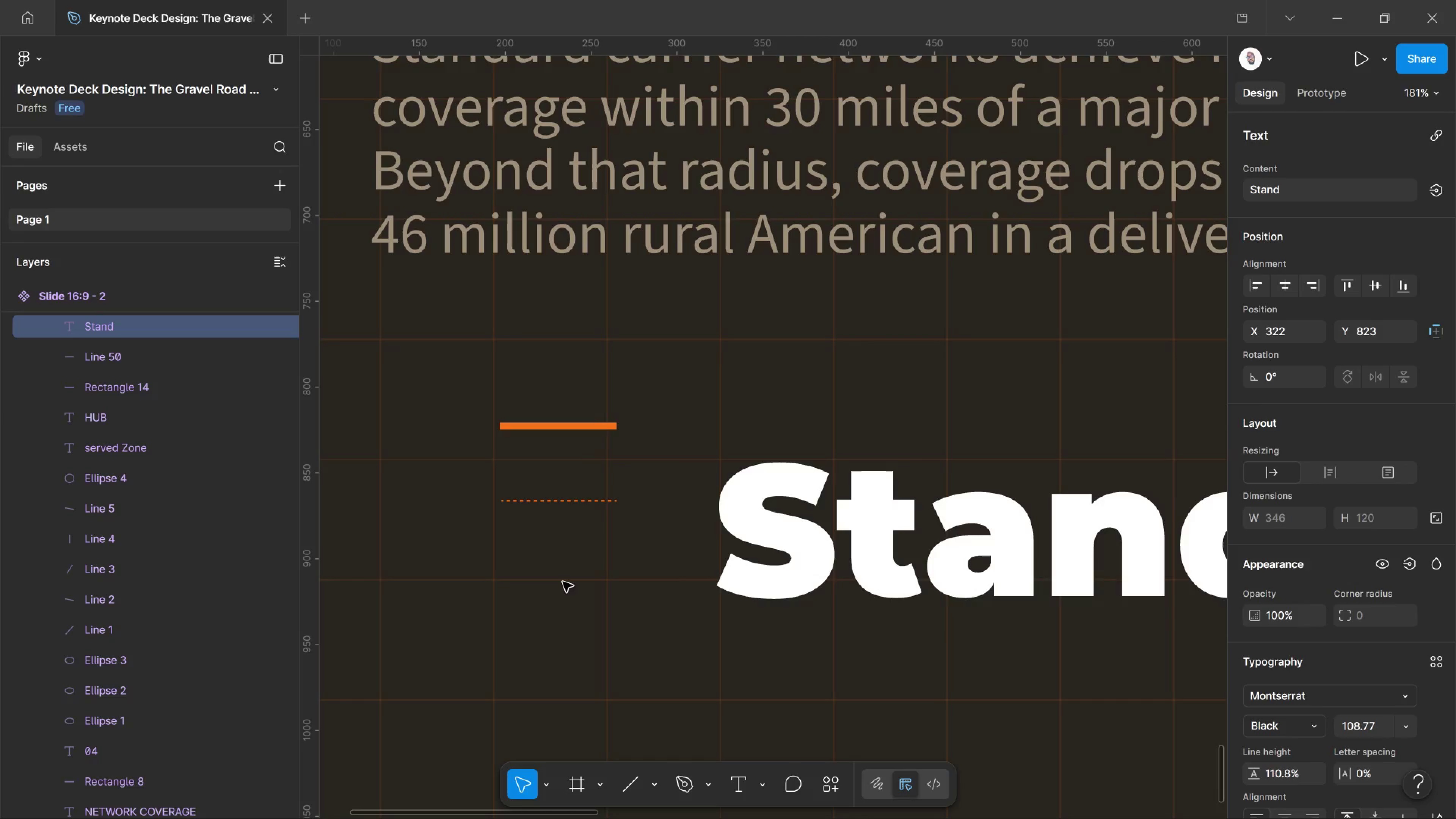 
key(Control+Shift+Comma)
 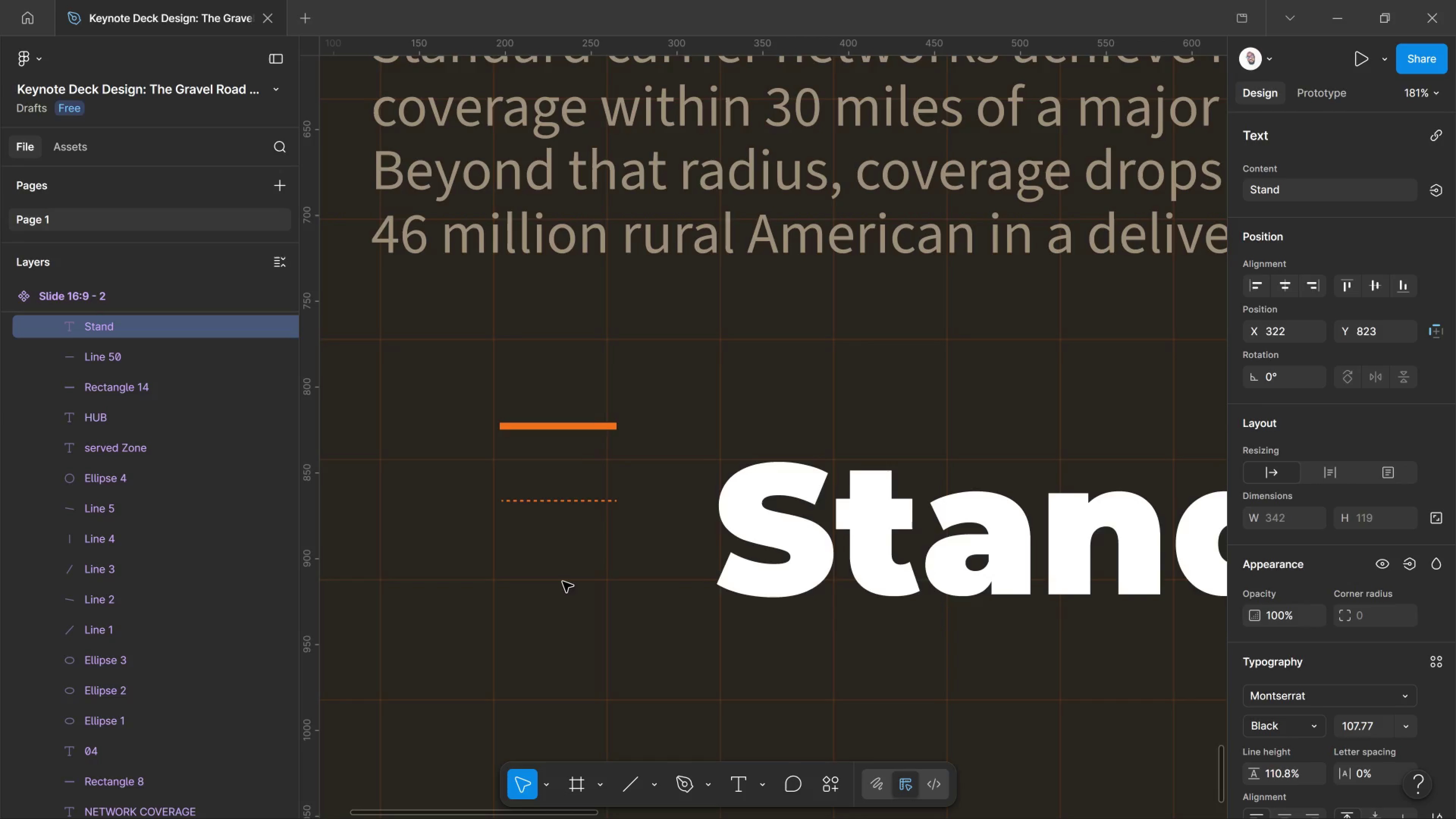 
key(Control+Shift+Comma)
 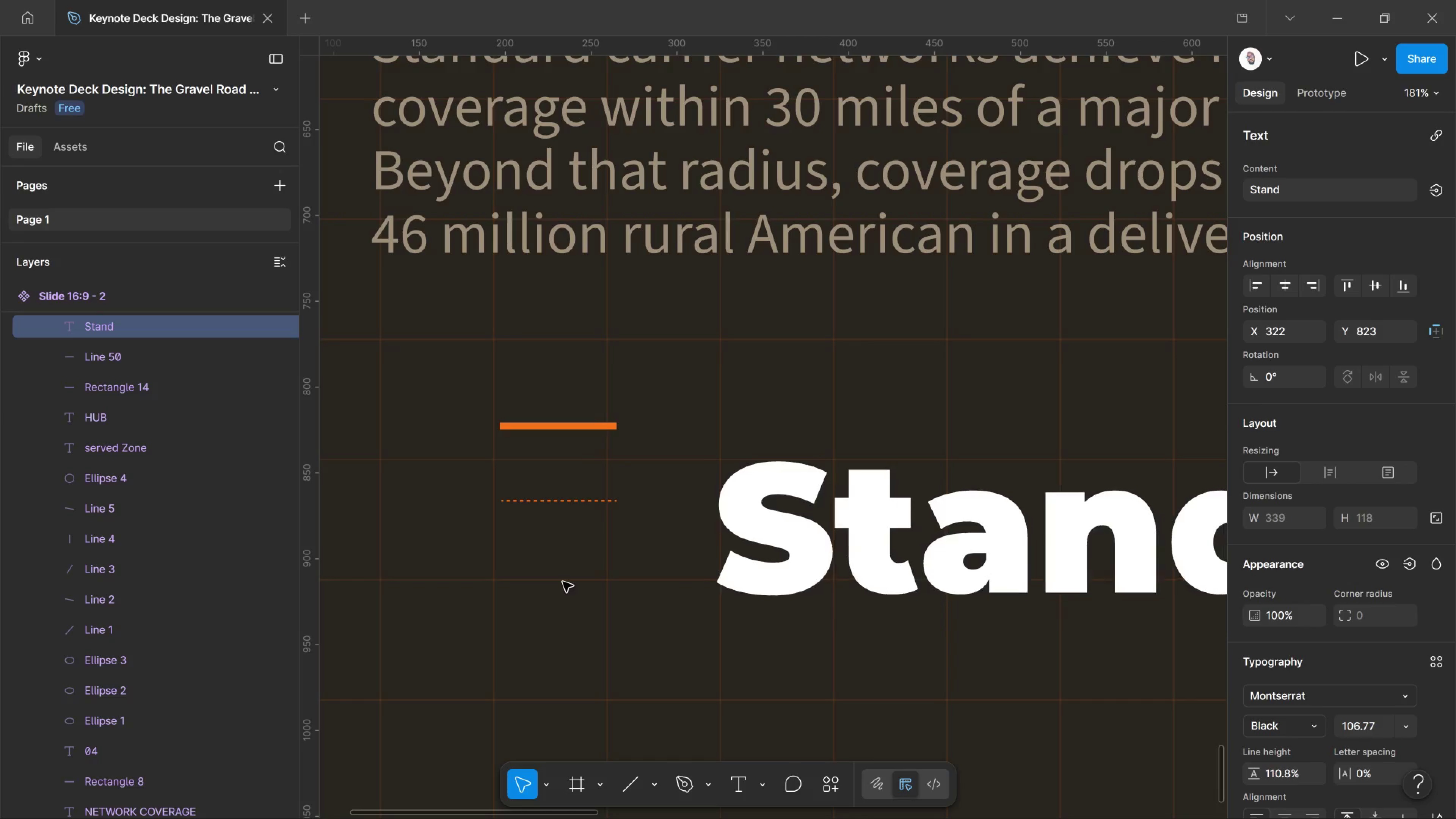 
key(Control+Shift+Comma)
 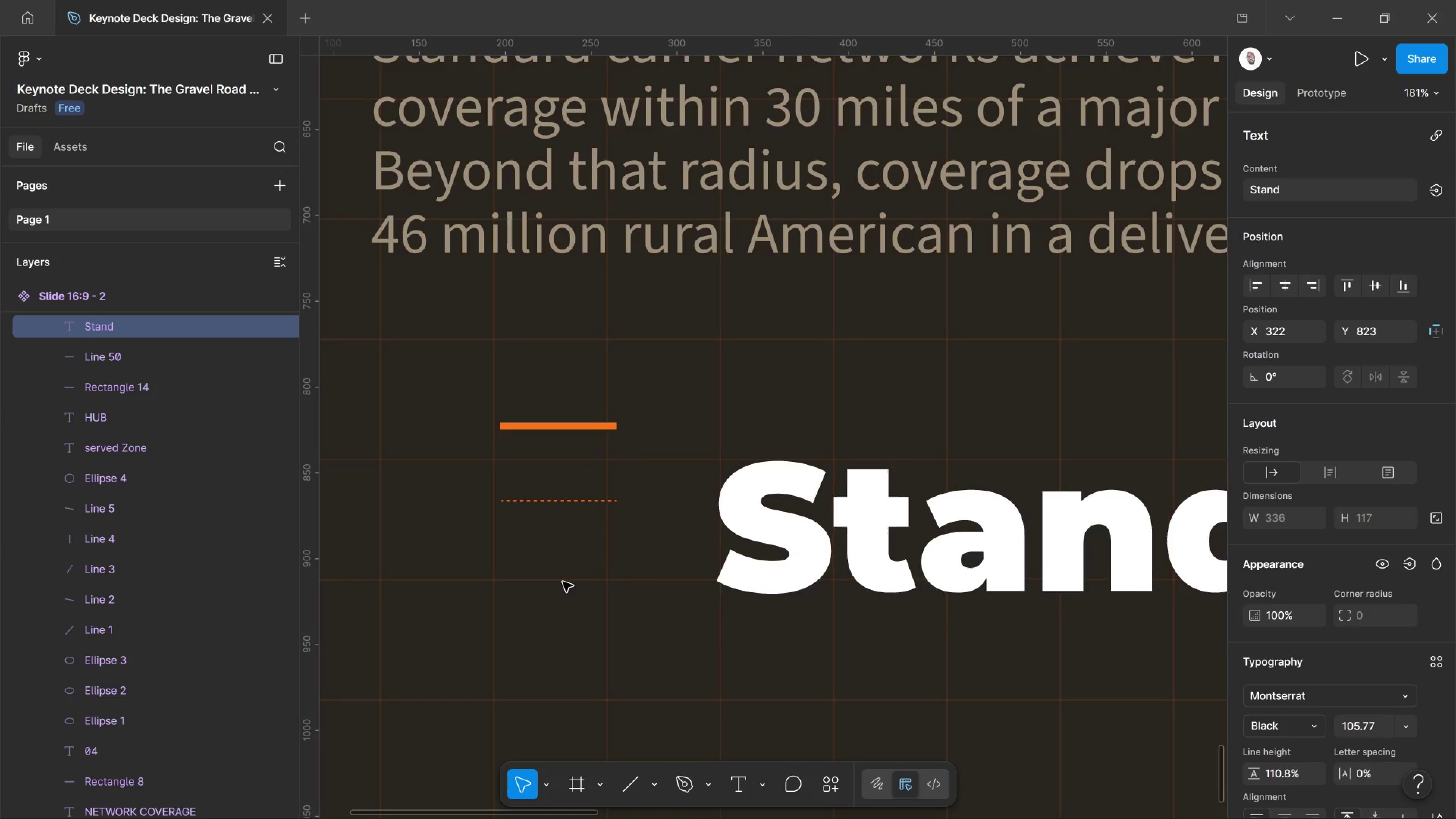 
hold_key(key=Comma, duration=1.53)
 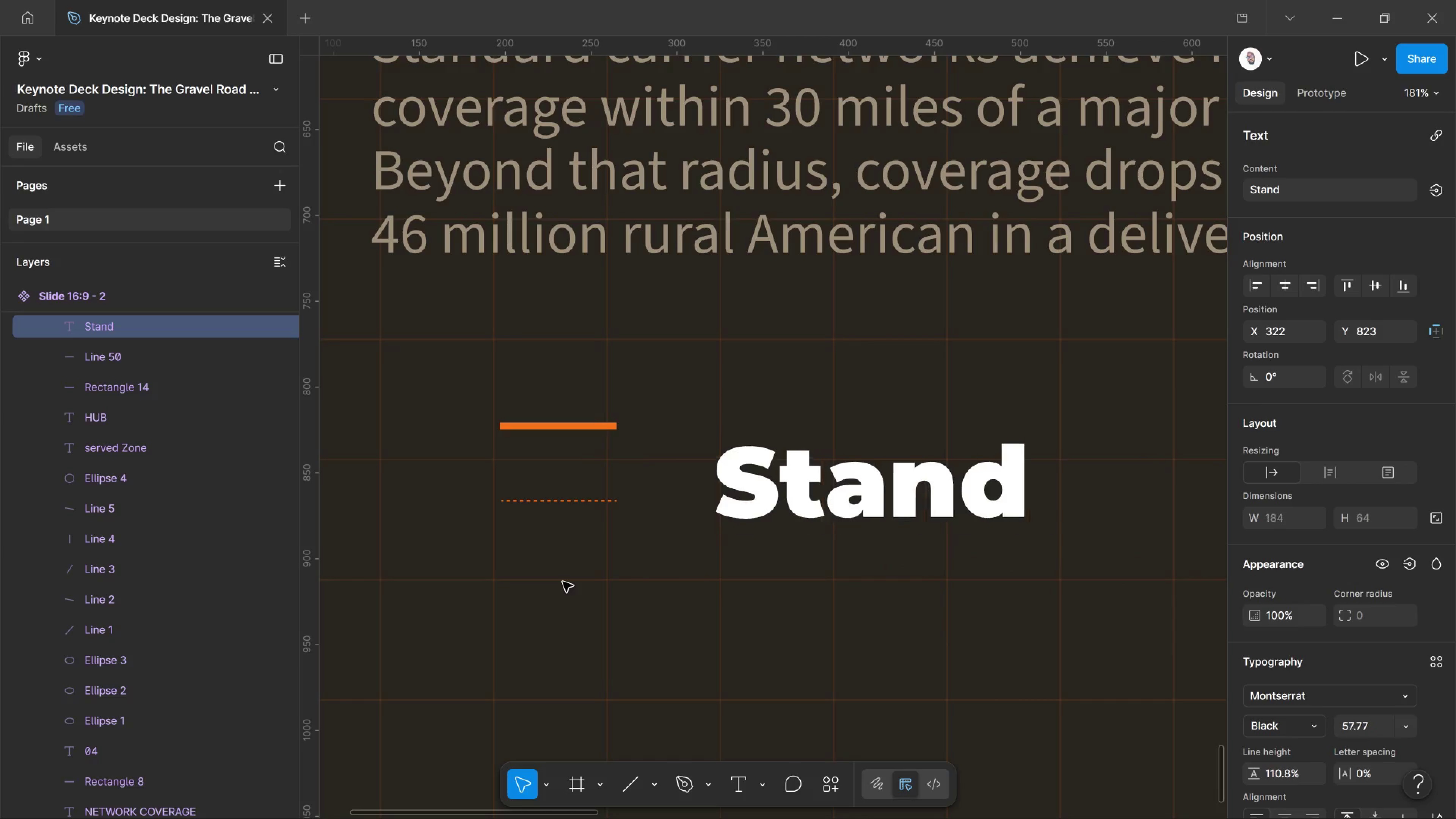 
hold_key(key=Comma, duration=0.85)
 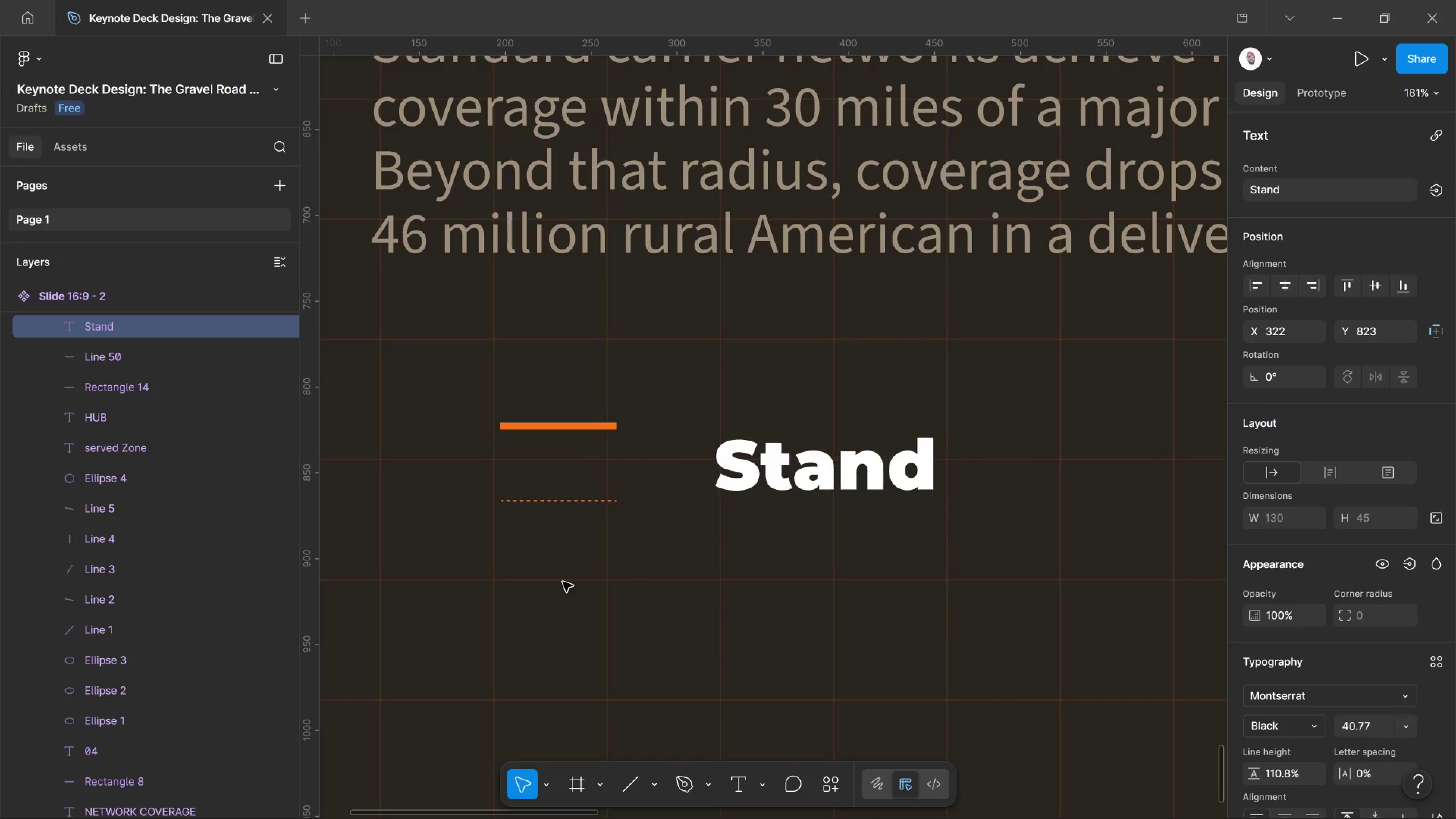 
key(Control+Shift+Comma)
 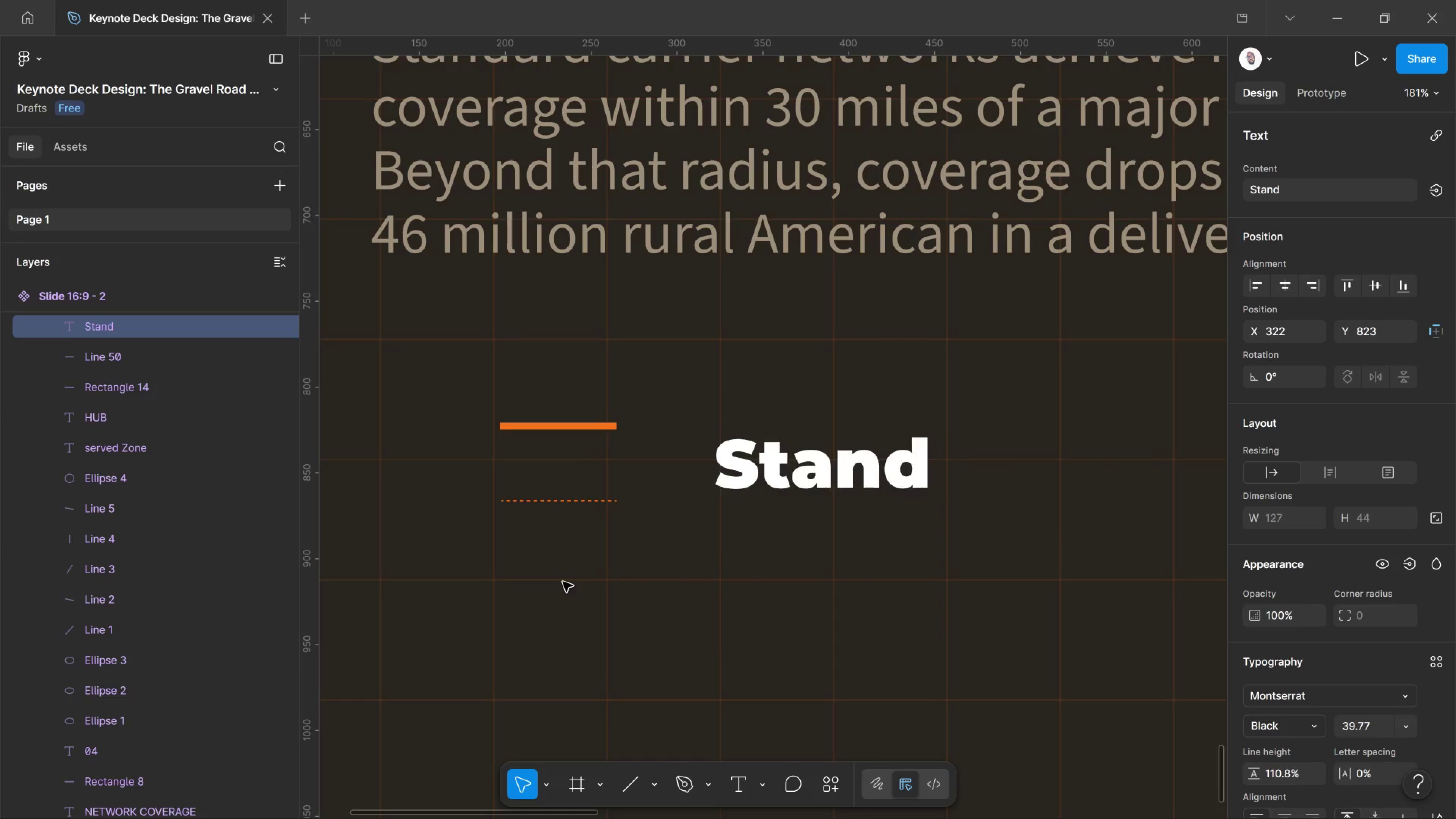 
key(Control+Shift+Comma)
 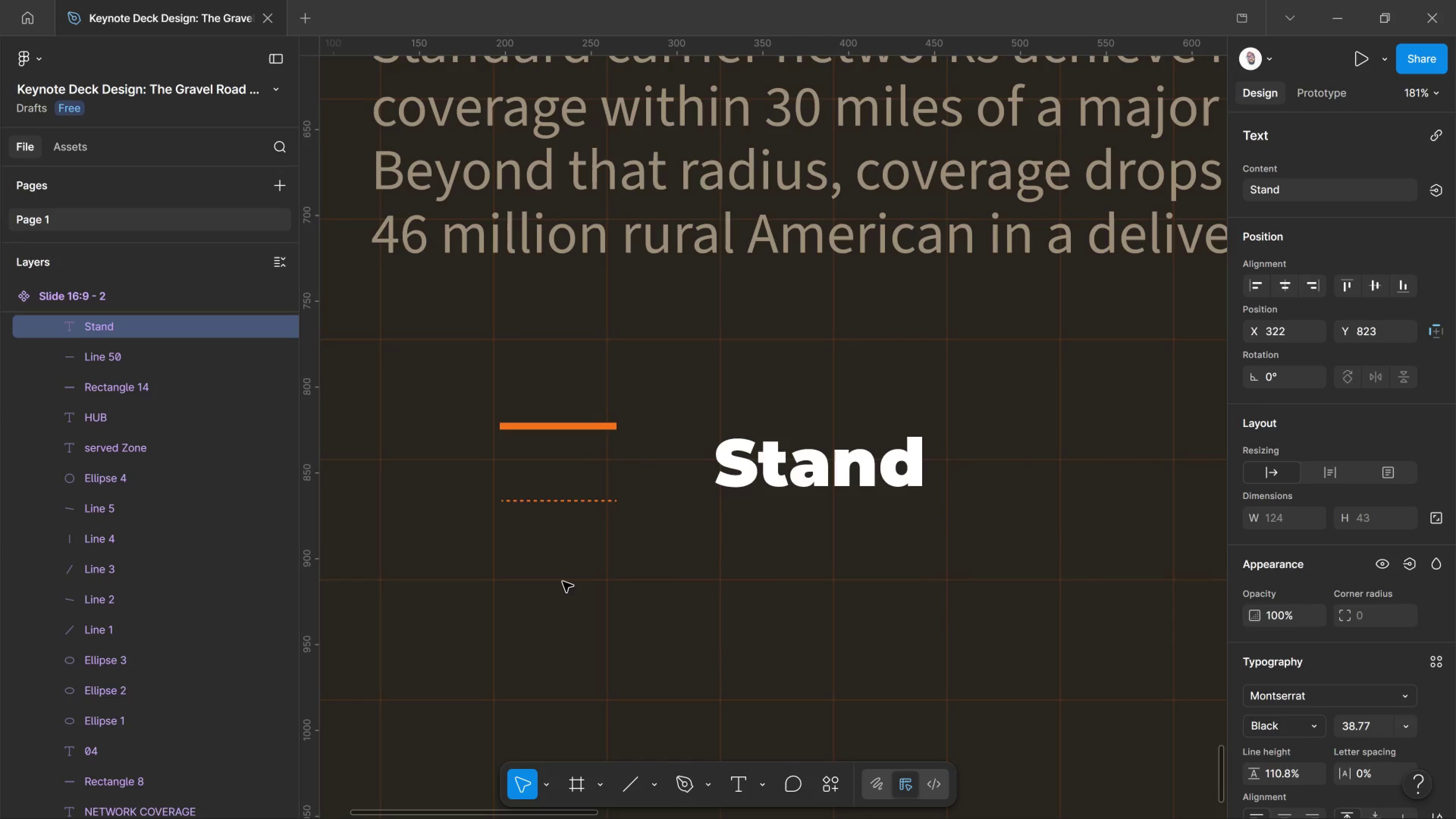 
key(Control+Shift+Comma)
 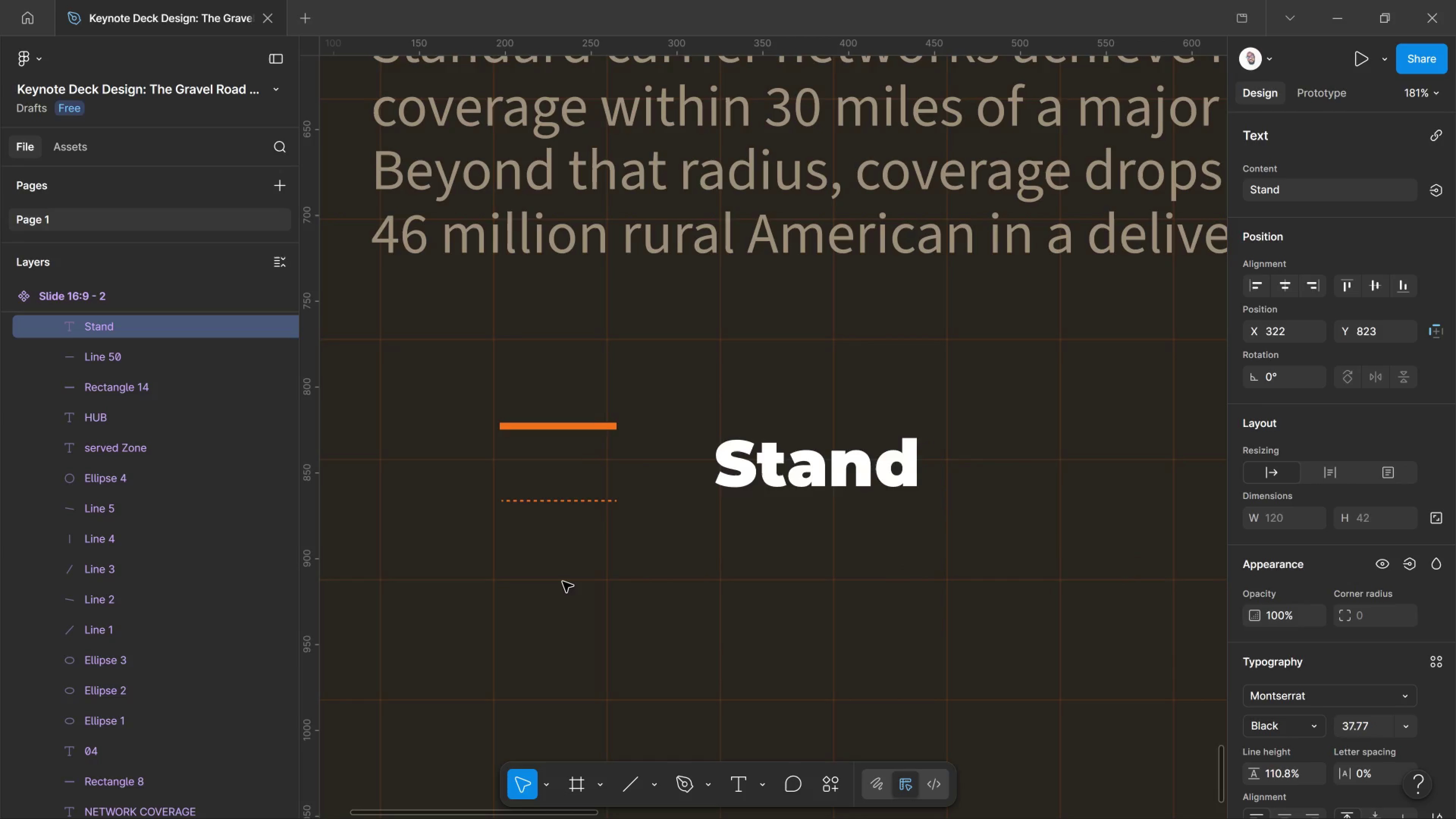 
key(Control+Shift+Comma)
 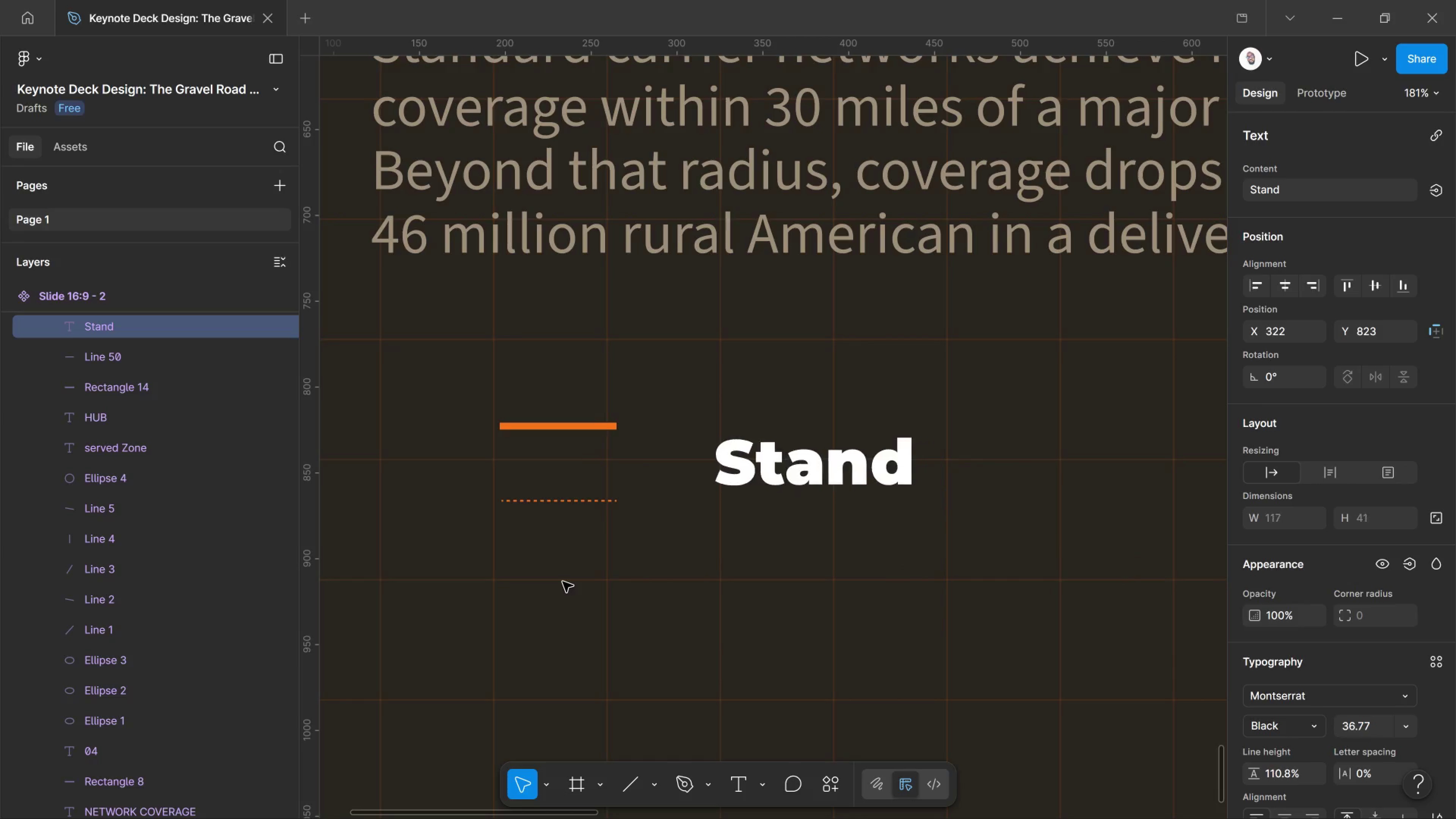 
key(Control+Shift+Comma)
 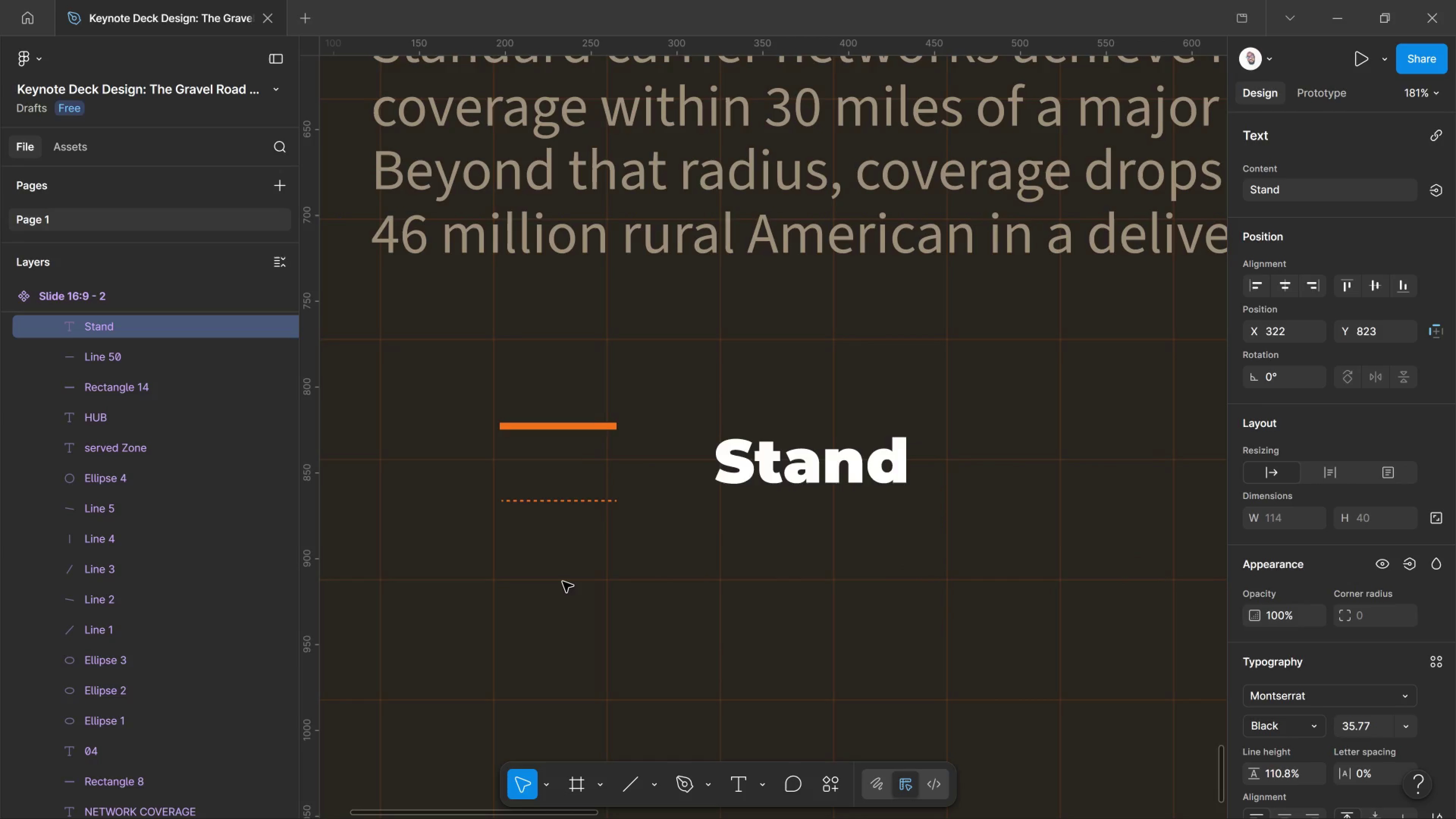 
key(Control+Shift+Comma)
 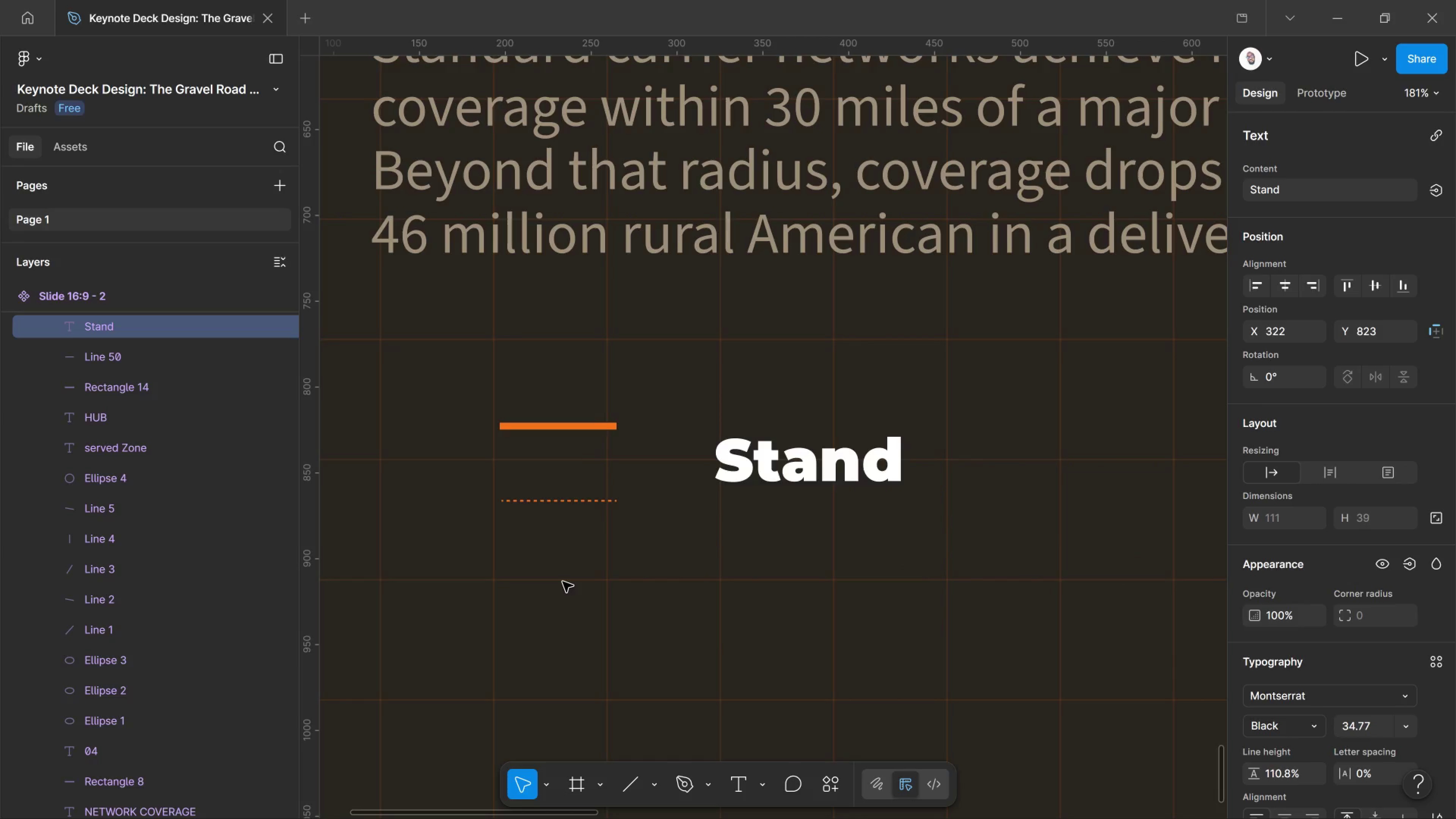 
key(Control+Shift+Comma)
 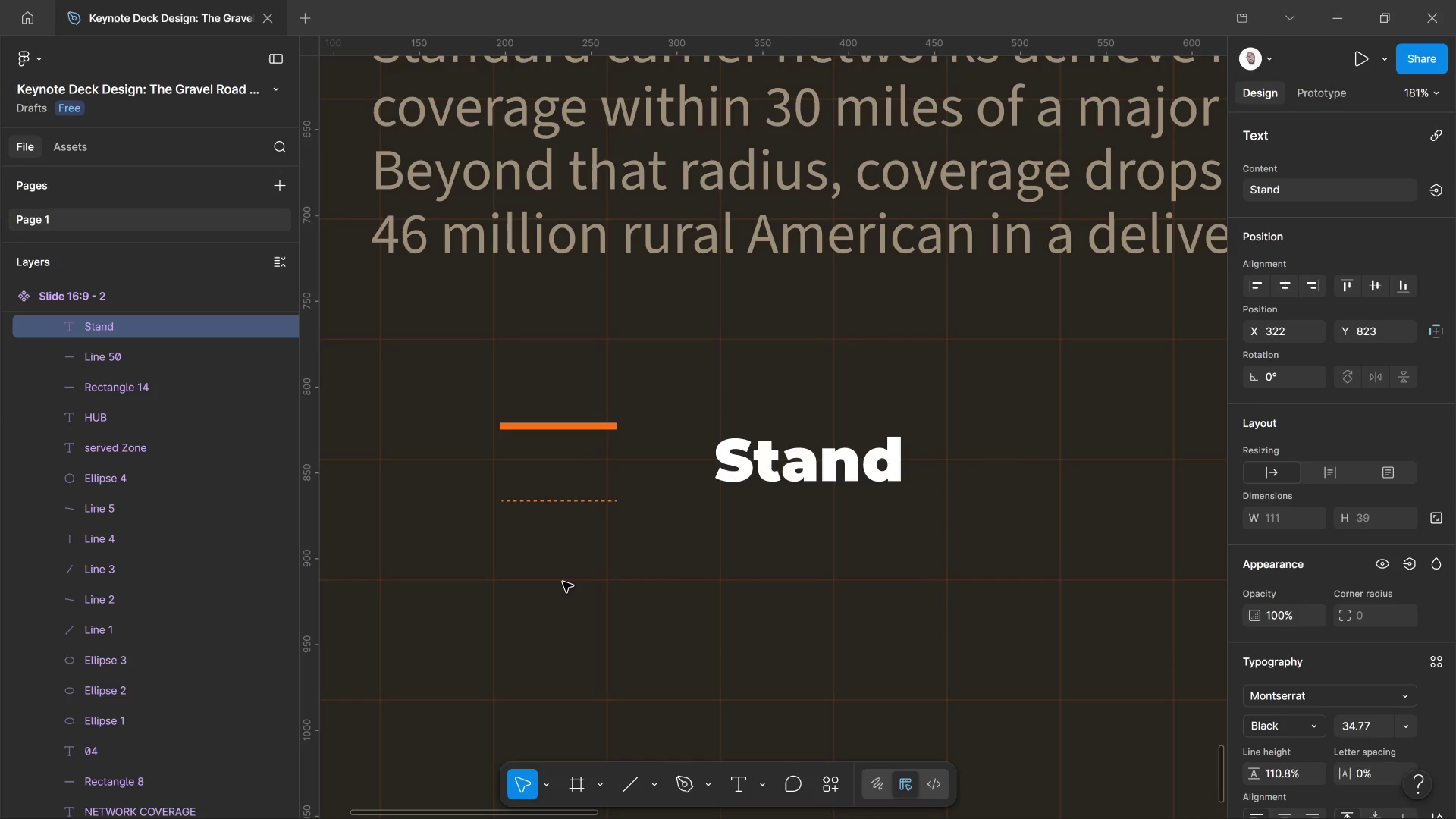 
key(Control+Shift+Comma)
 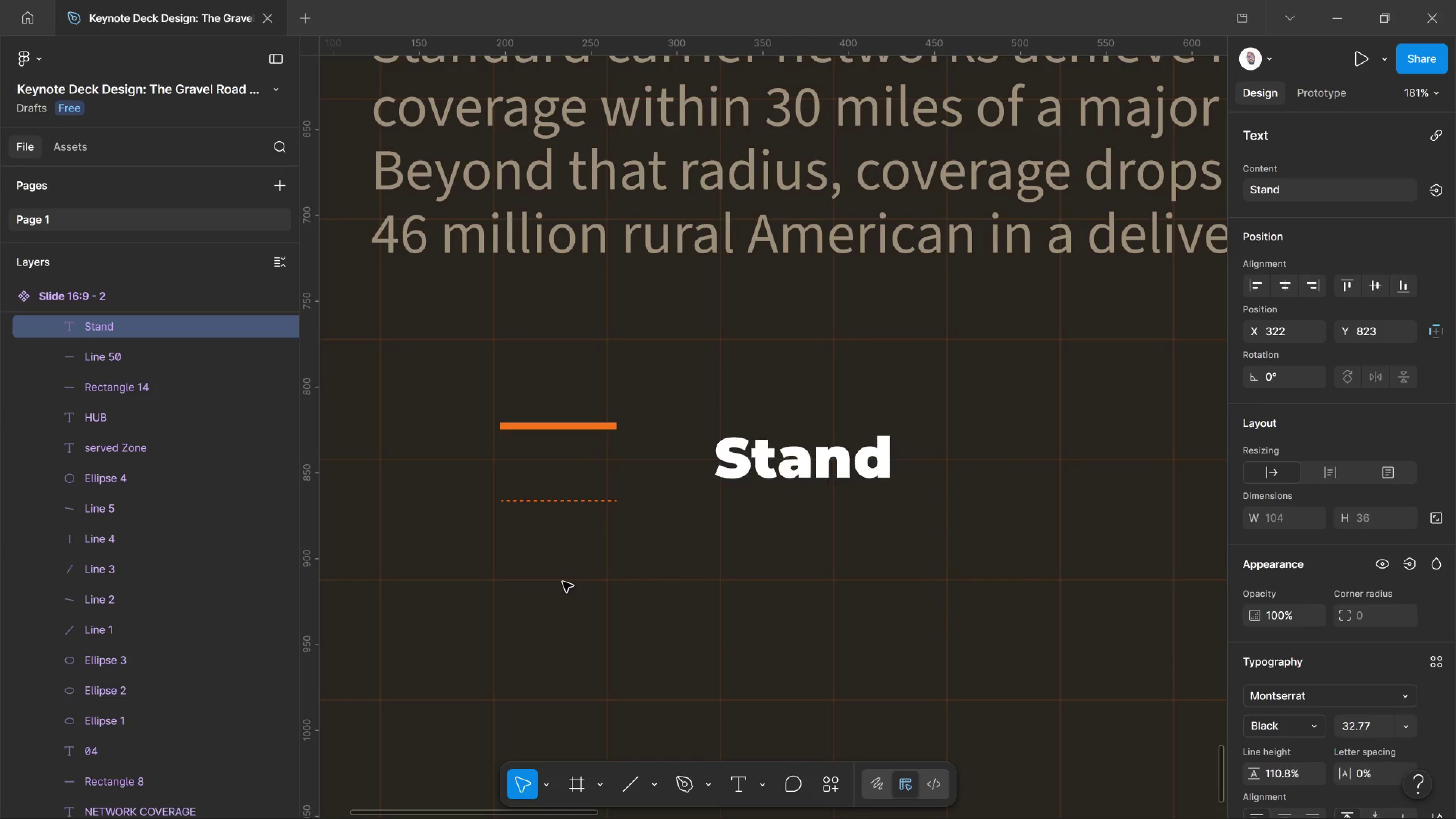 
key(Control+Shift+Comma)
 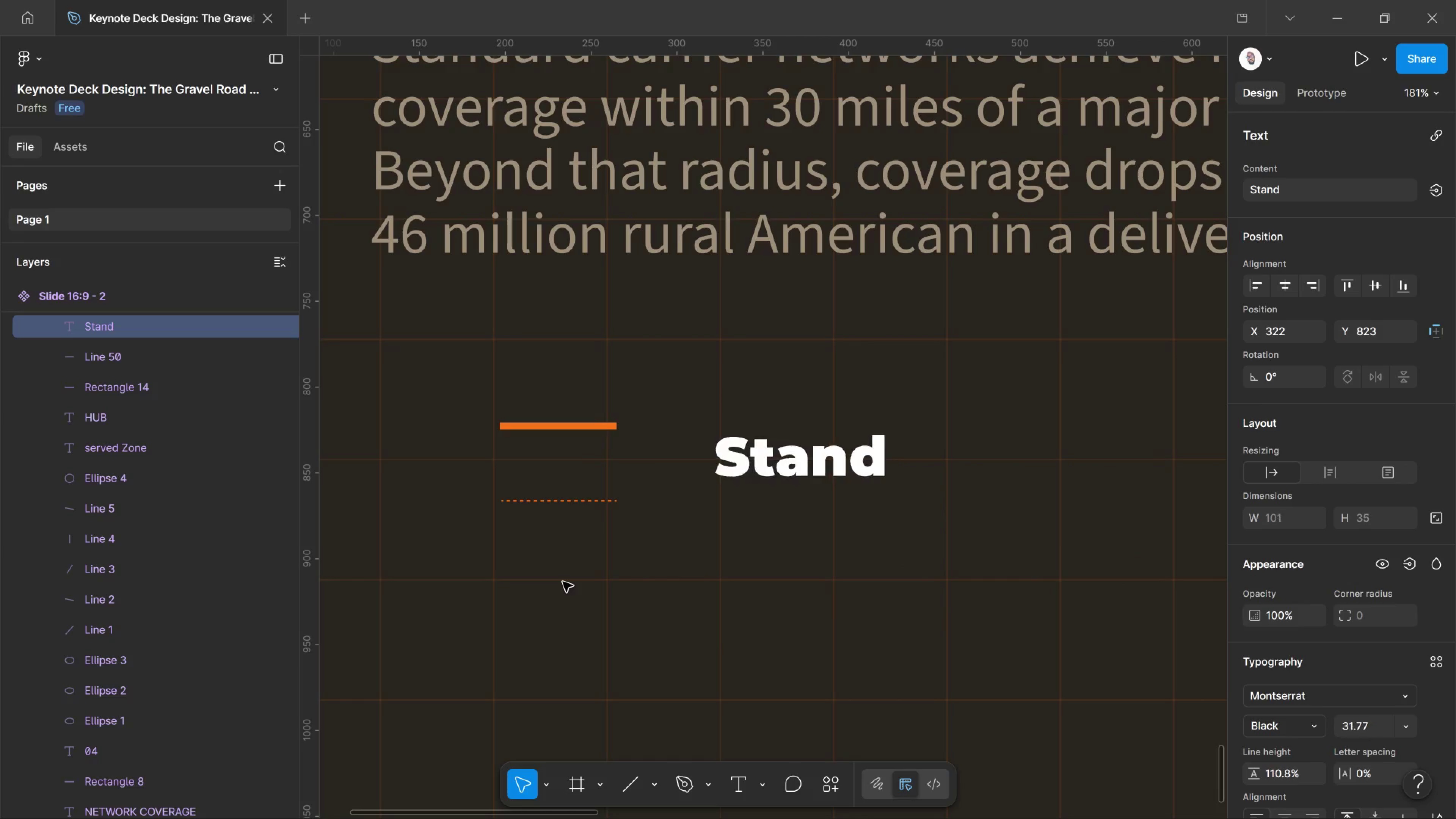 
key(Control+Shift+Comma)
 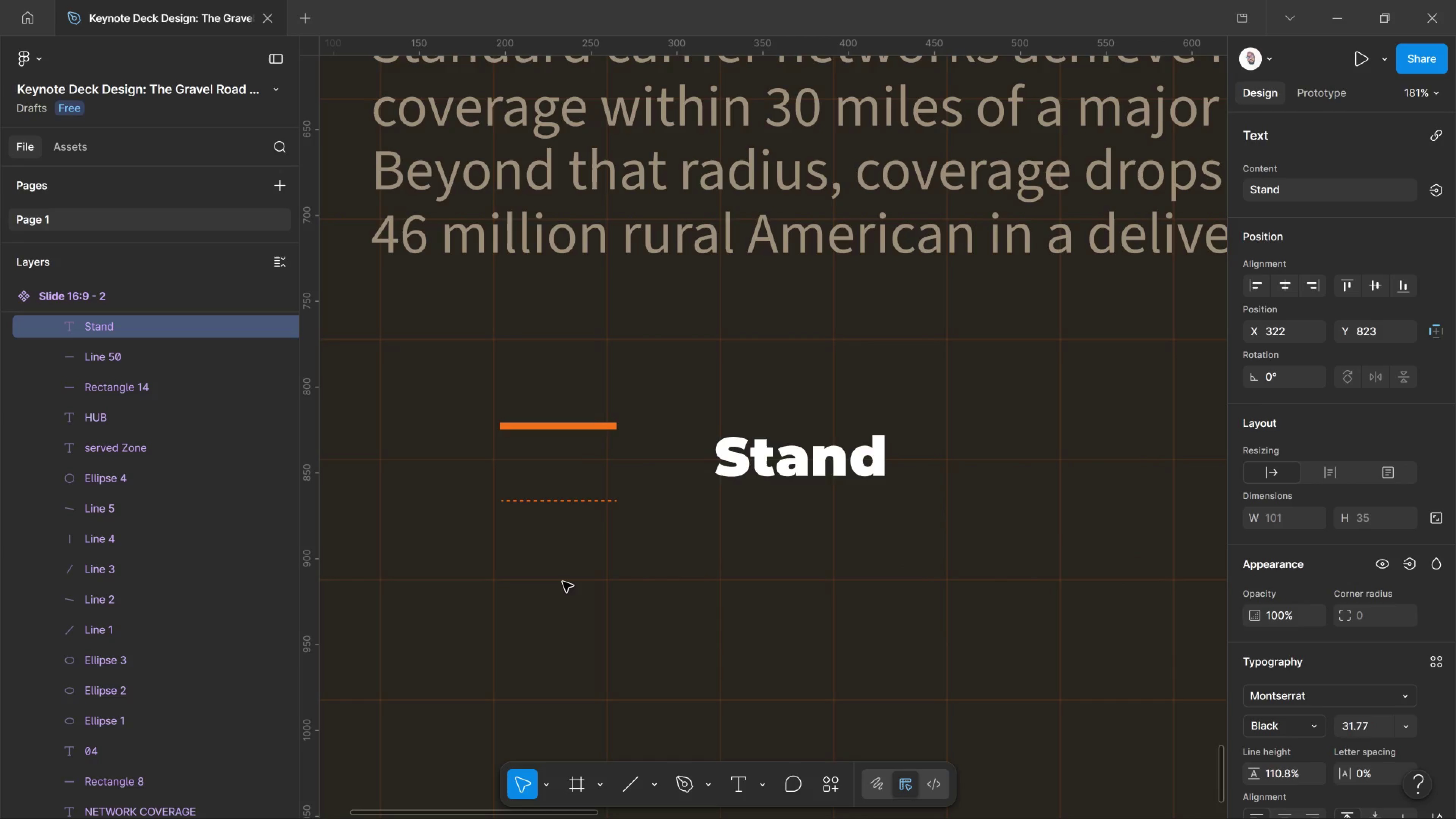 
key(Control+Shift+Comma)
 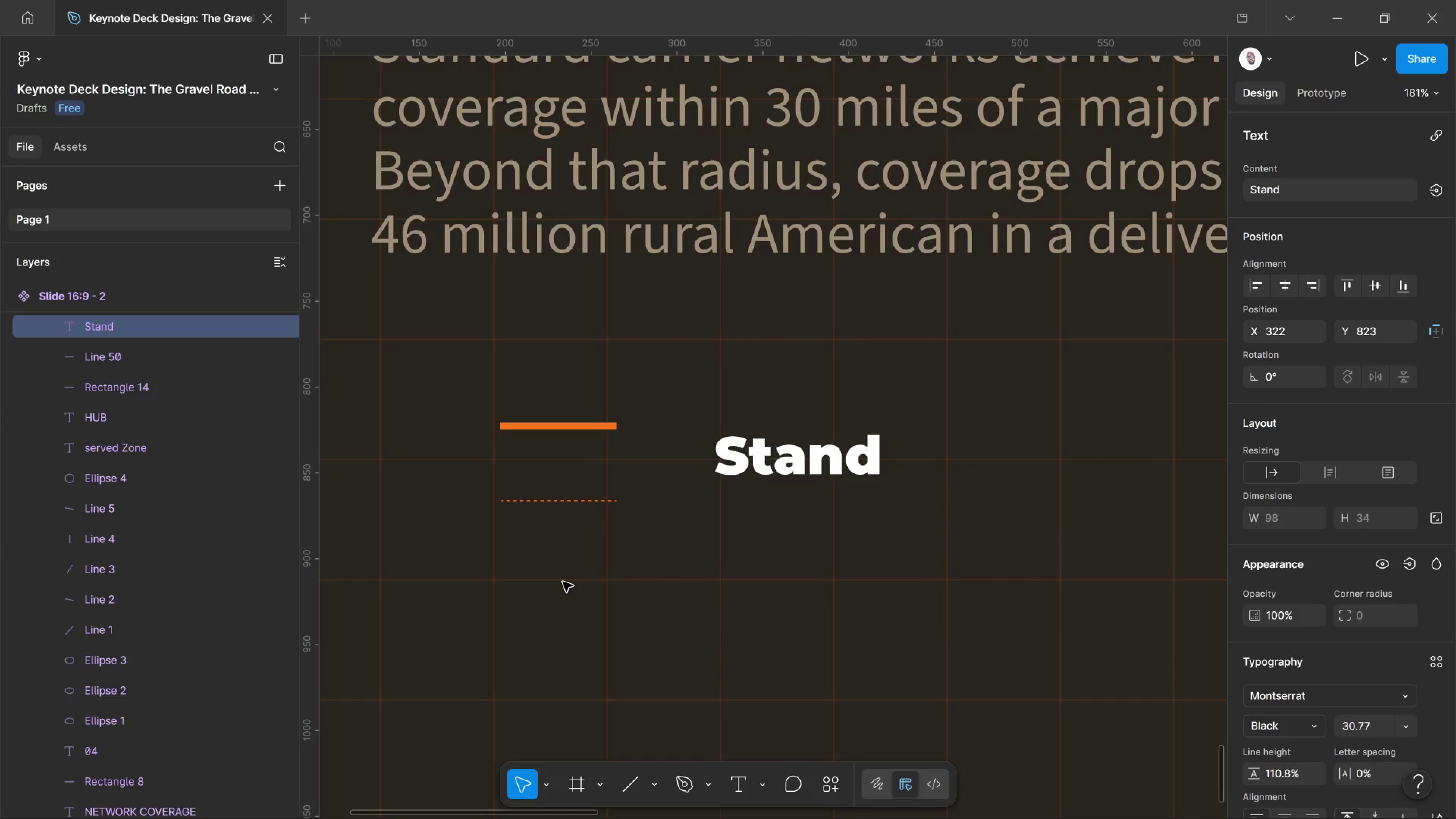 
key(Control+Shift+Comma)
 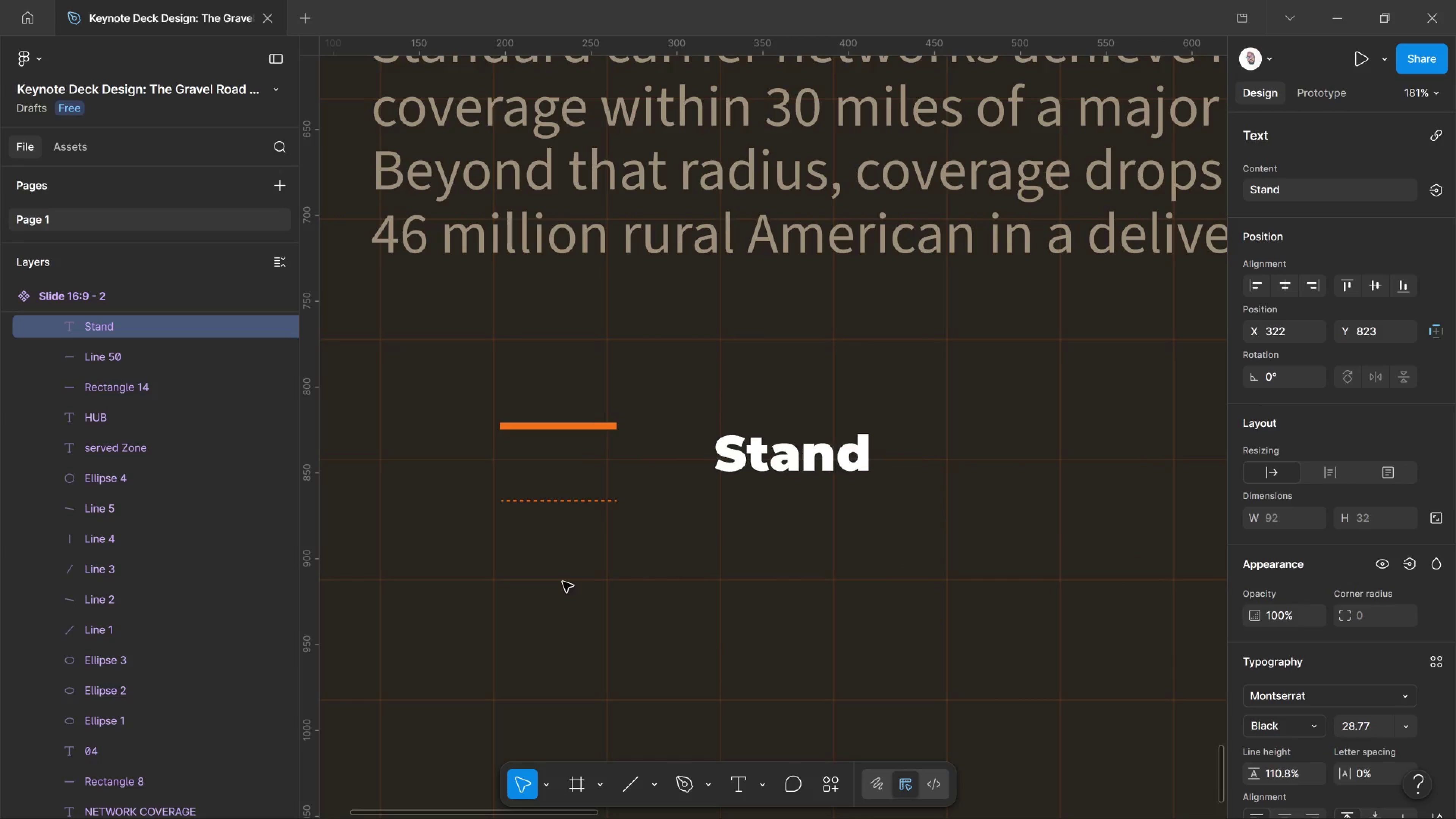 
key(Control+Shift+Comma)
 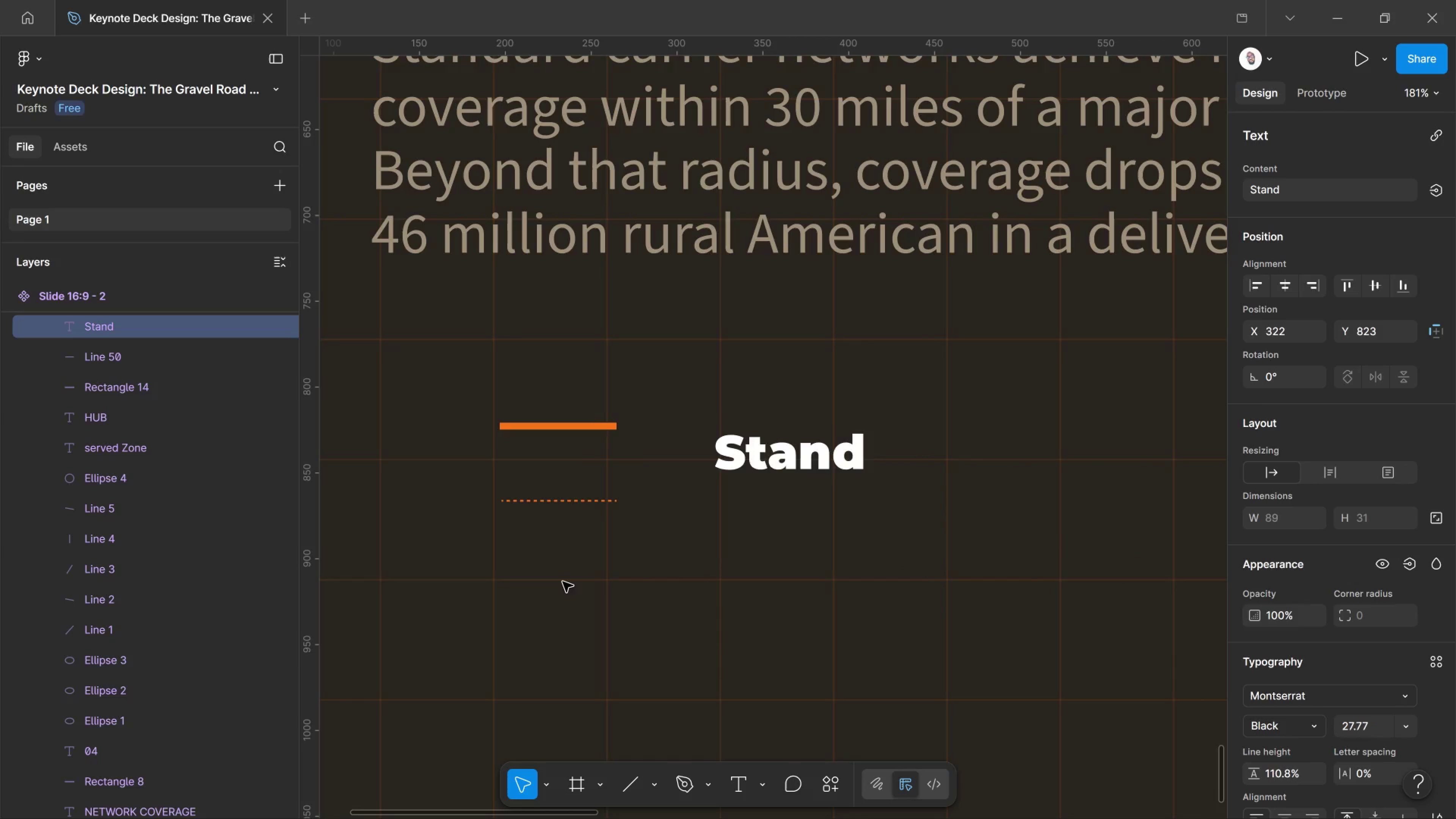 
key(Control+Shift+Comma)
 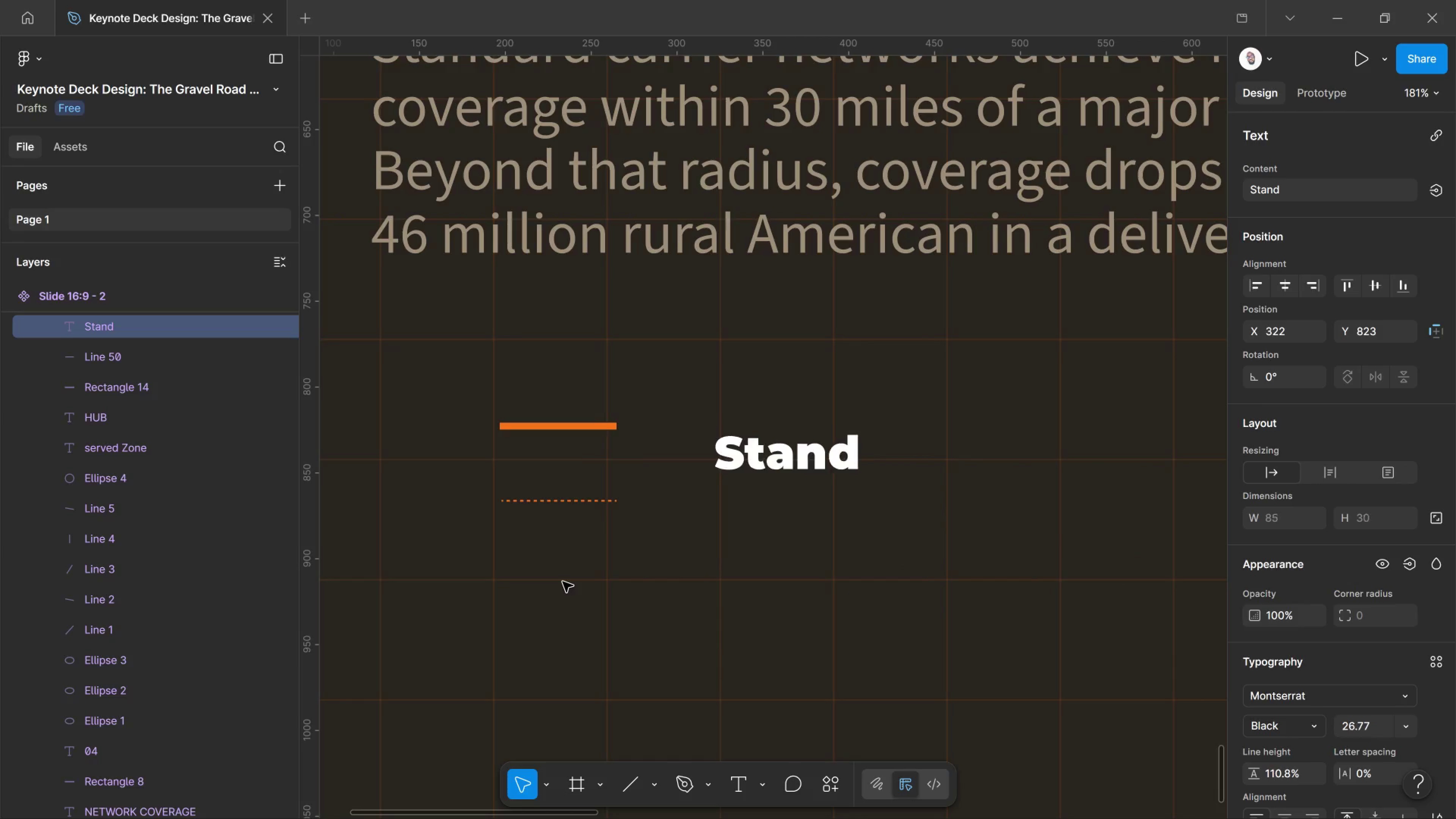 
key(Control+Shift+Comma)
 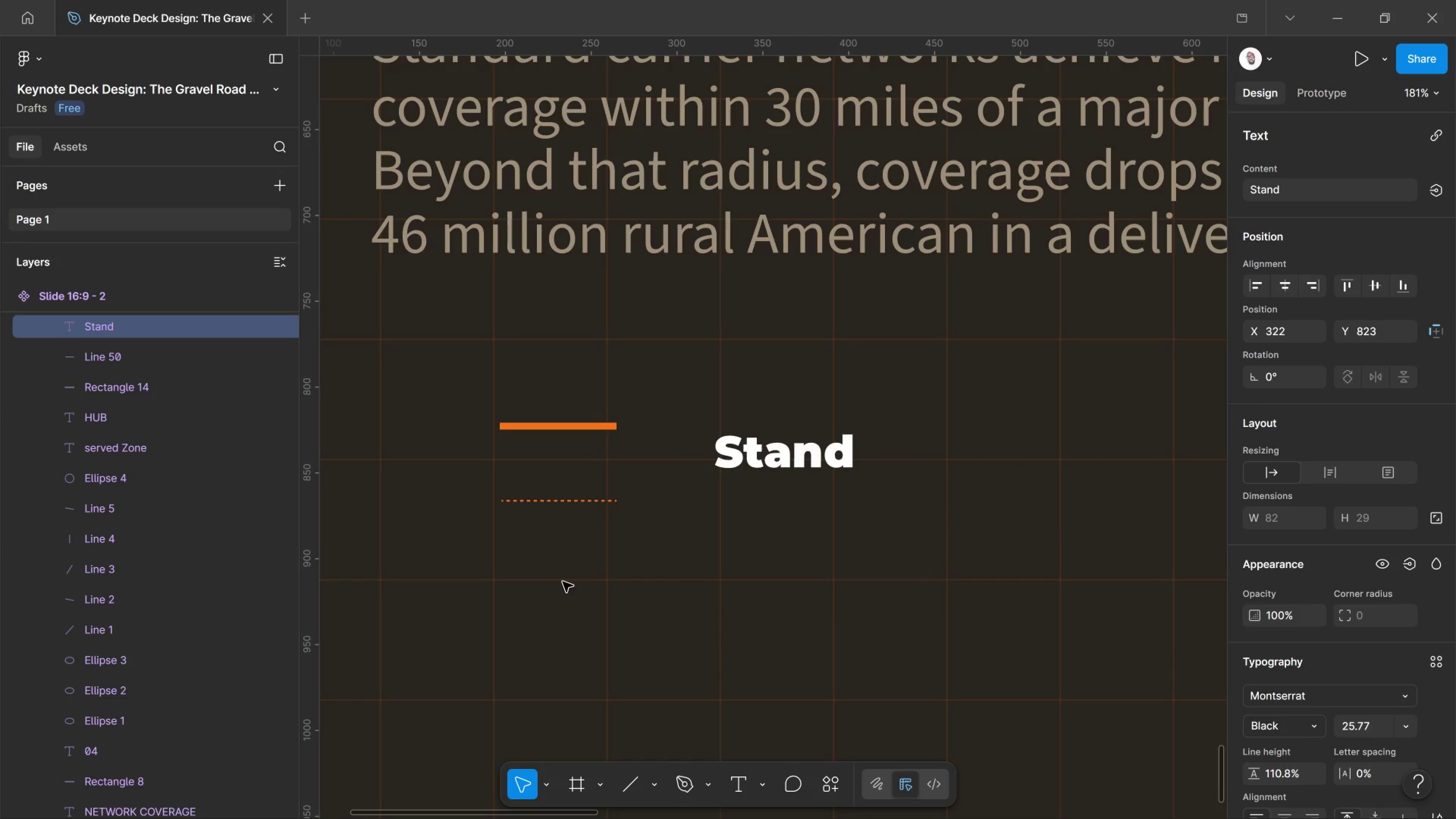 
key(Control+Shift+Comma)
 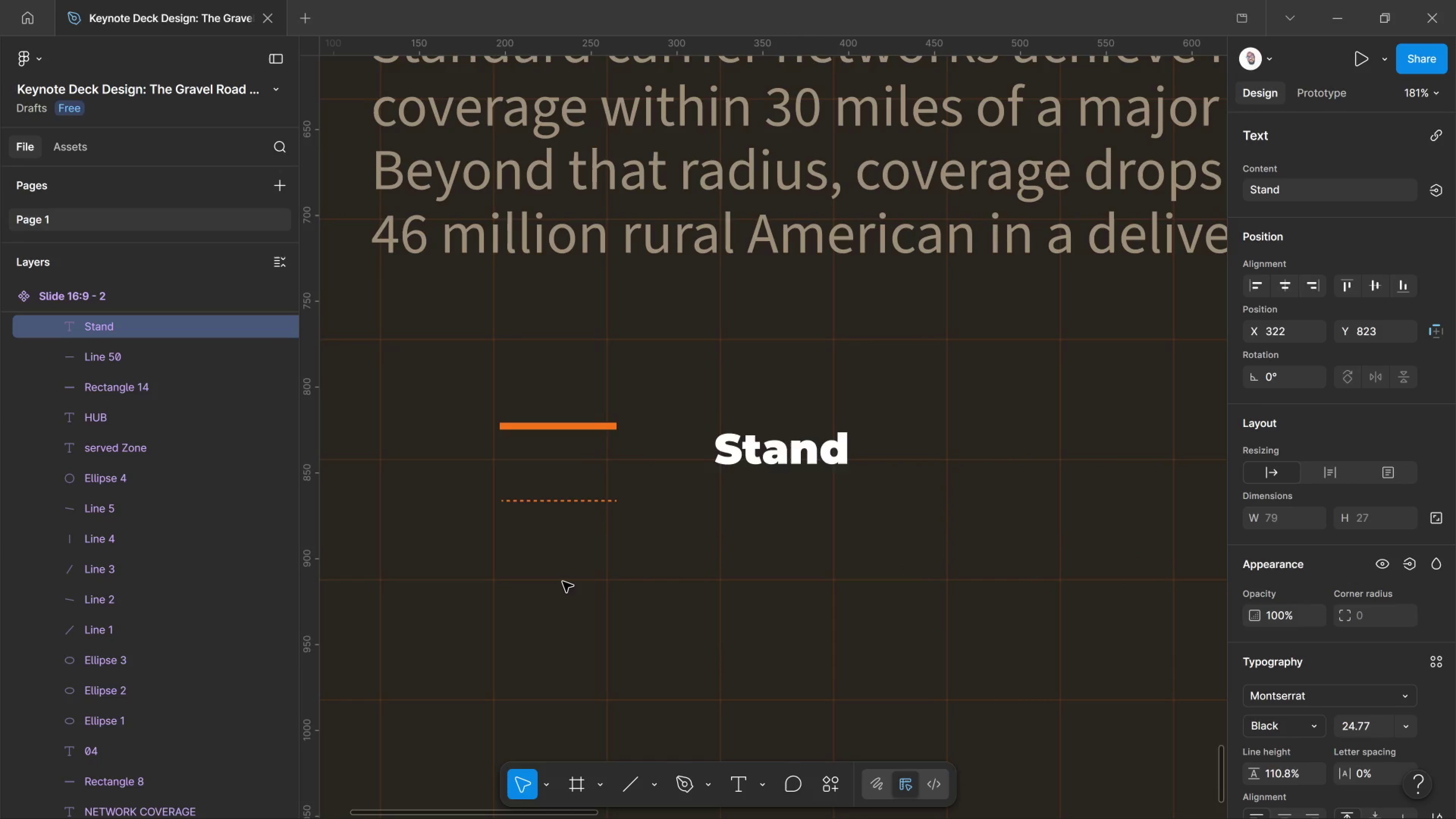 
key(Control+Shift+Comma)
 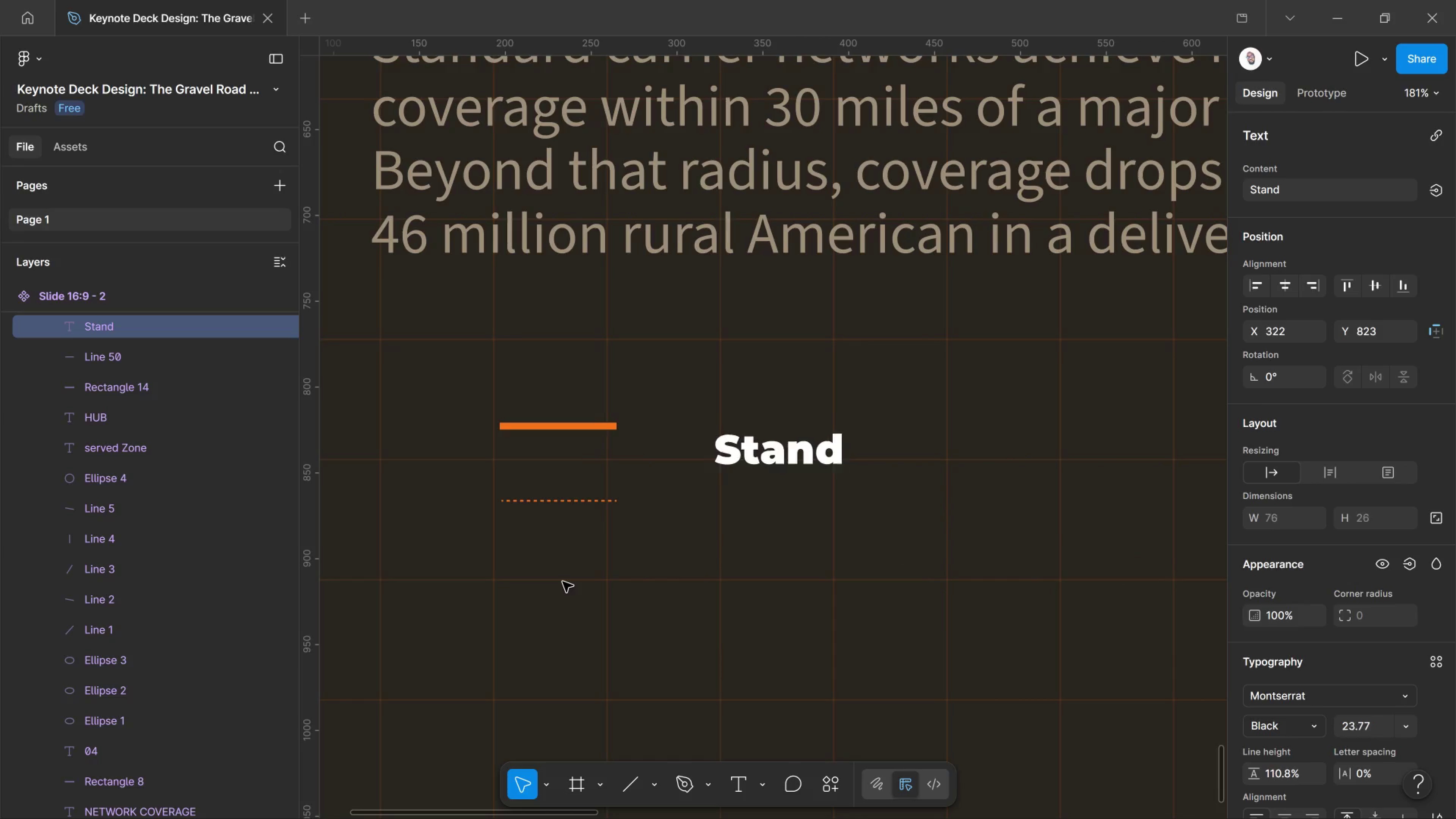 
key(Control+Shift+Comma)
 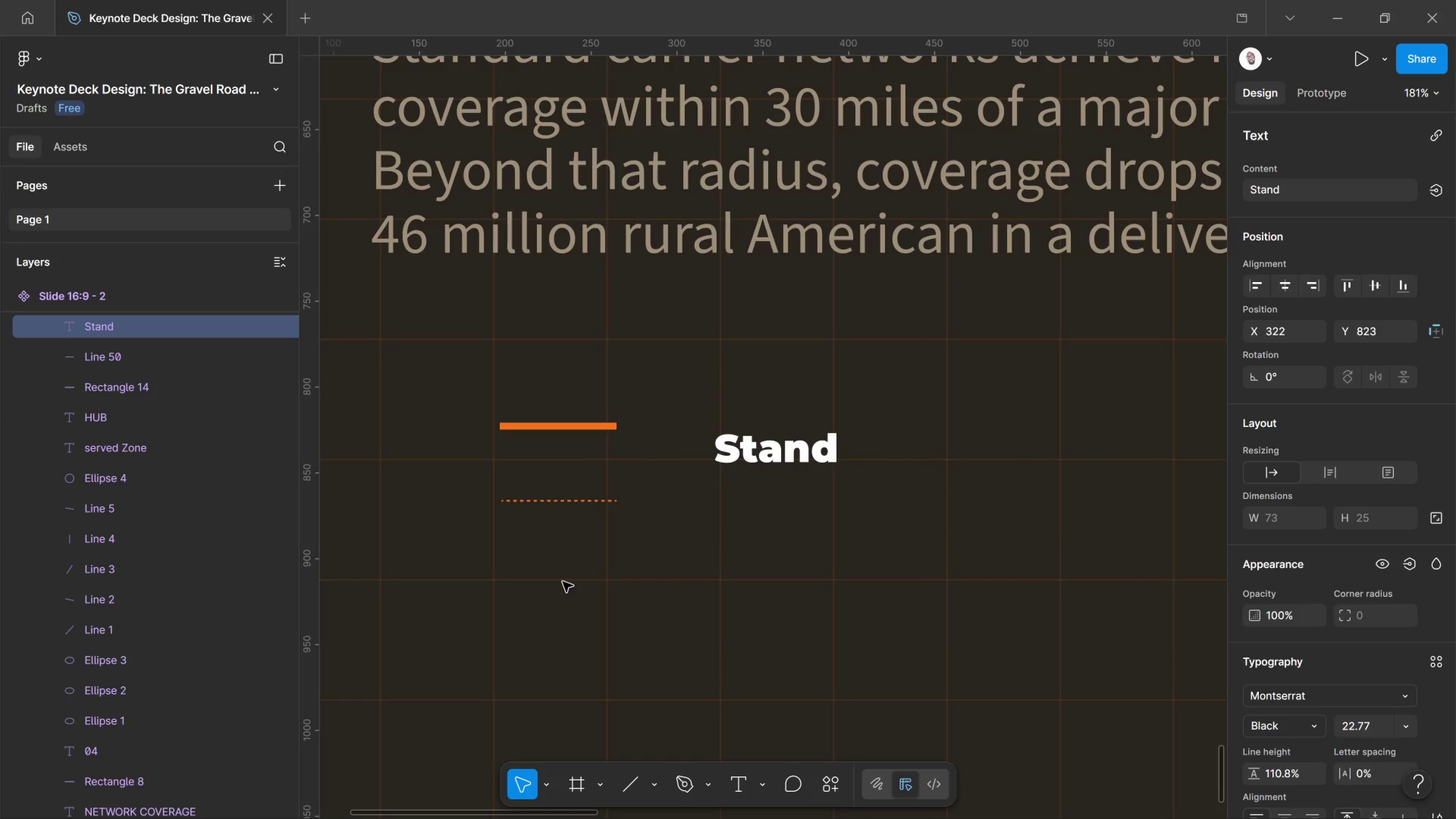 
key(Control+Shift+Comma)
 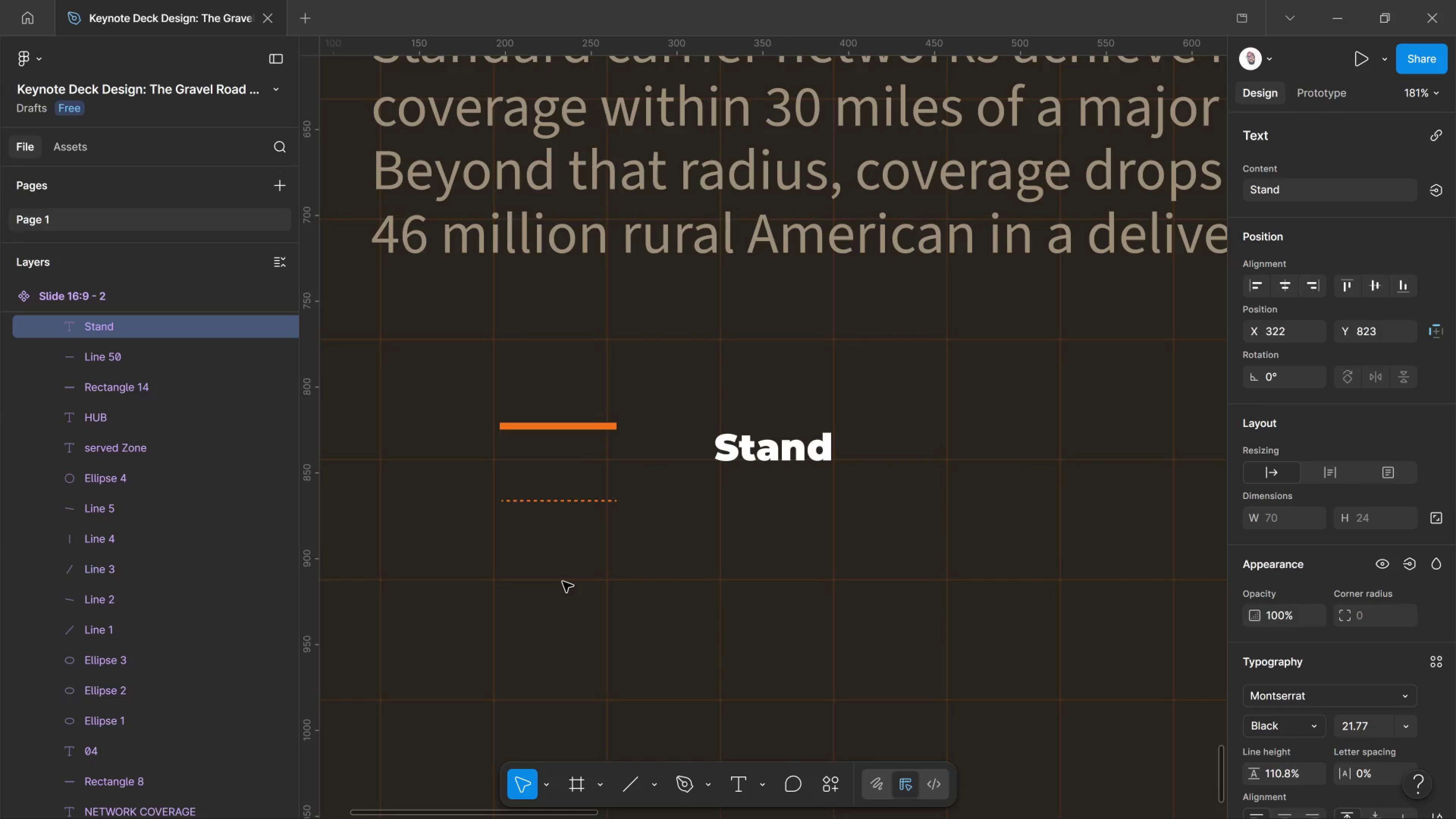 
key(ArrowRight)
 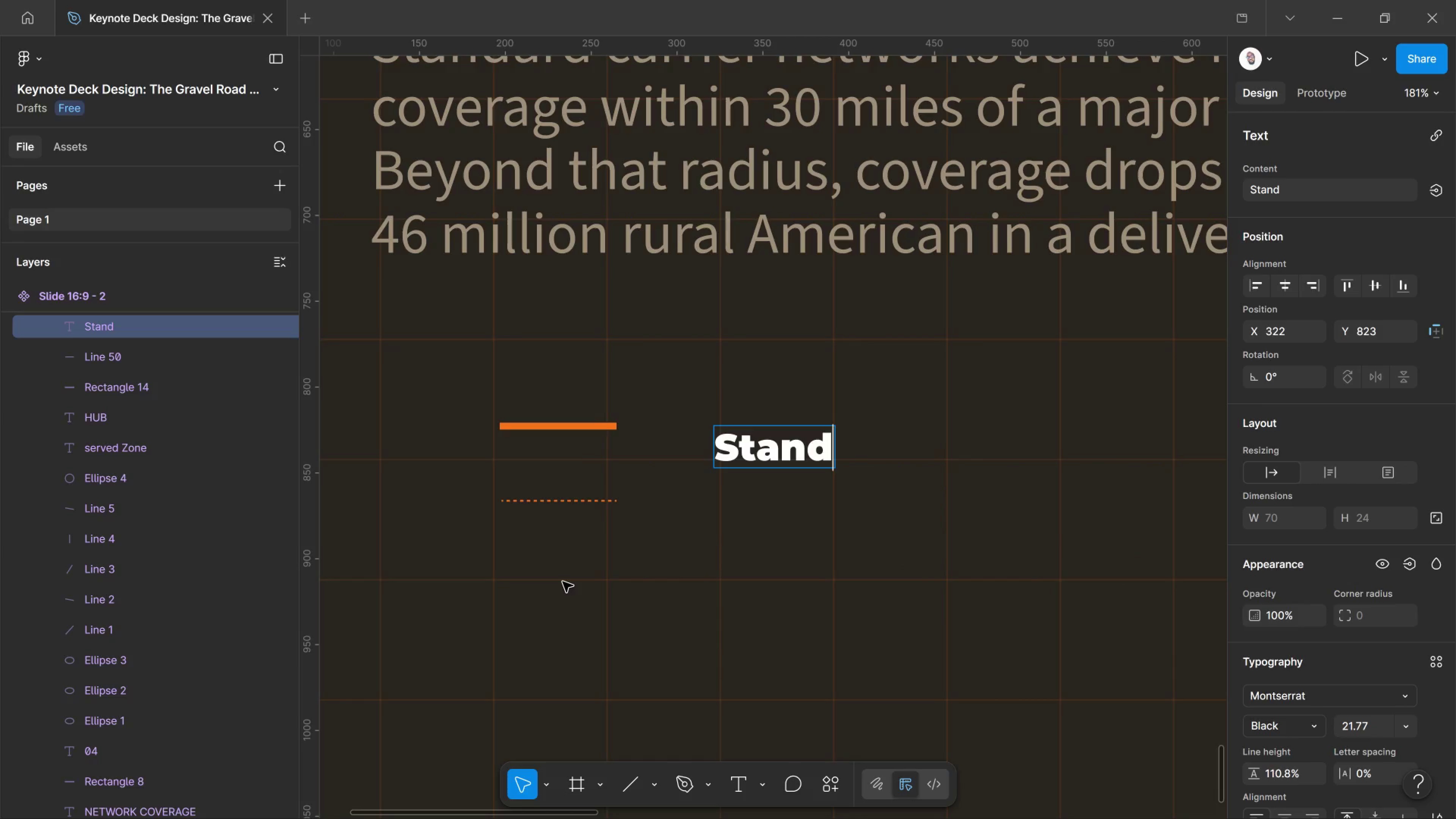 
key(ArrowRight)
 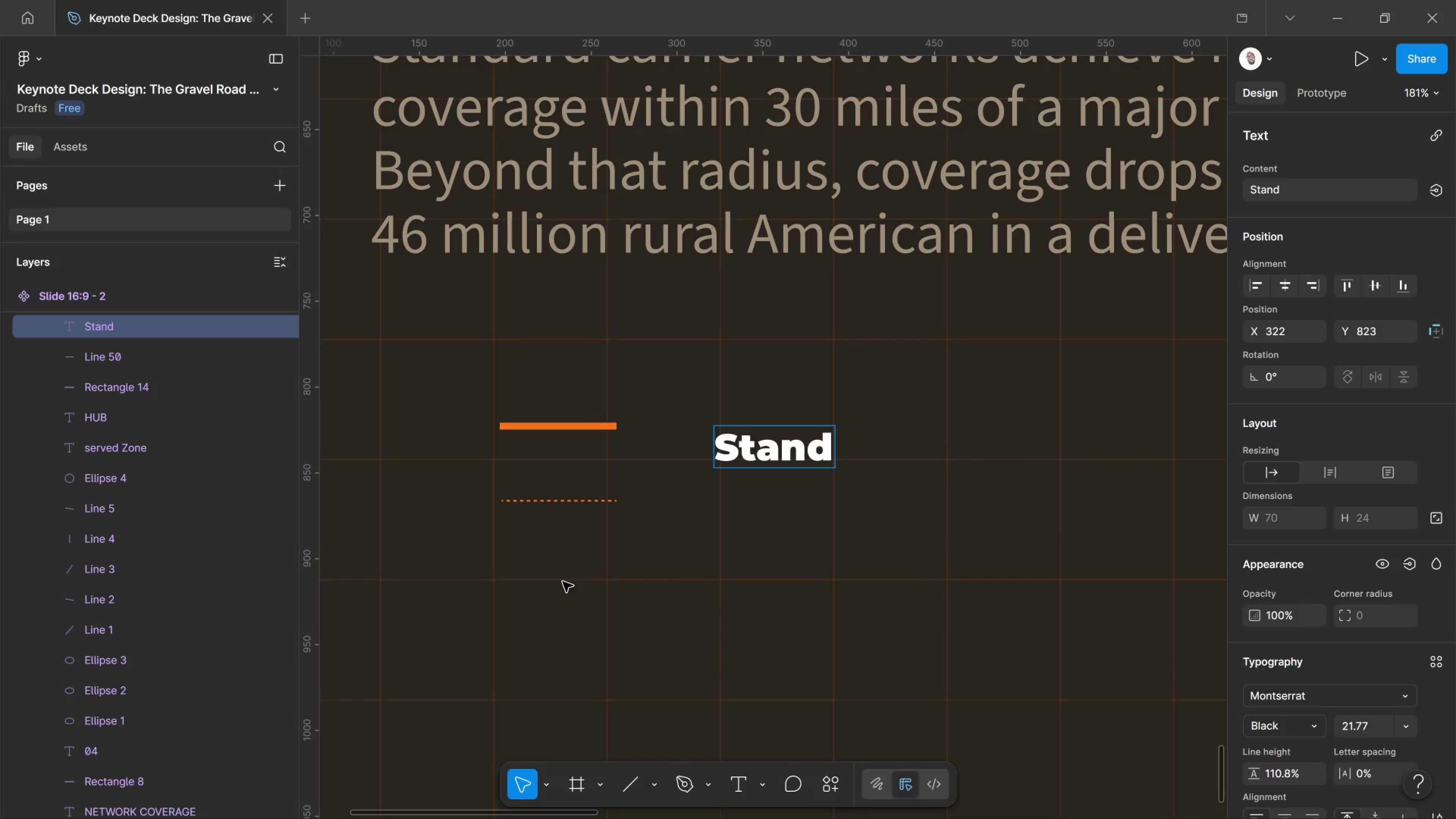 
type(ard carrier coverage limit)
 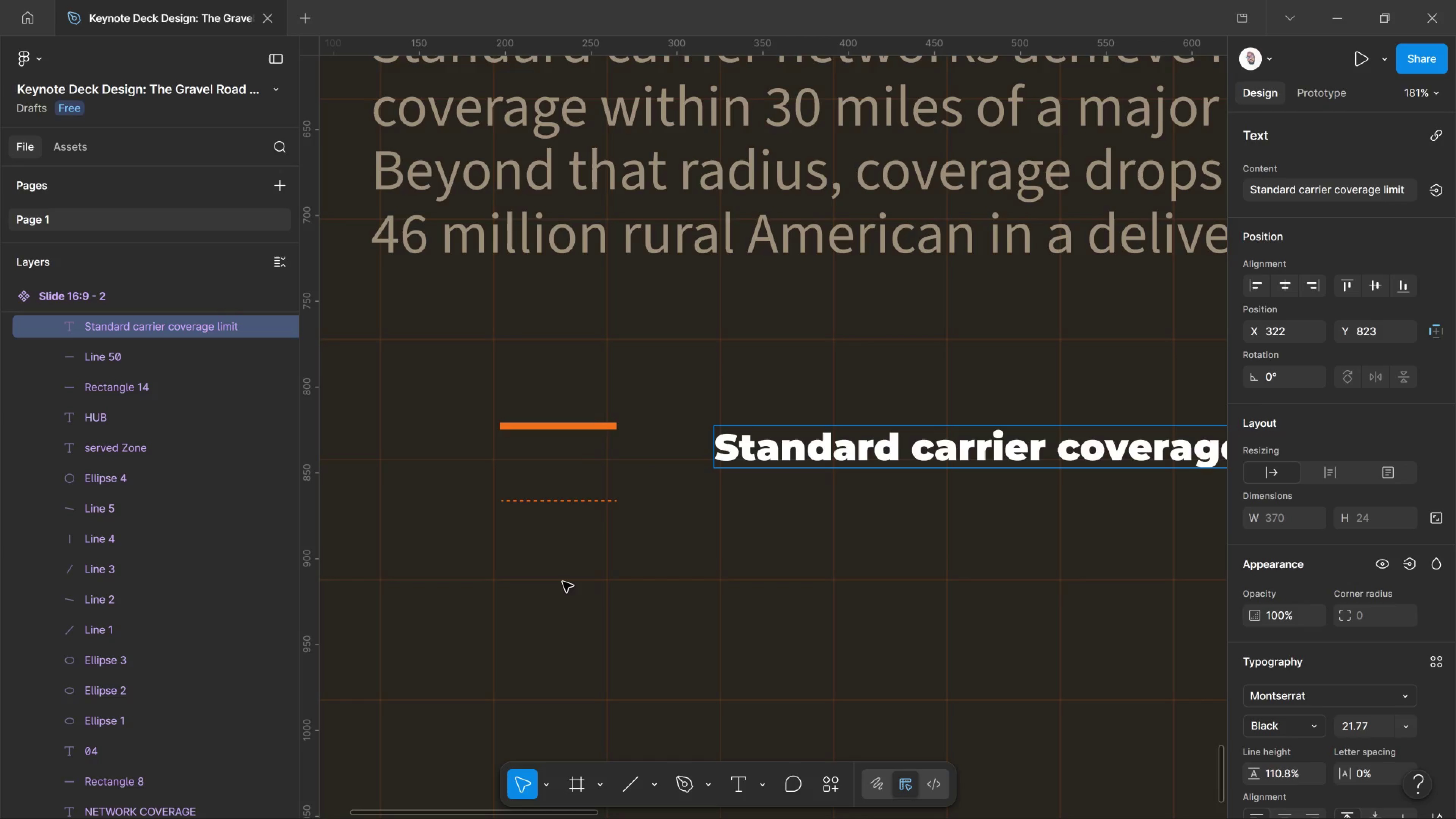 
key(Control+A)
 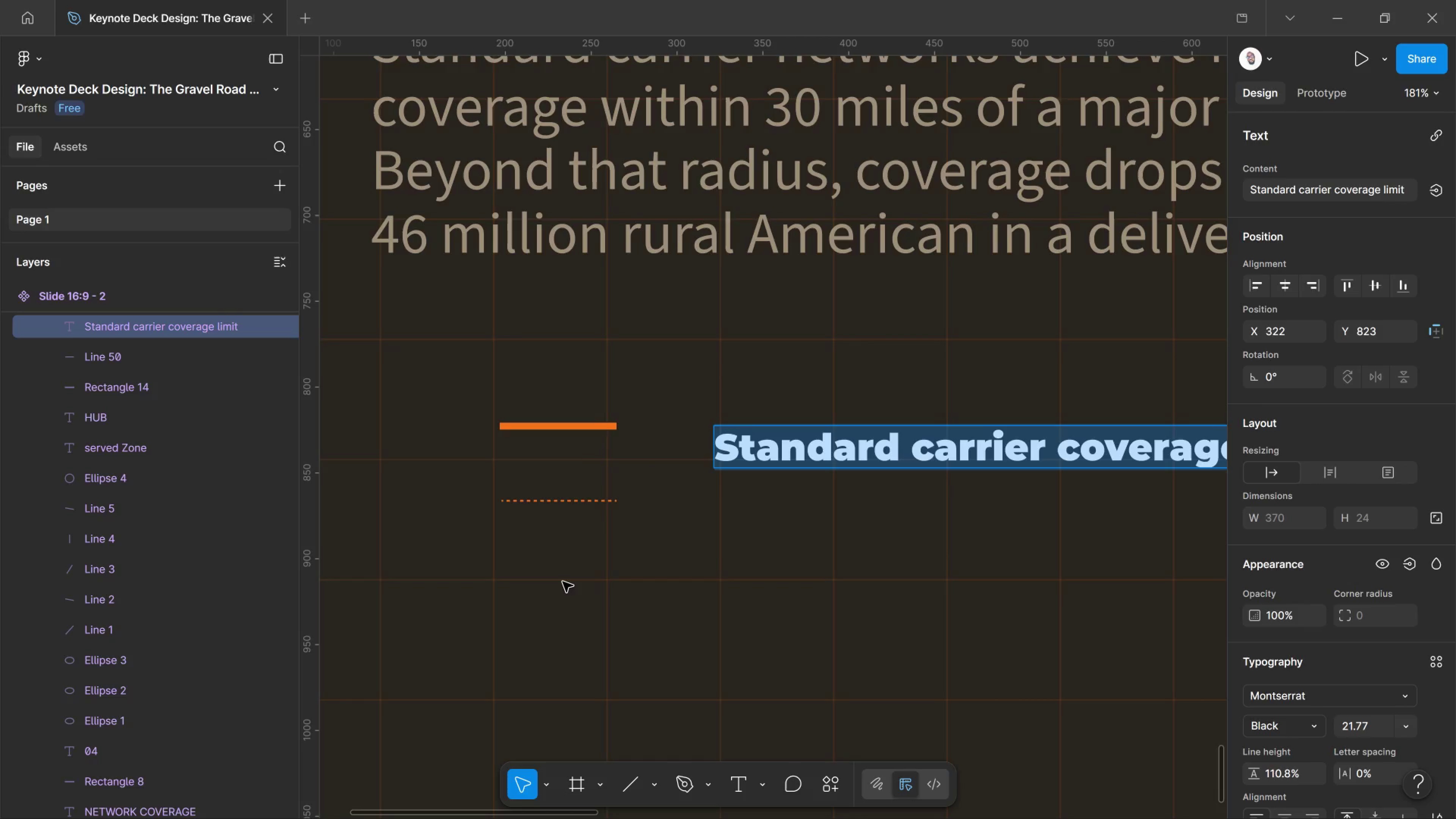 
hold_key(key=Comma, duration=0.93)
 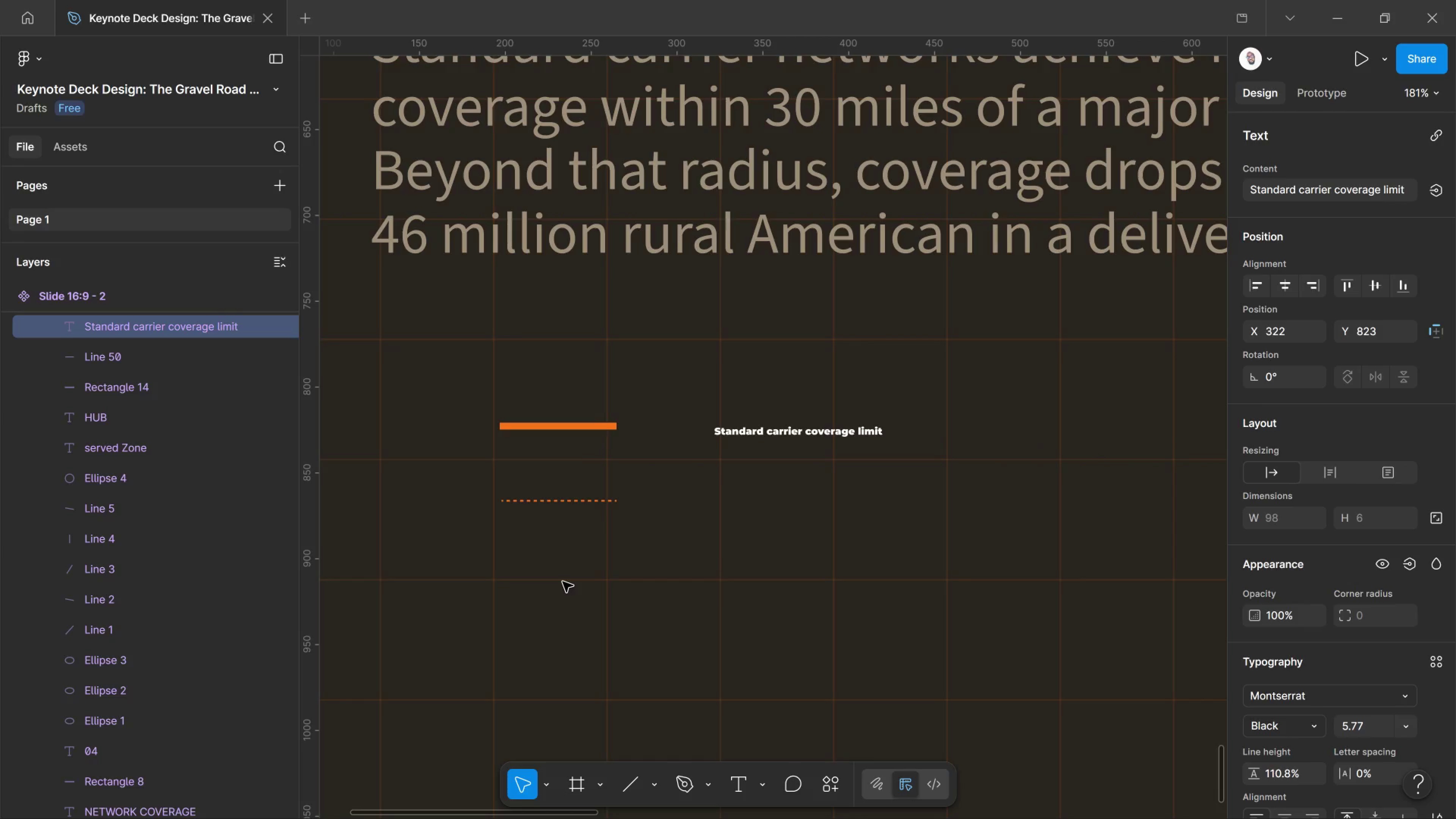 
key(Control+Shift+Period)
 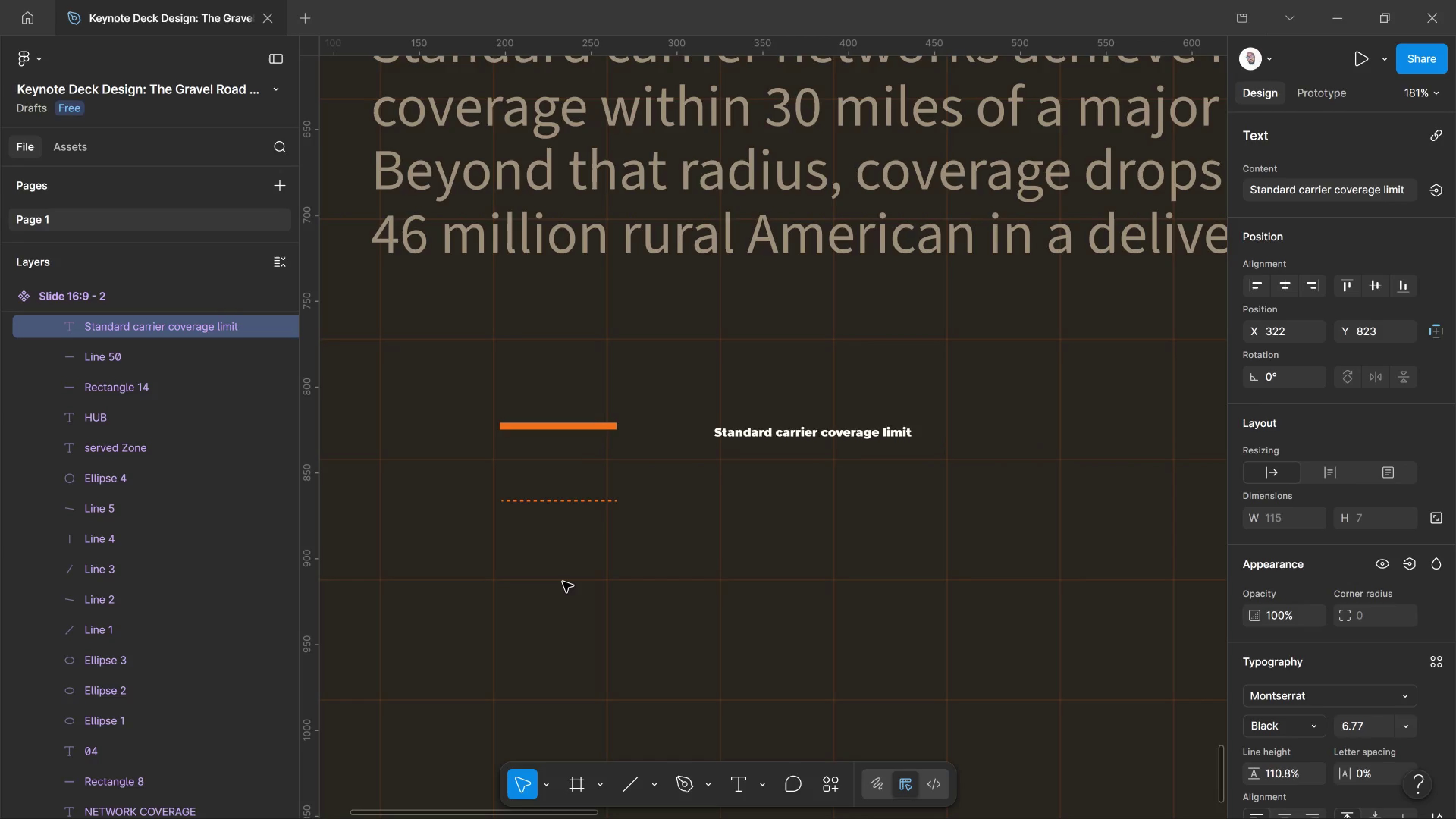 
key(Control+Shift+Period)
 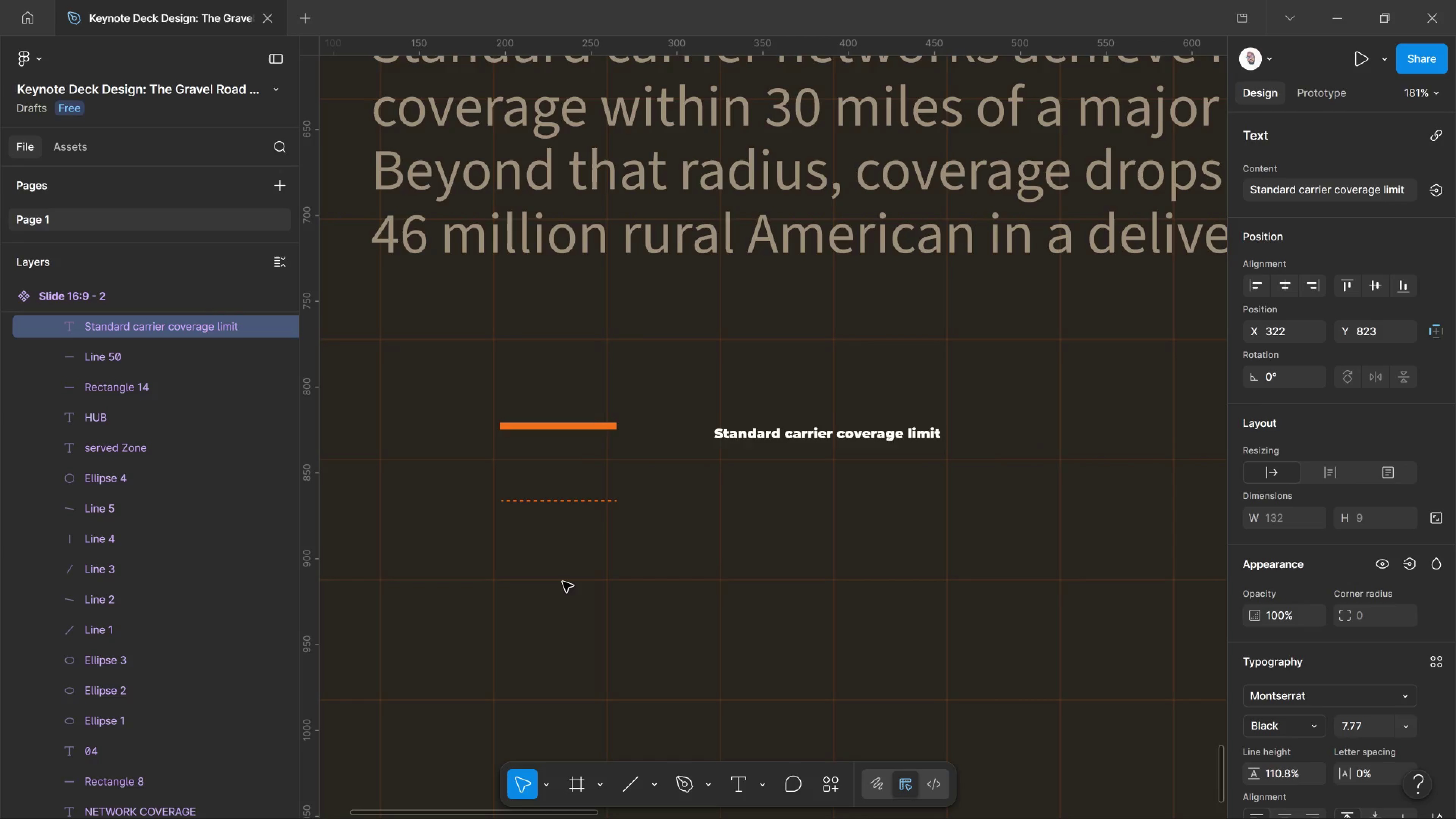 
key(Control+Shift+Period)
 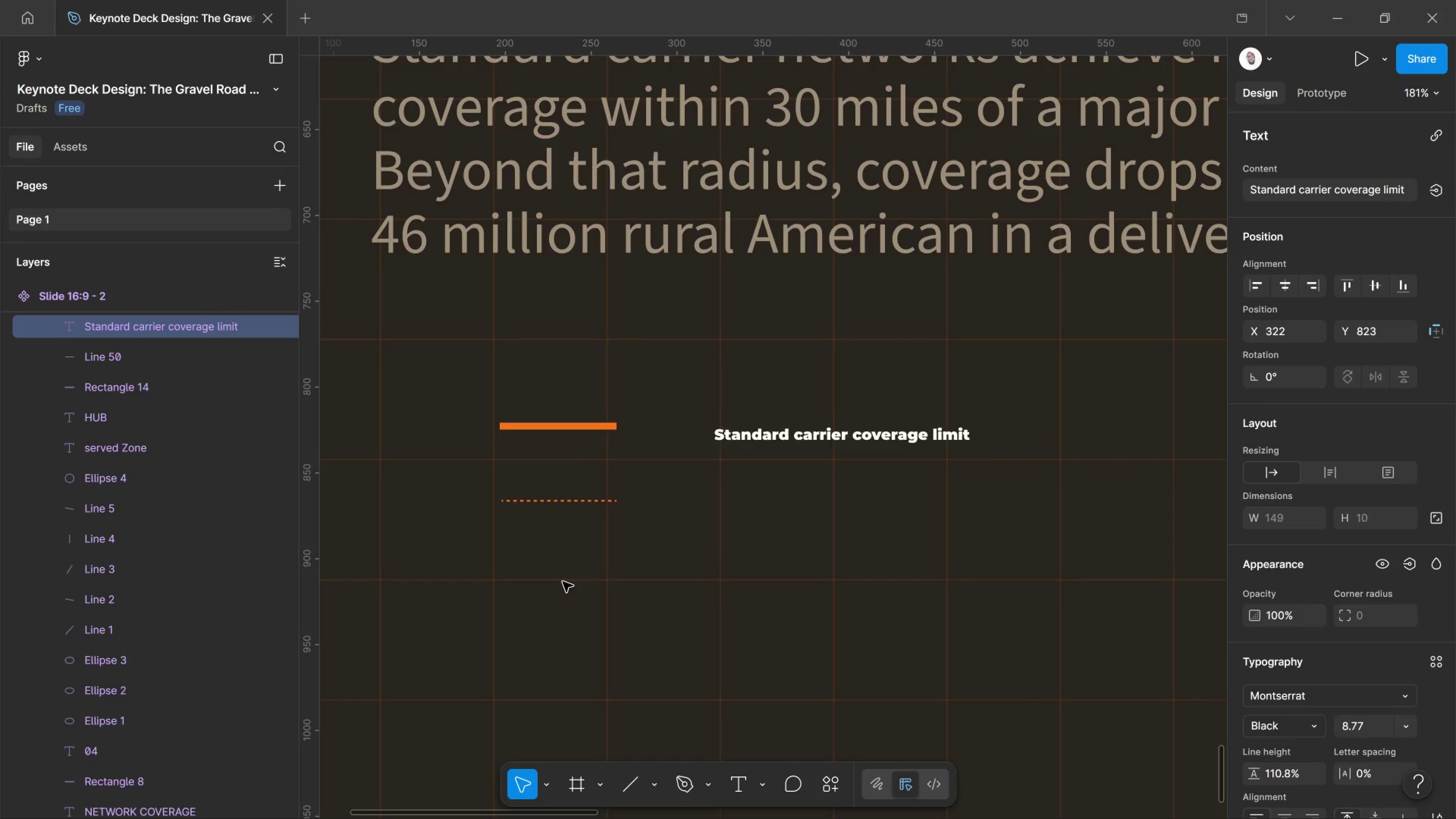 
key(Control+Shift+Period)
 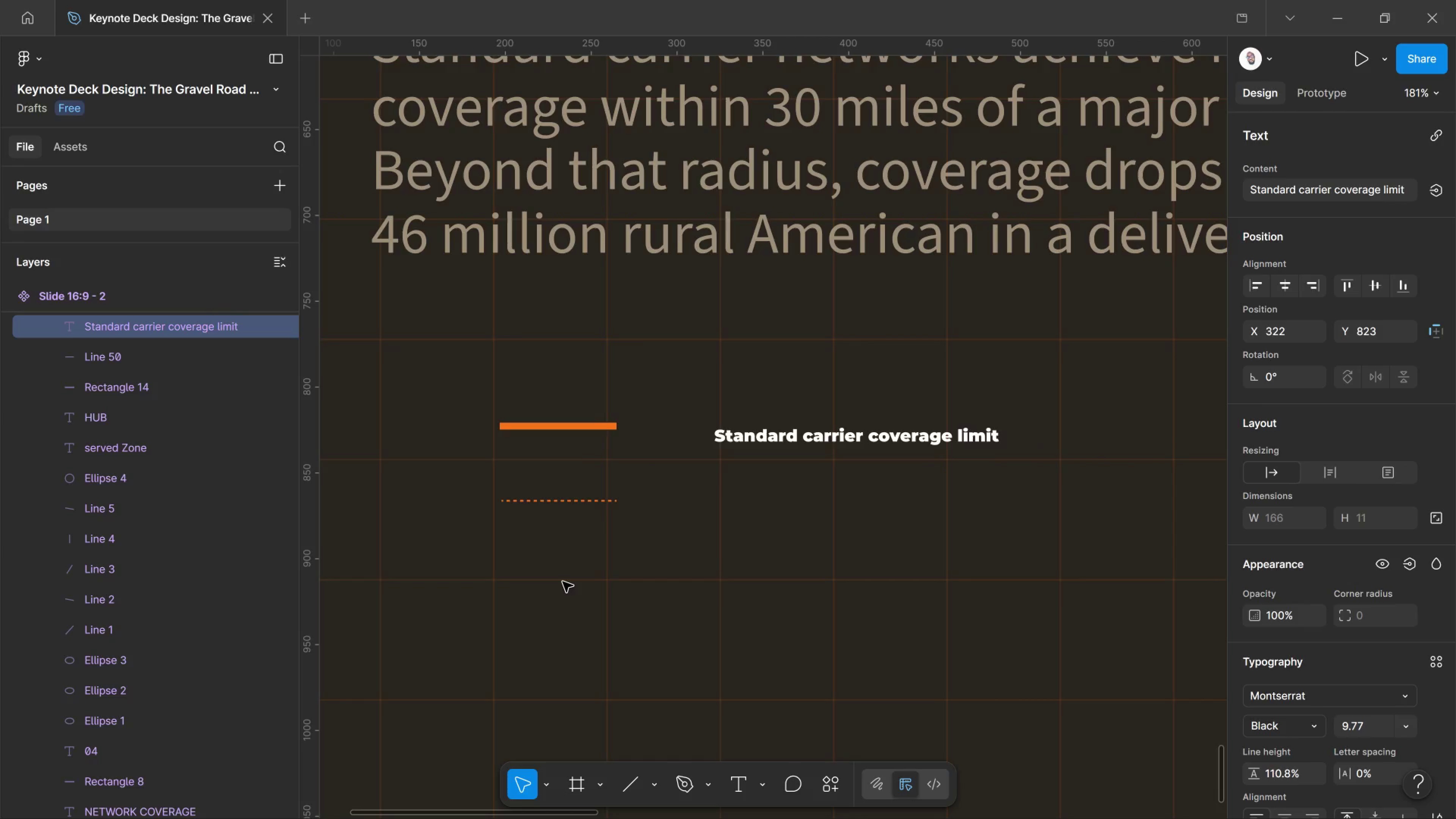 
key(Control+Shift+Period)
 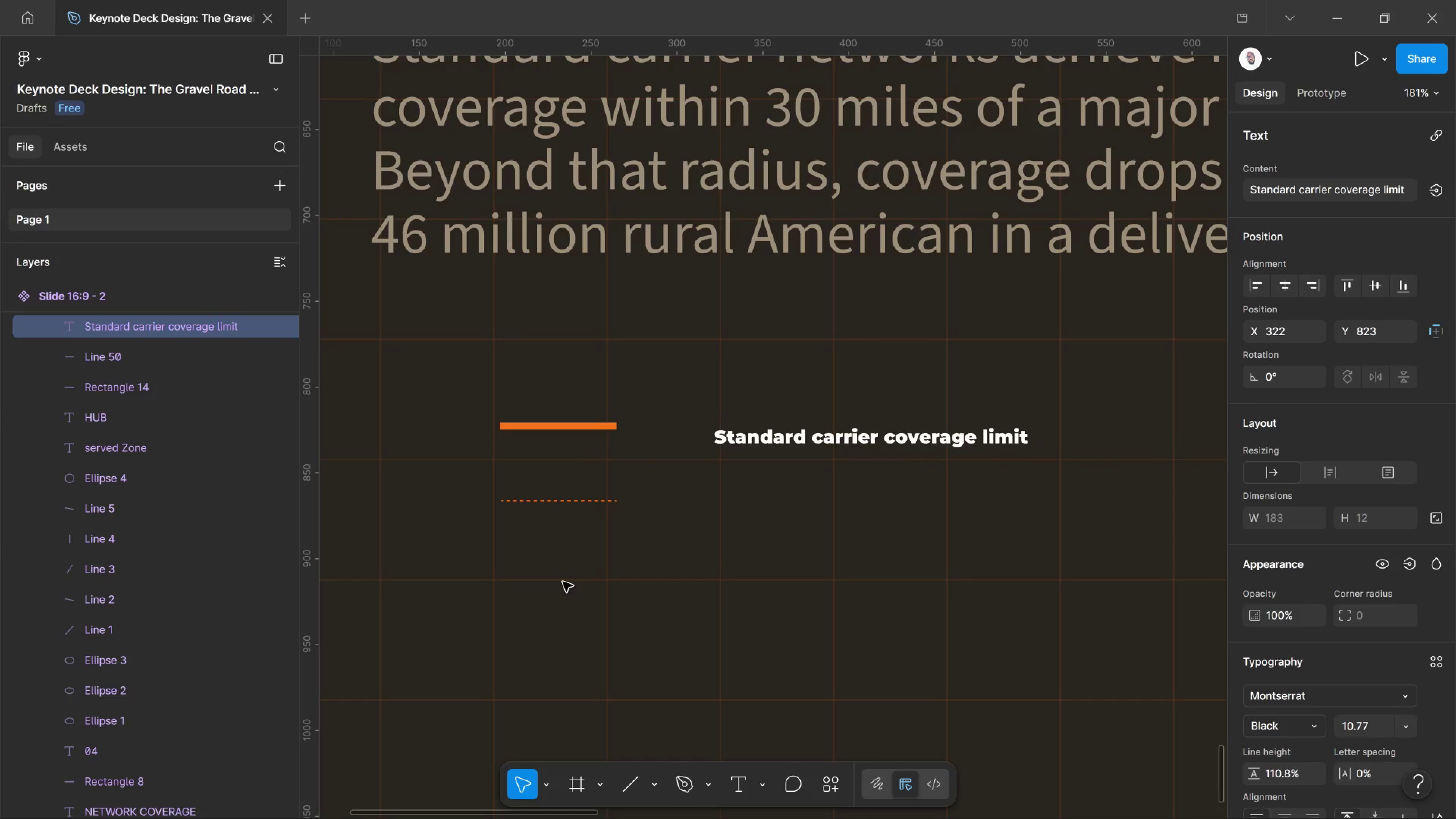 
key(Control+Shift+Period)
 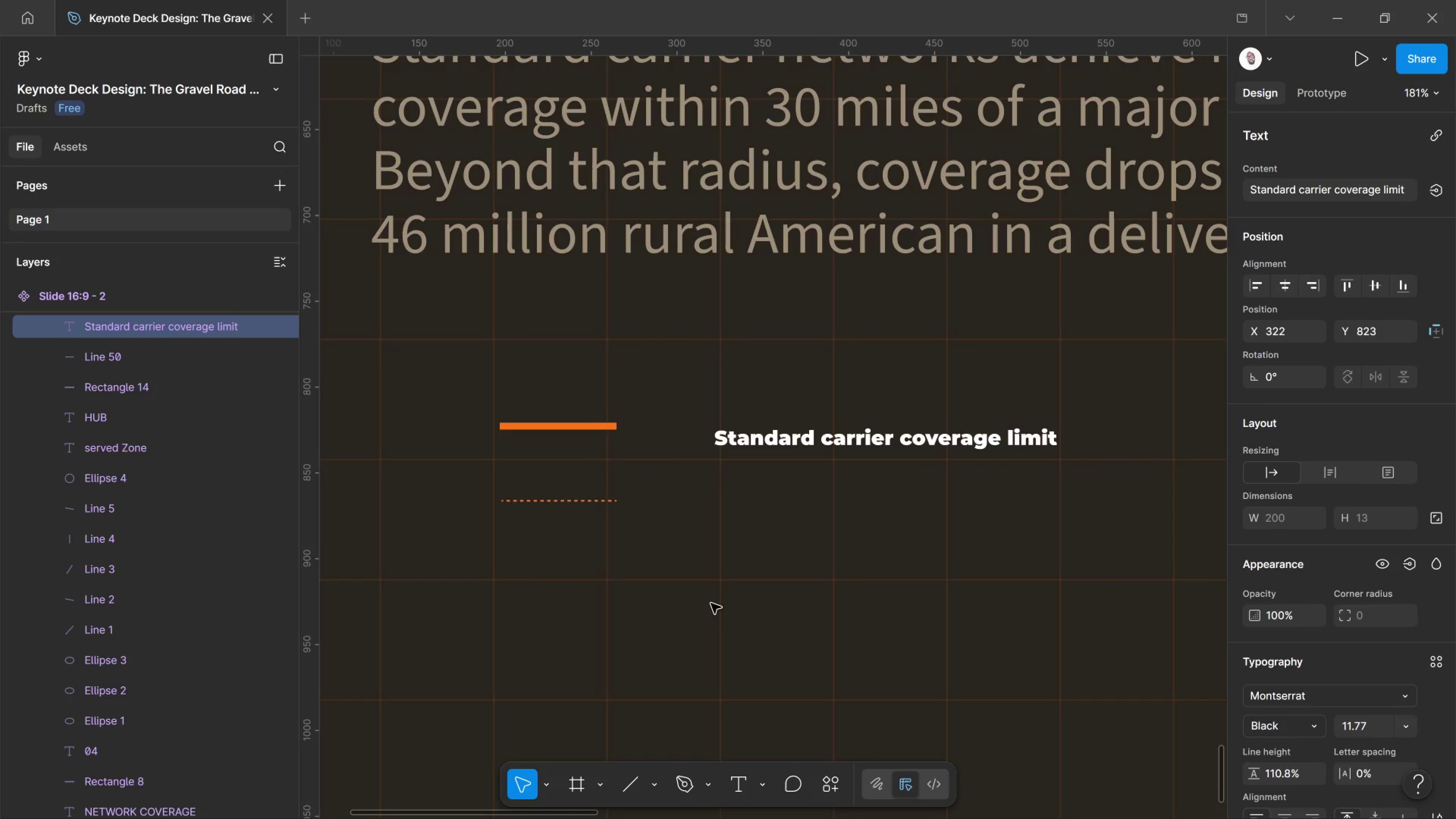 
left_click([711, 603])
 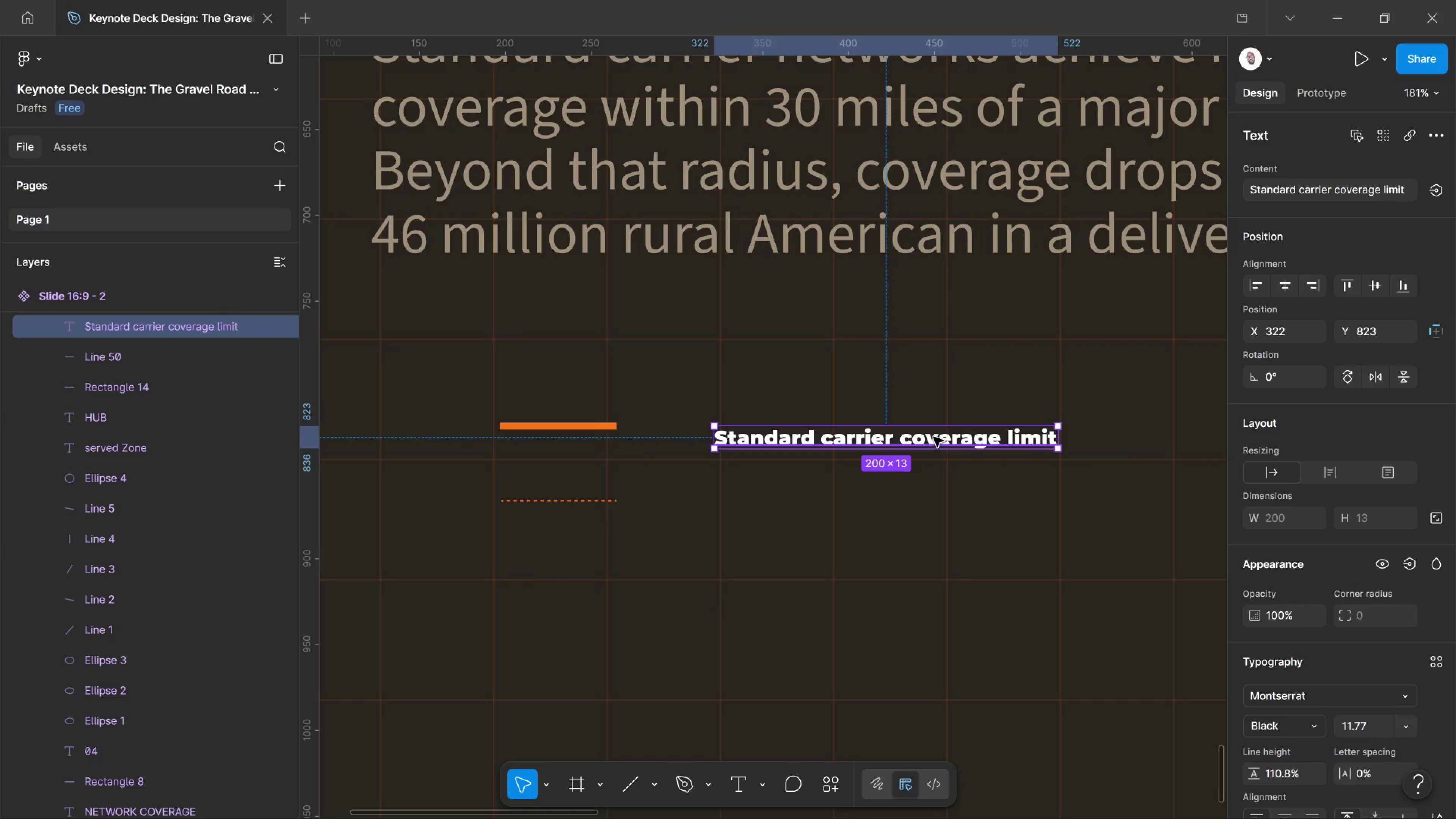 
left_click_drag(start_coordinate=[934, 437], to_coordinate=[902, 424])
 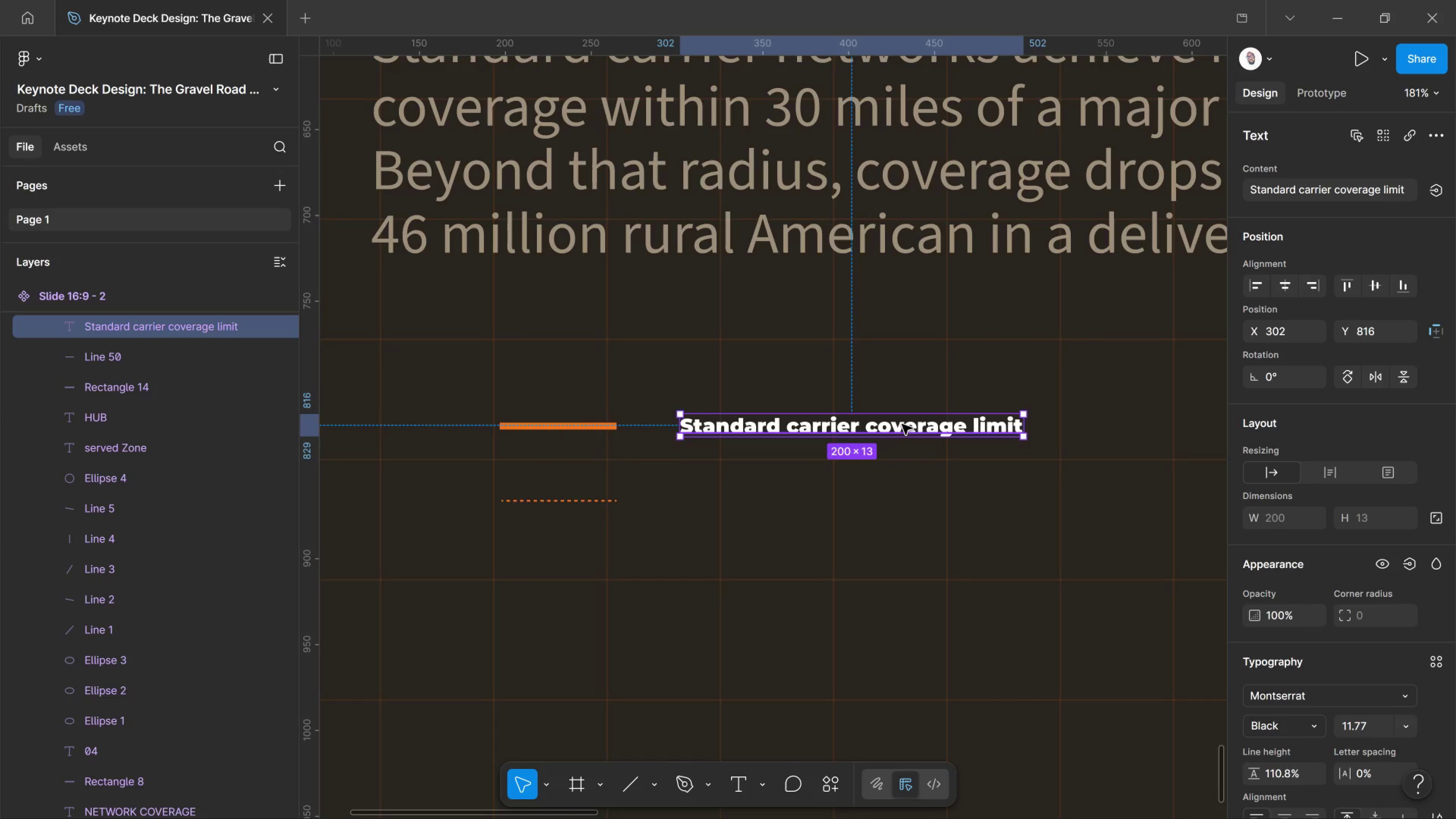 
wait(14.5)
 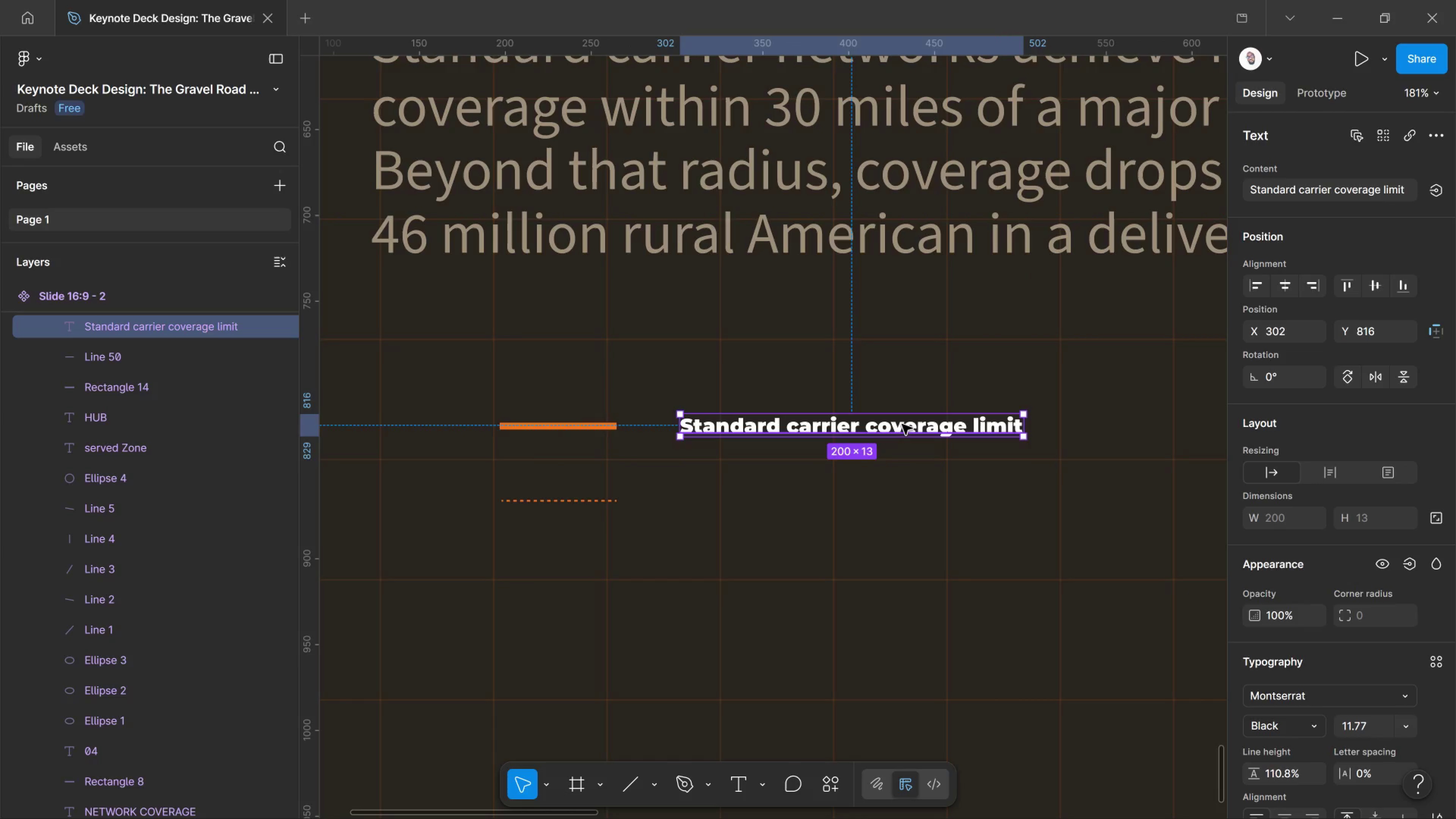 
double_click([902, 424])
 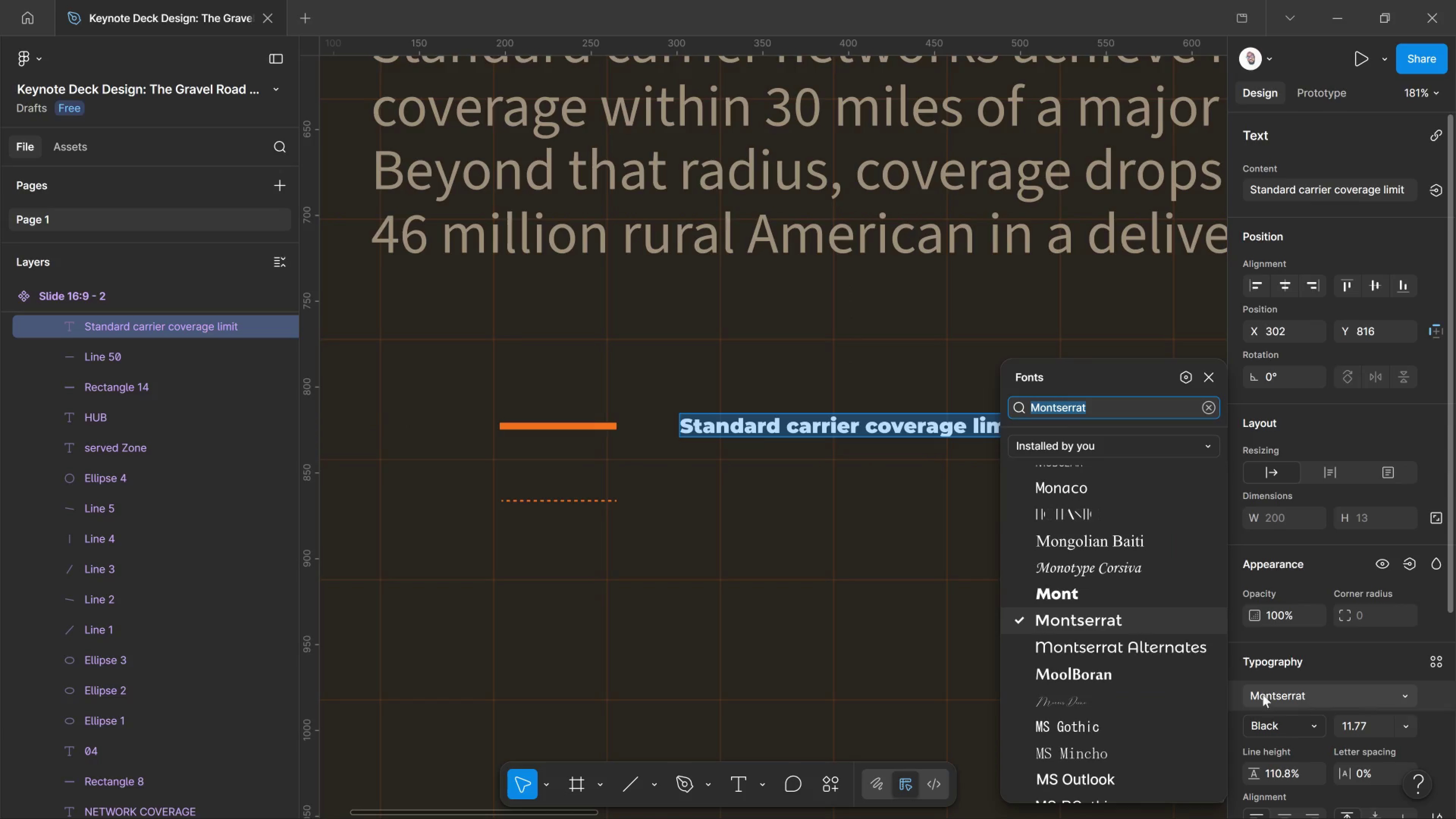 
left_click([1299, 713])
 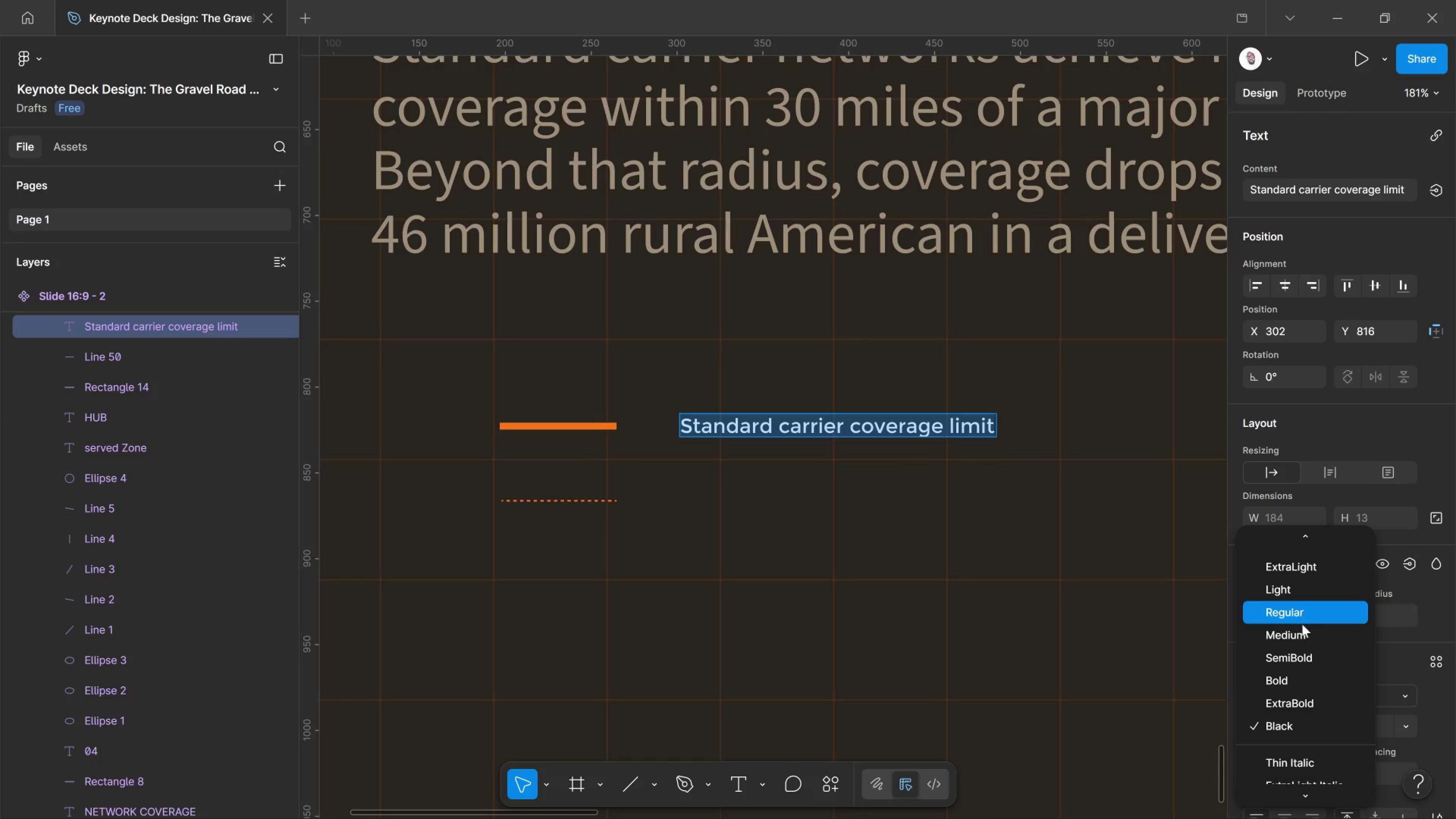 
wait(9.41)
 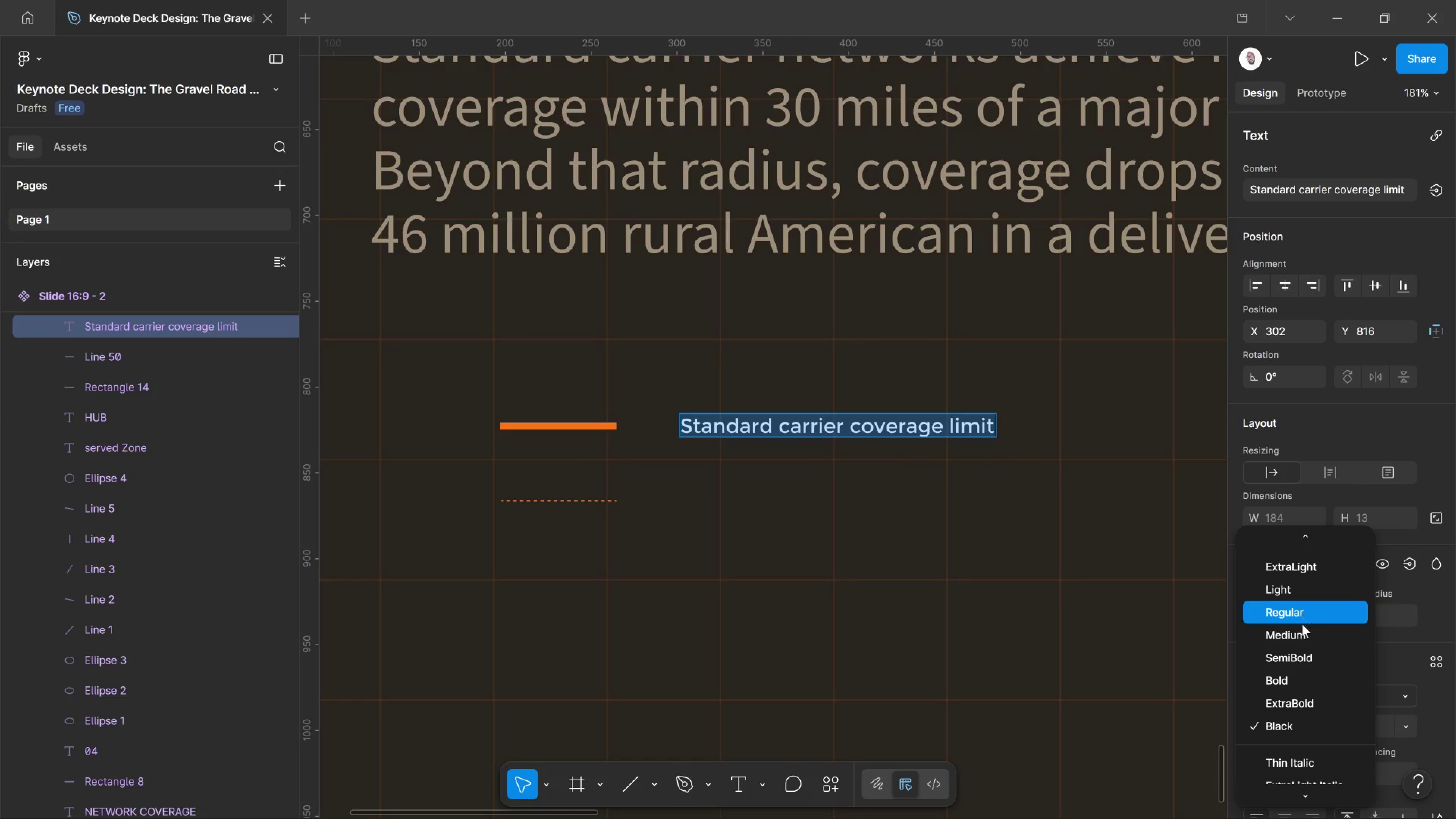 
left_click([1304, 656])
 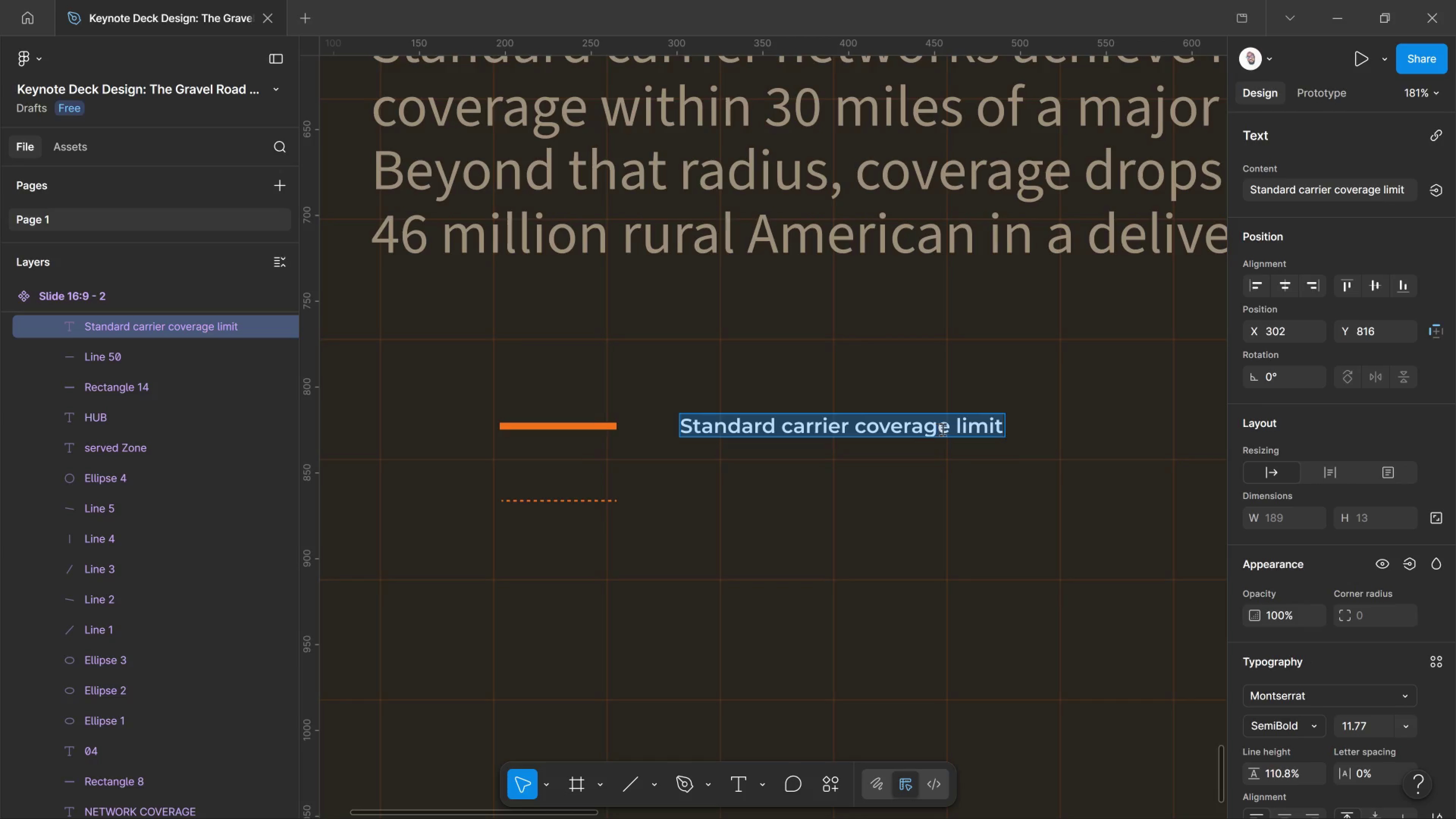 
key(Control+Shift+Period)
 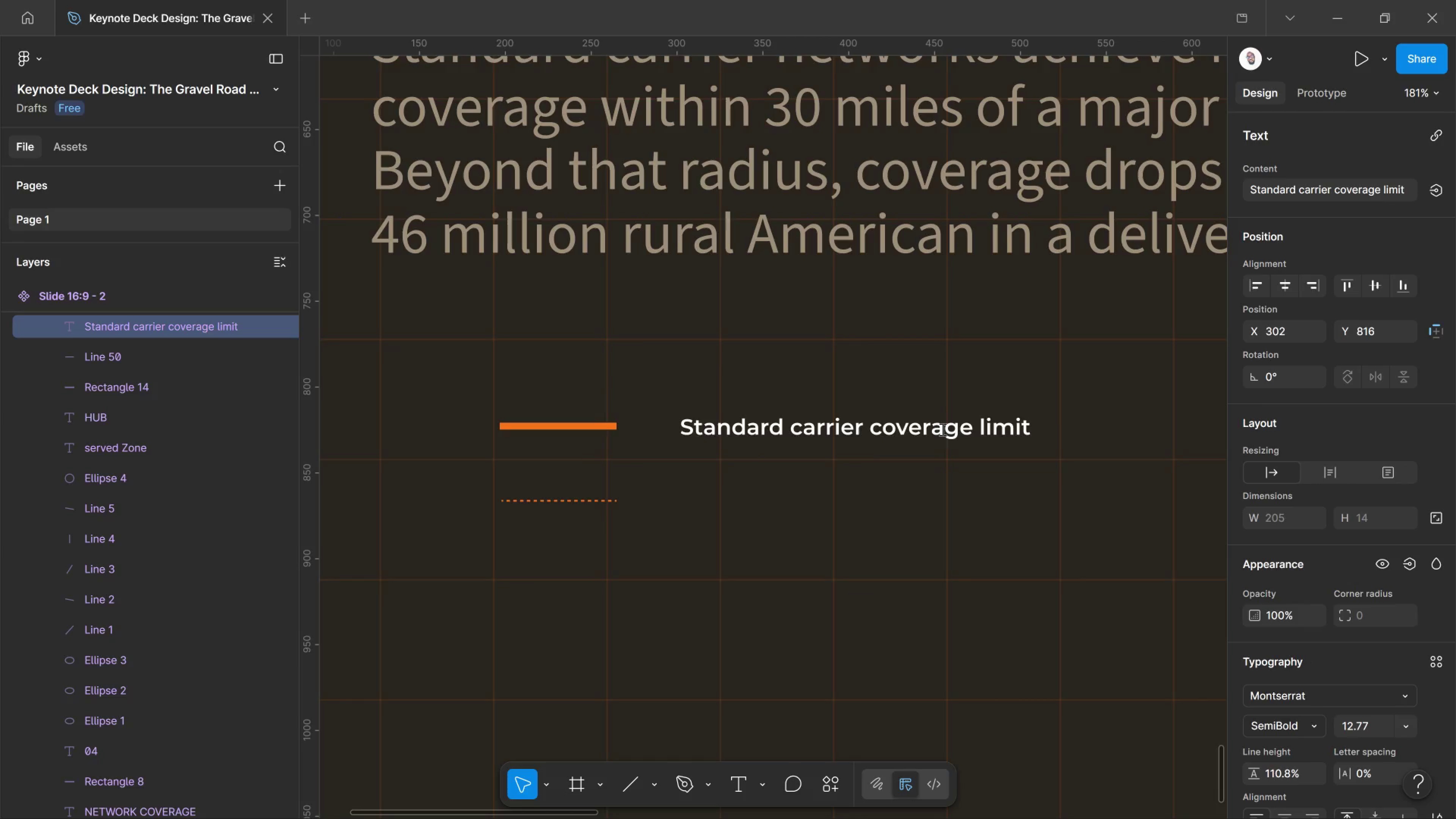 
key(Control+Shift+Period)
 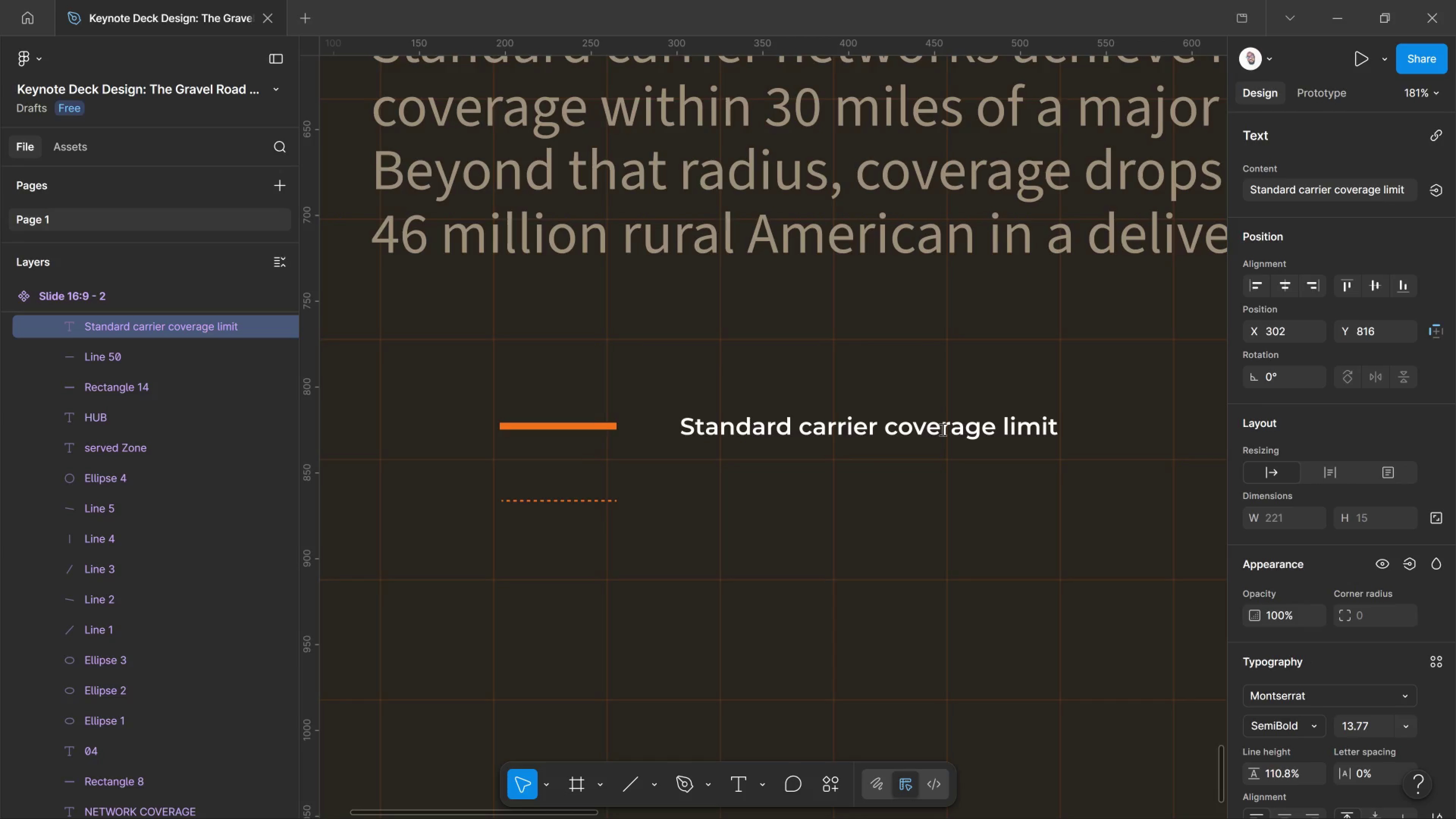 
key(Control+Shift+Comma)
 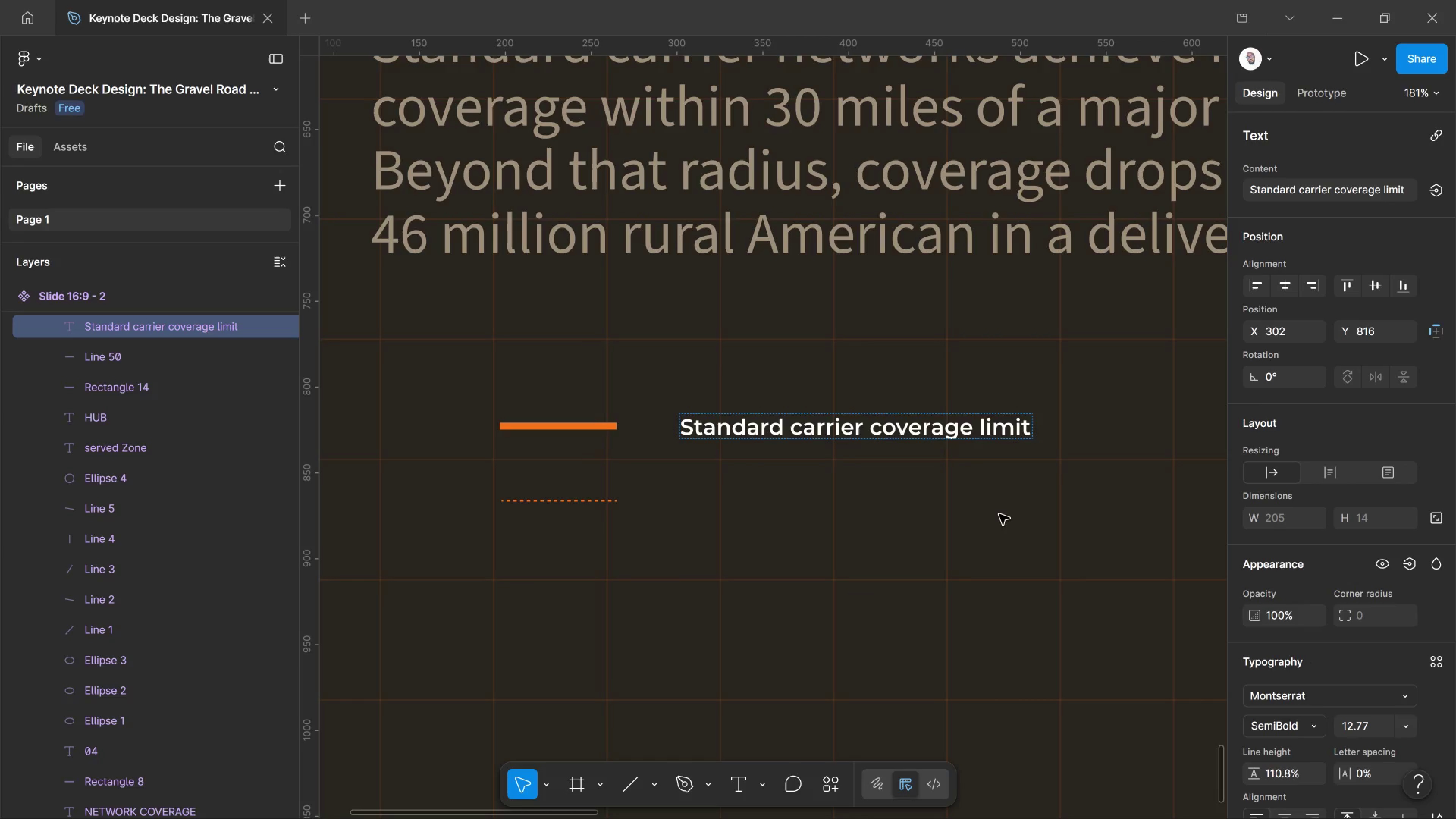 
left_click([999, 514])
 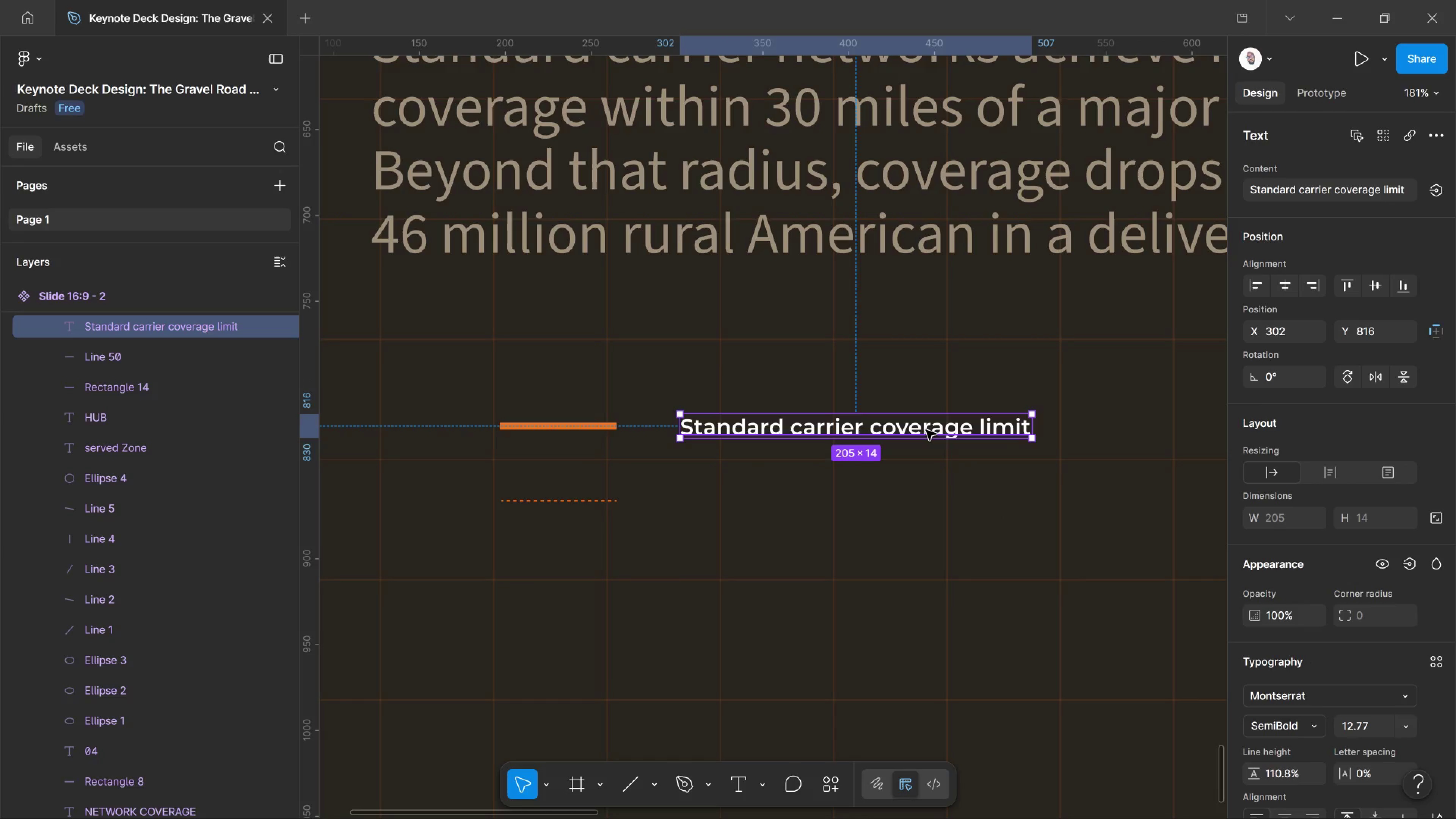 
hold_key(key=AltLeft, duration=5.01)
left_click_drag(start_coordinate=[926, 430], to_coordinate=[926, 498])
 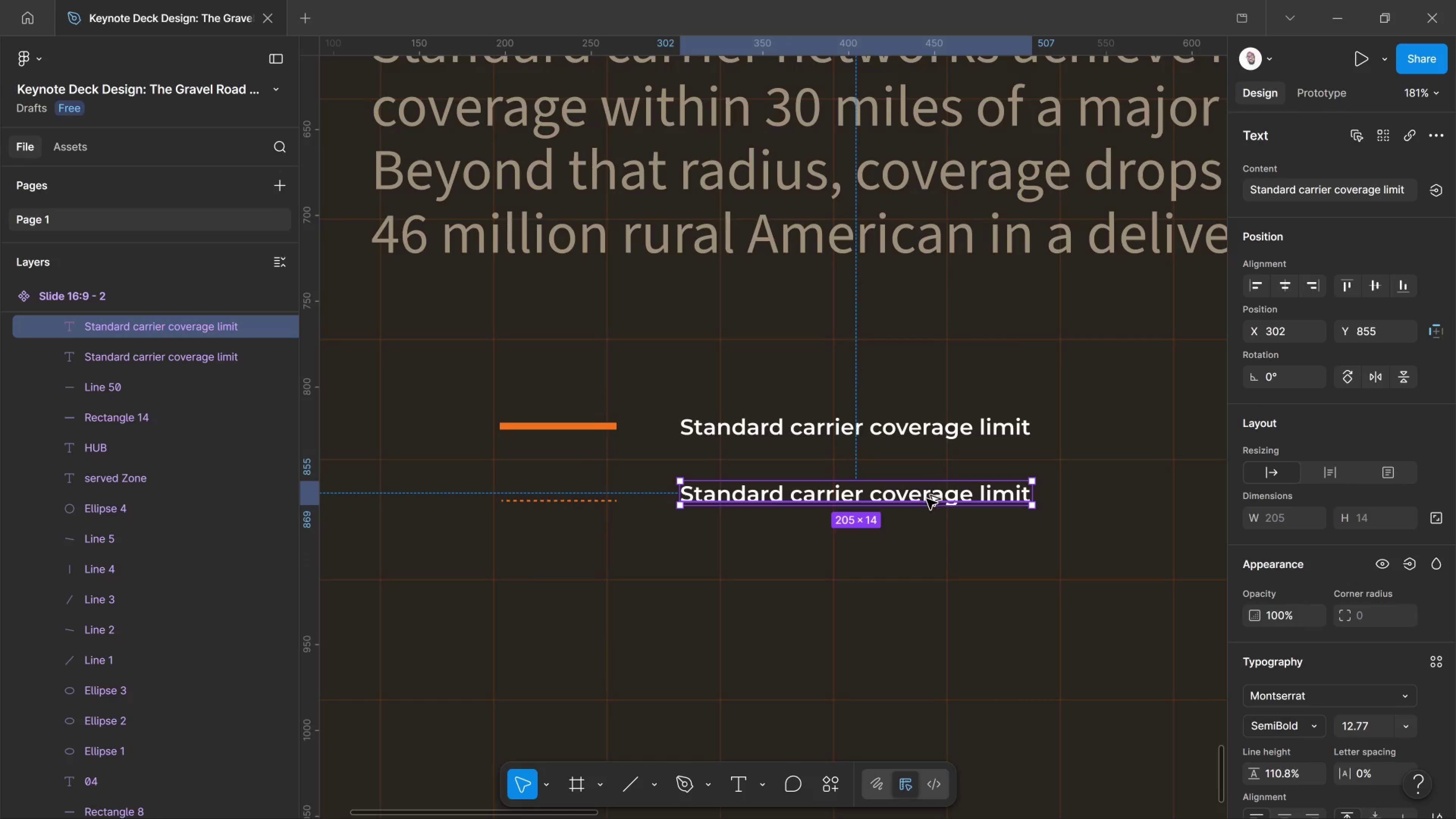 
hold_key(key=ShiftLeft, duration=4.16)
left_click_drag(start_coordinate=[926, 498], to_coordinate=[932, 510])
 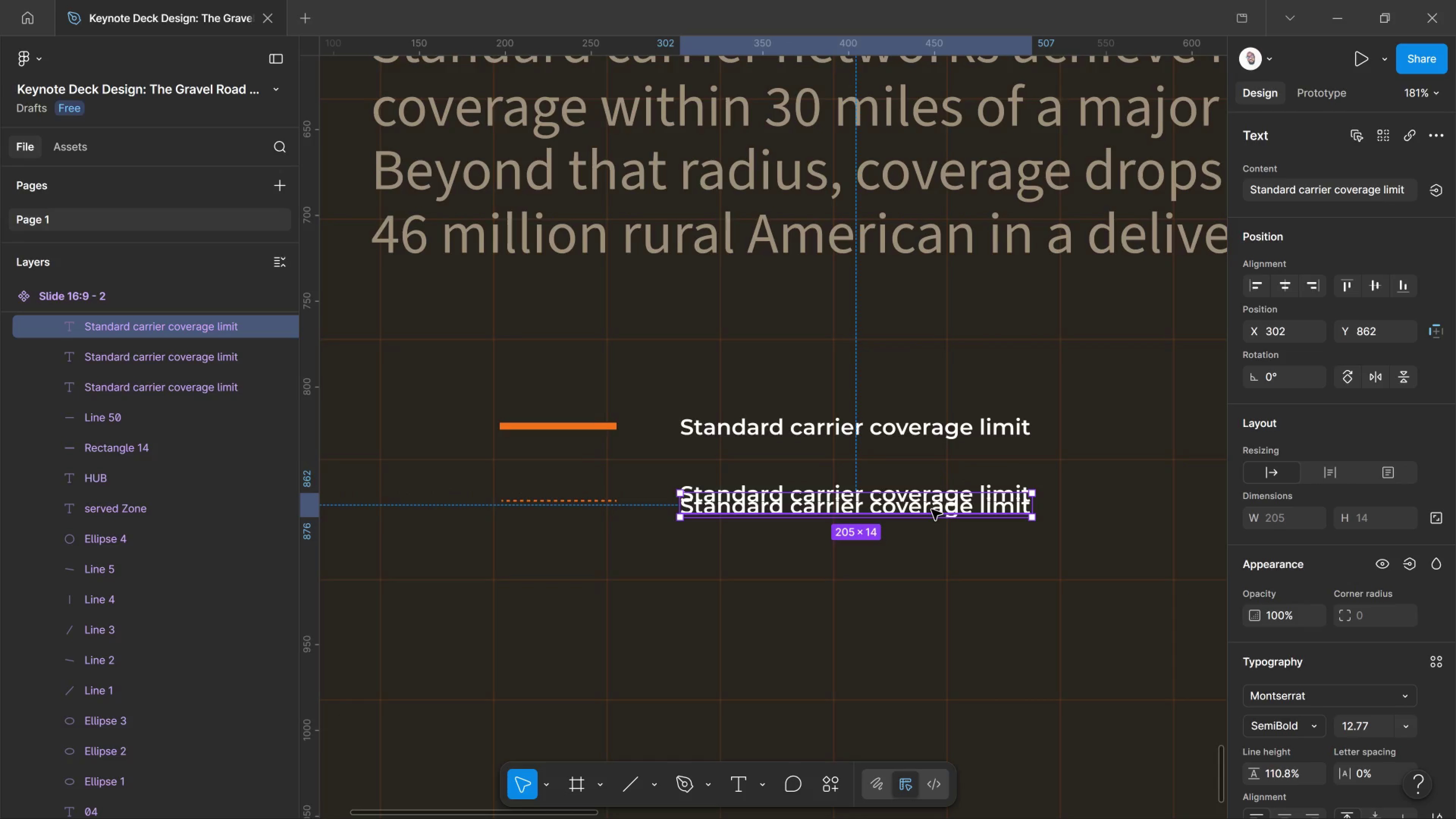 
key(Delete)
 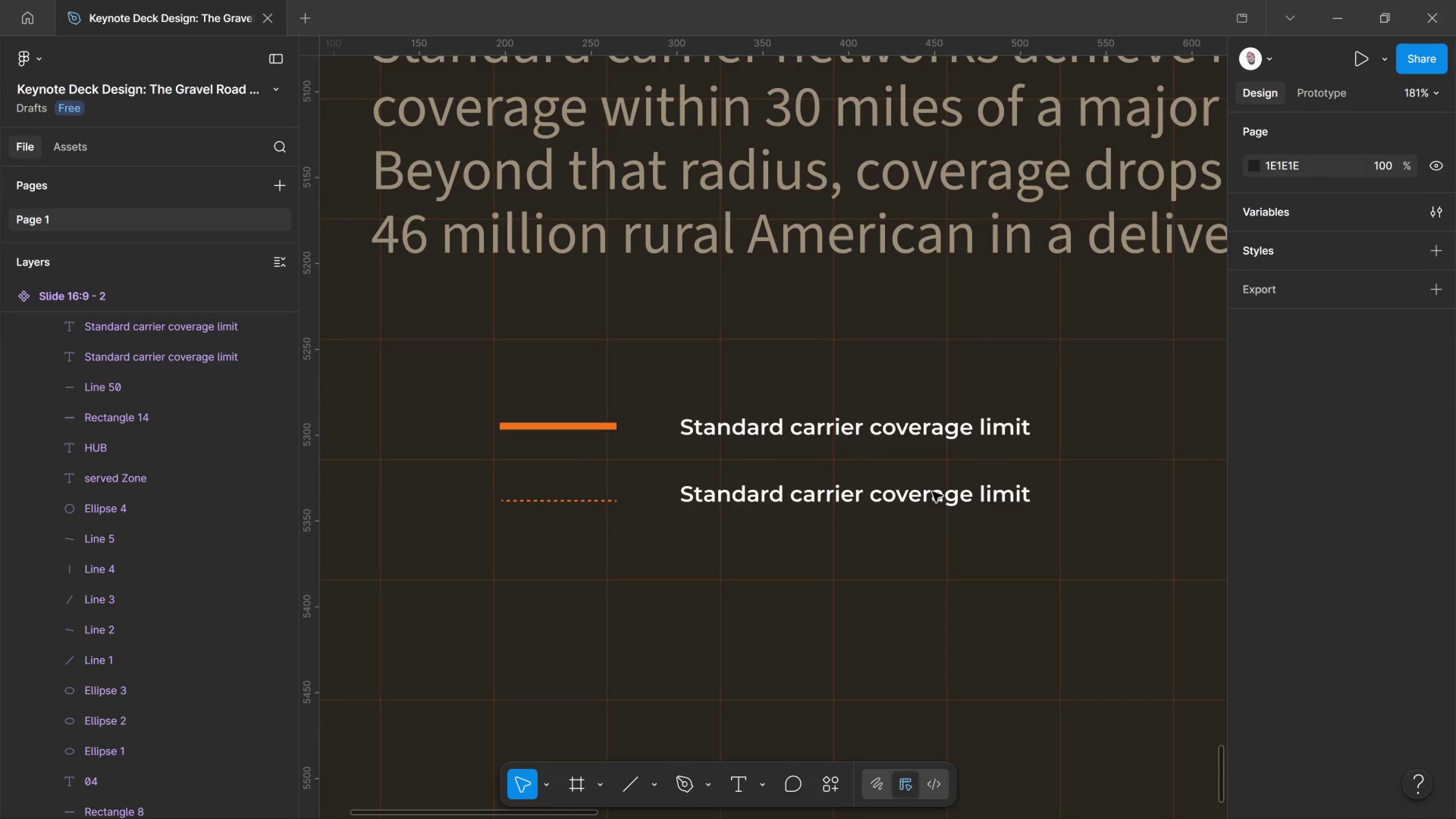 
left_click([932, 492])
 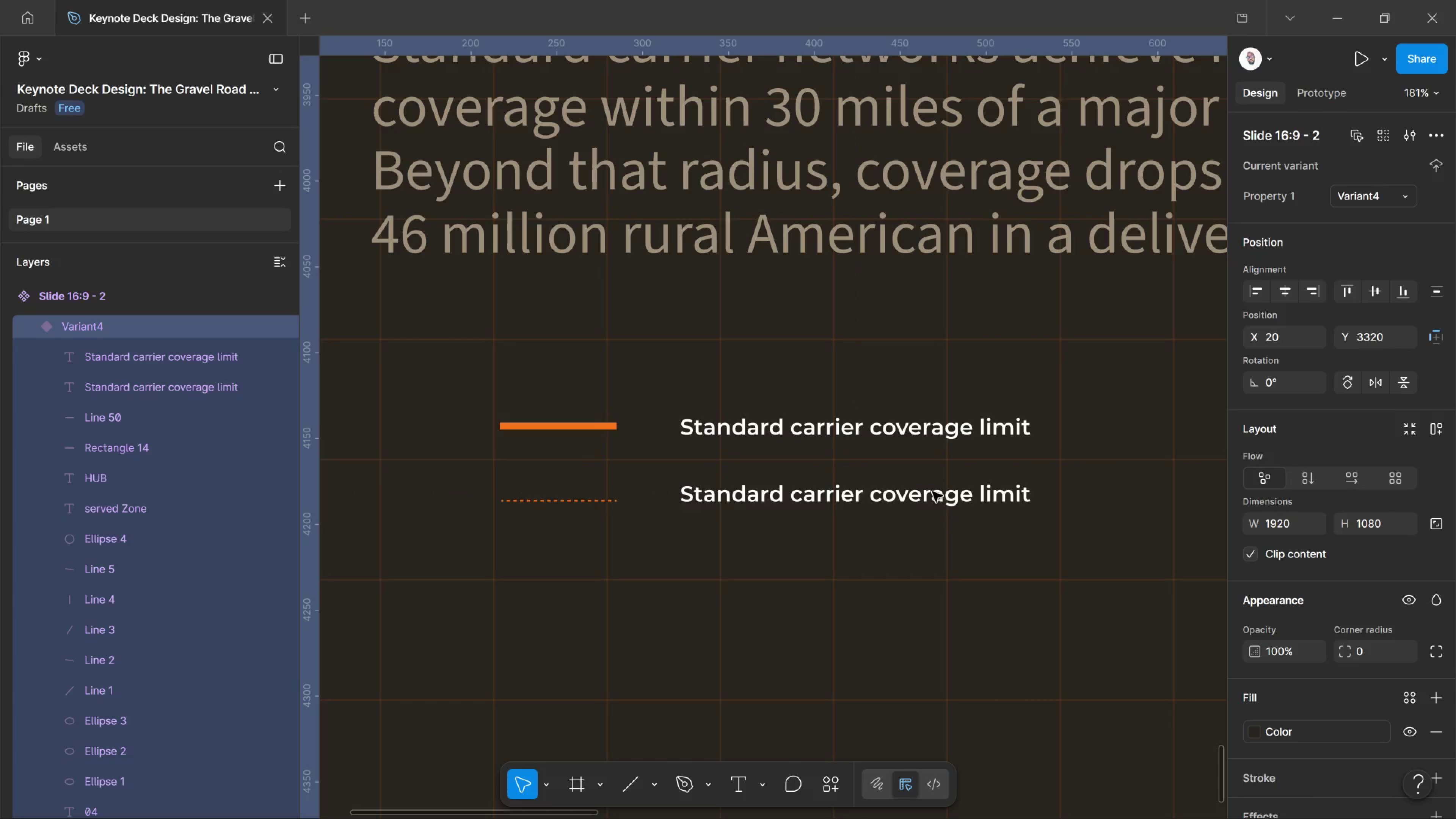 
hold_key(key=ControlLeft, duration=1.08)
left_click([936, 497])
 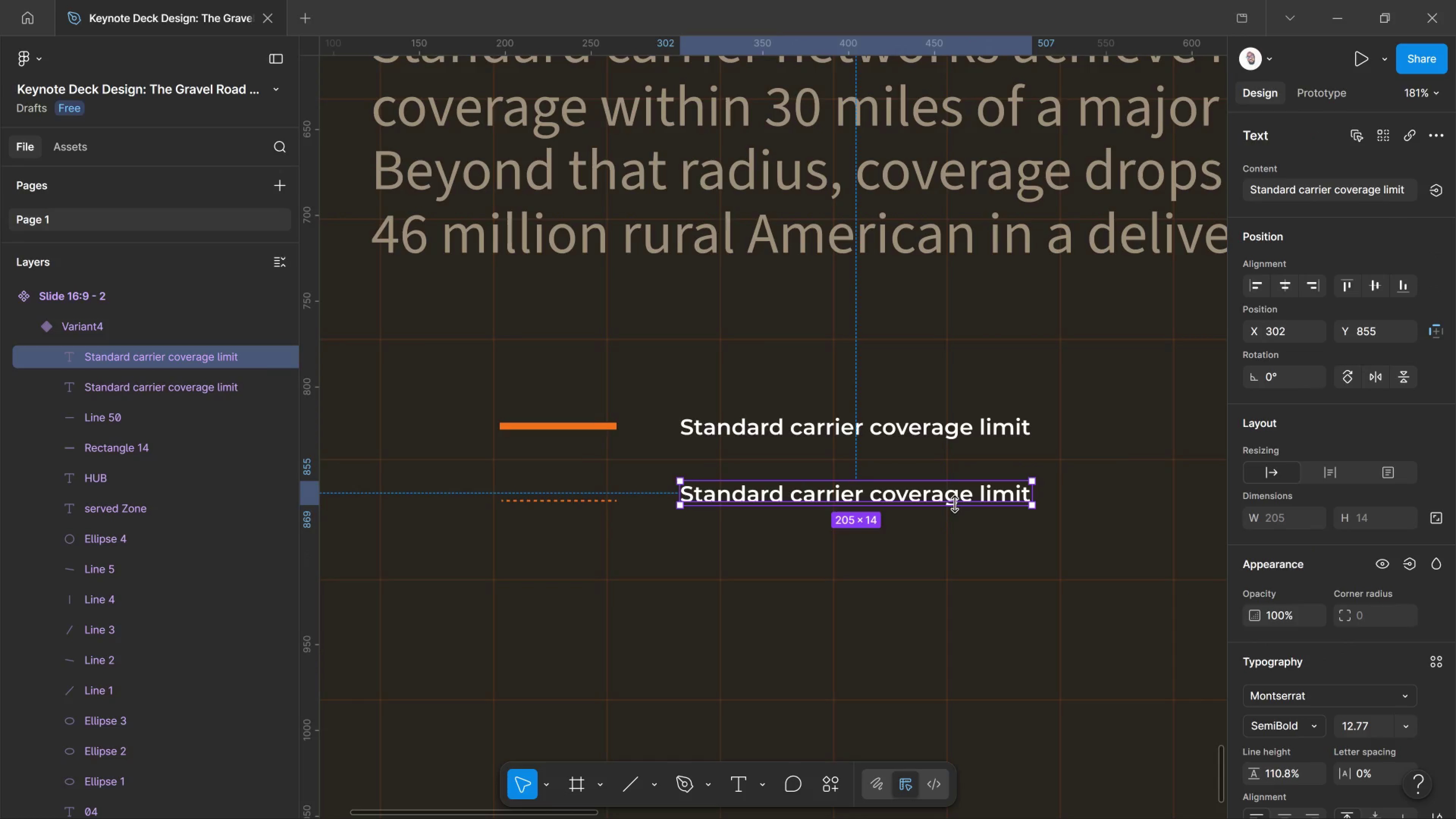 
key(ArrowDown)
 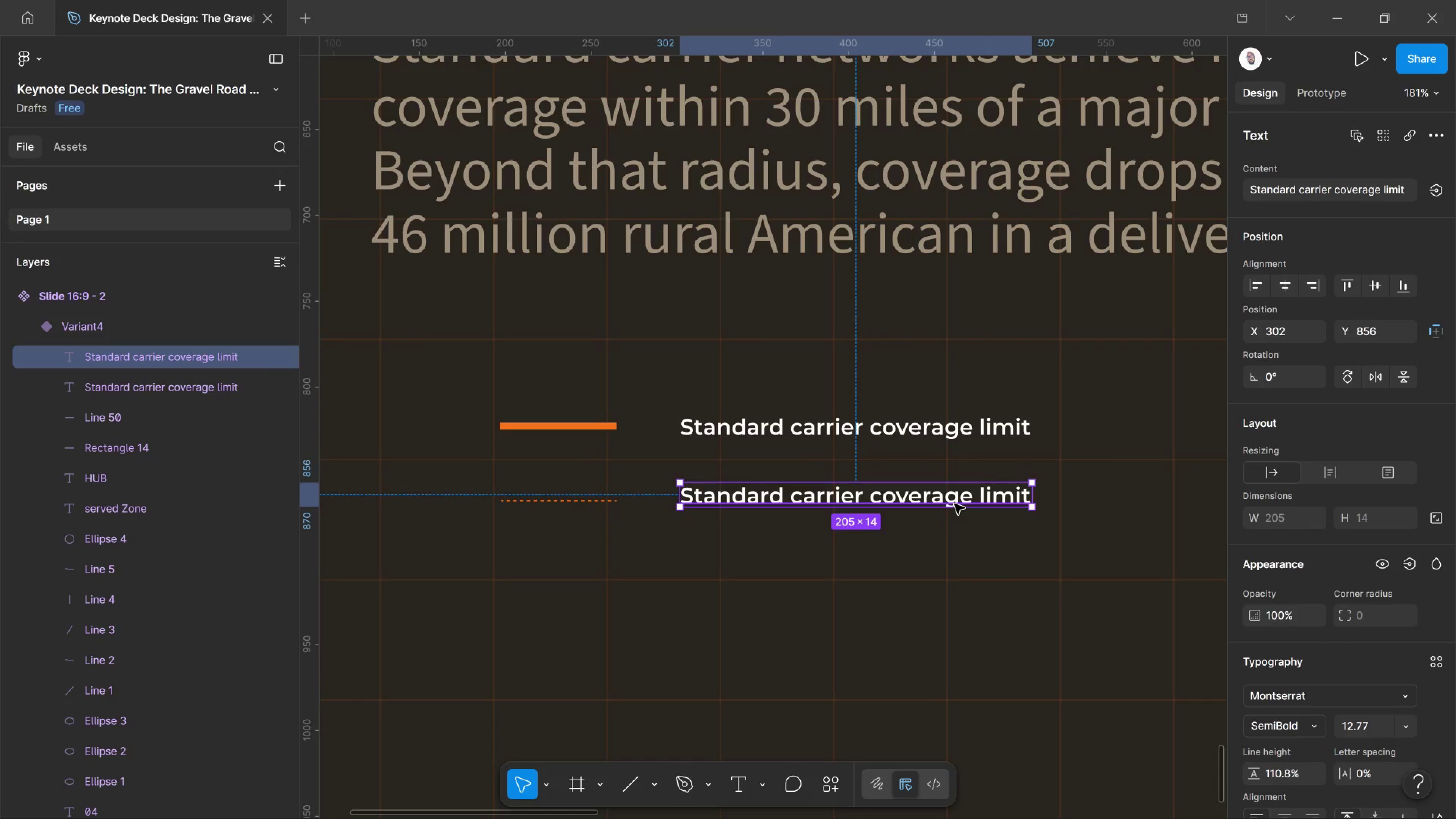 
key(ArrowDown)
 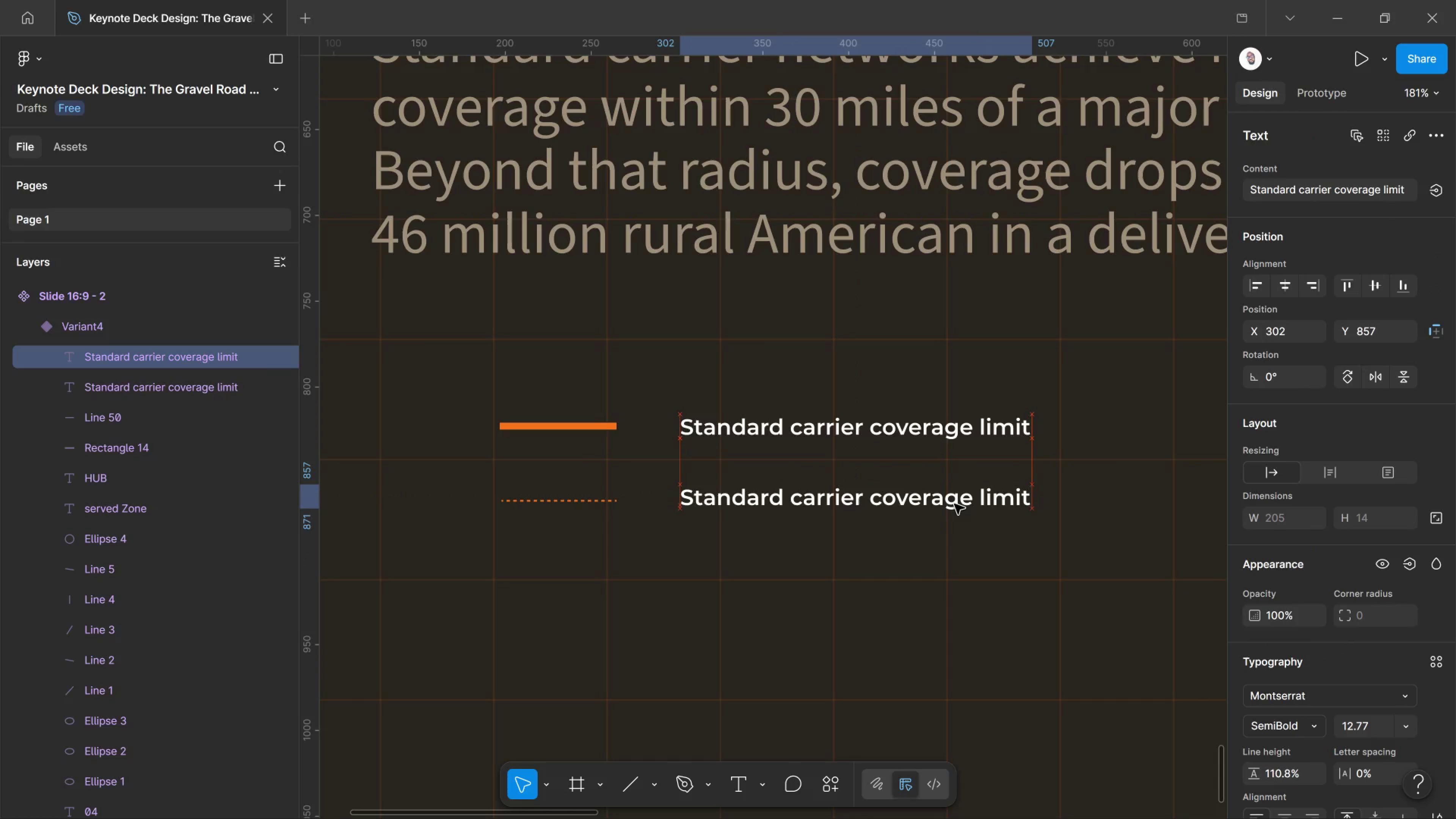 
key(ArrowDown)
 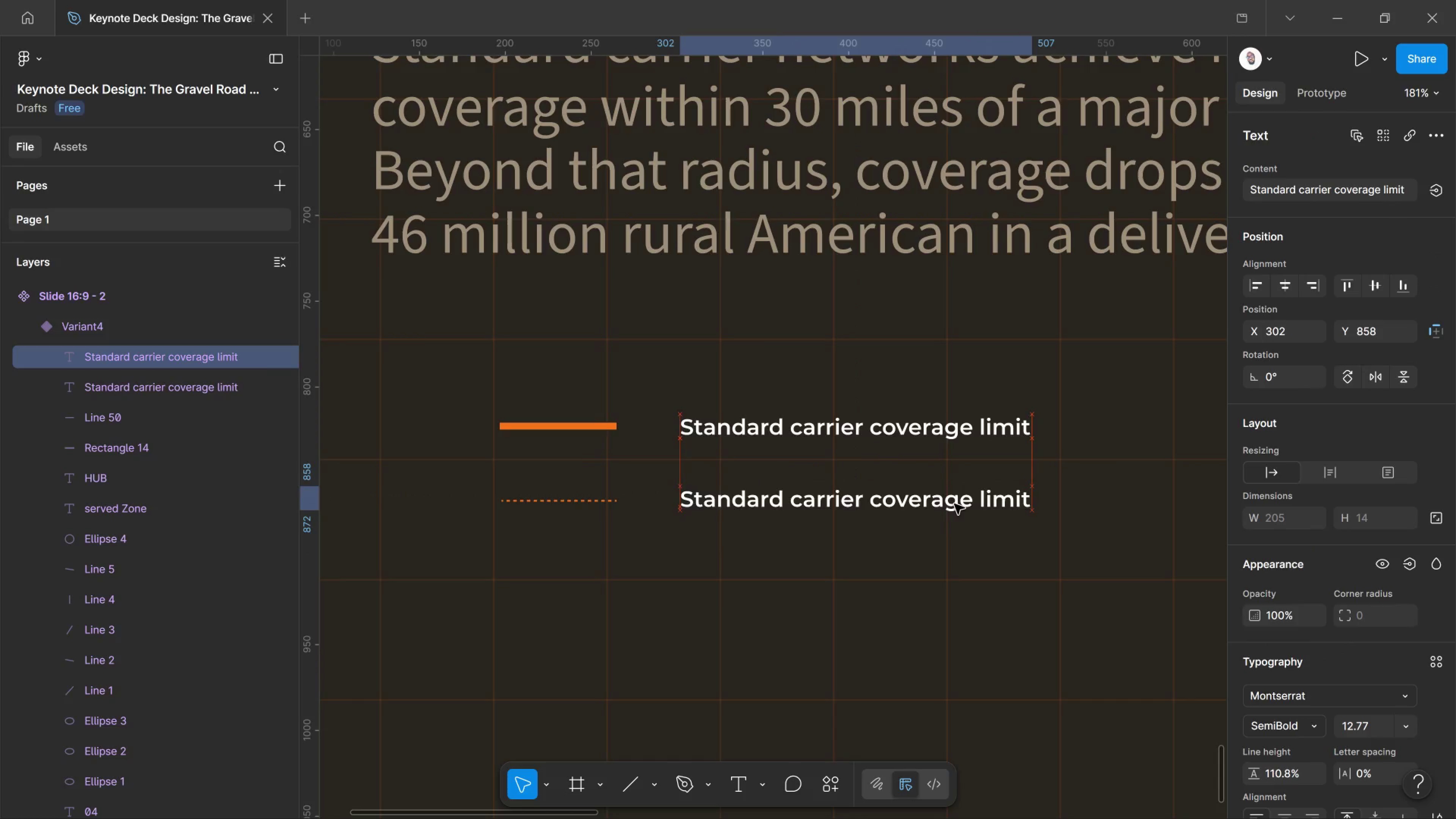 
key(ArrowDown)
 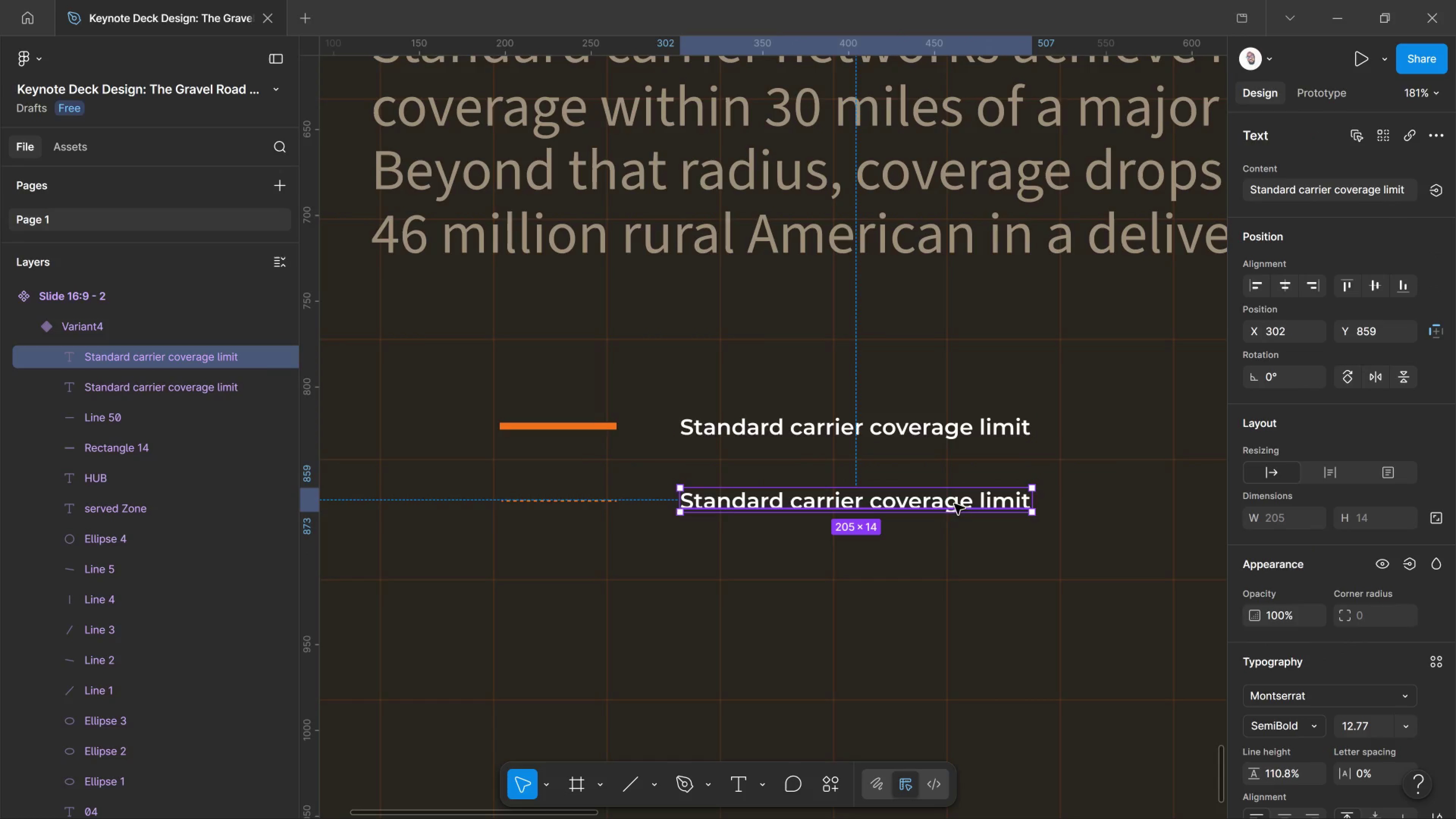 
type(tRural dead zone bountr)
key(Backspace)
key(Backspace)
type(dary)
 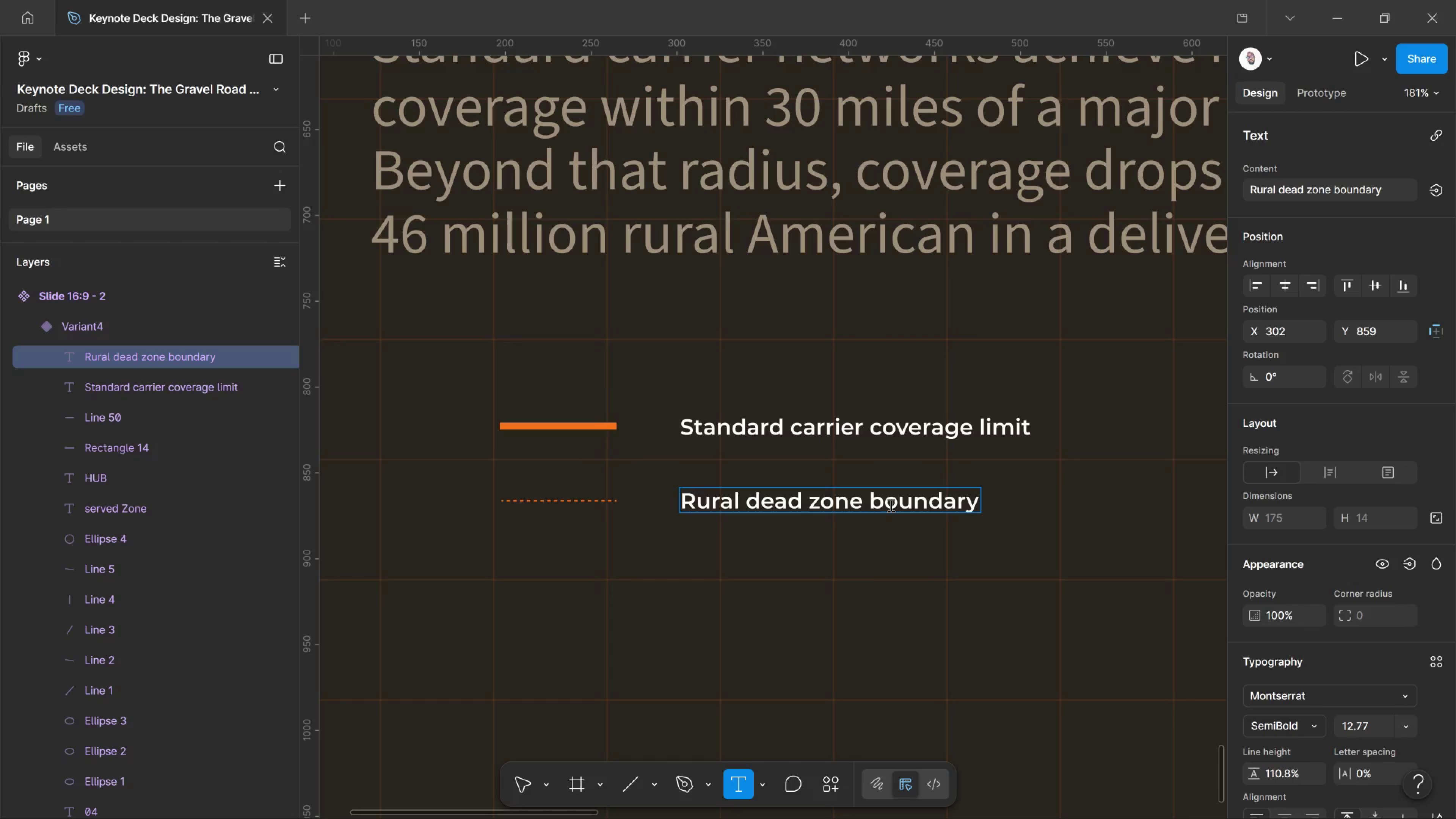 
key(Control+A)
 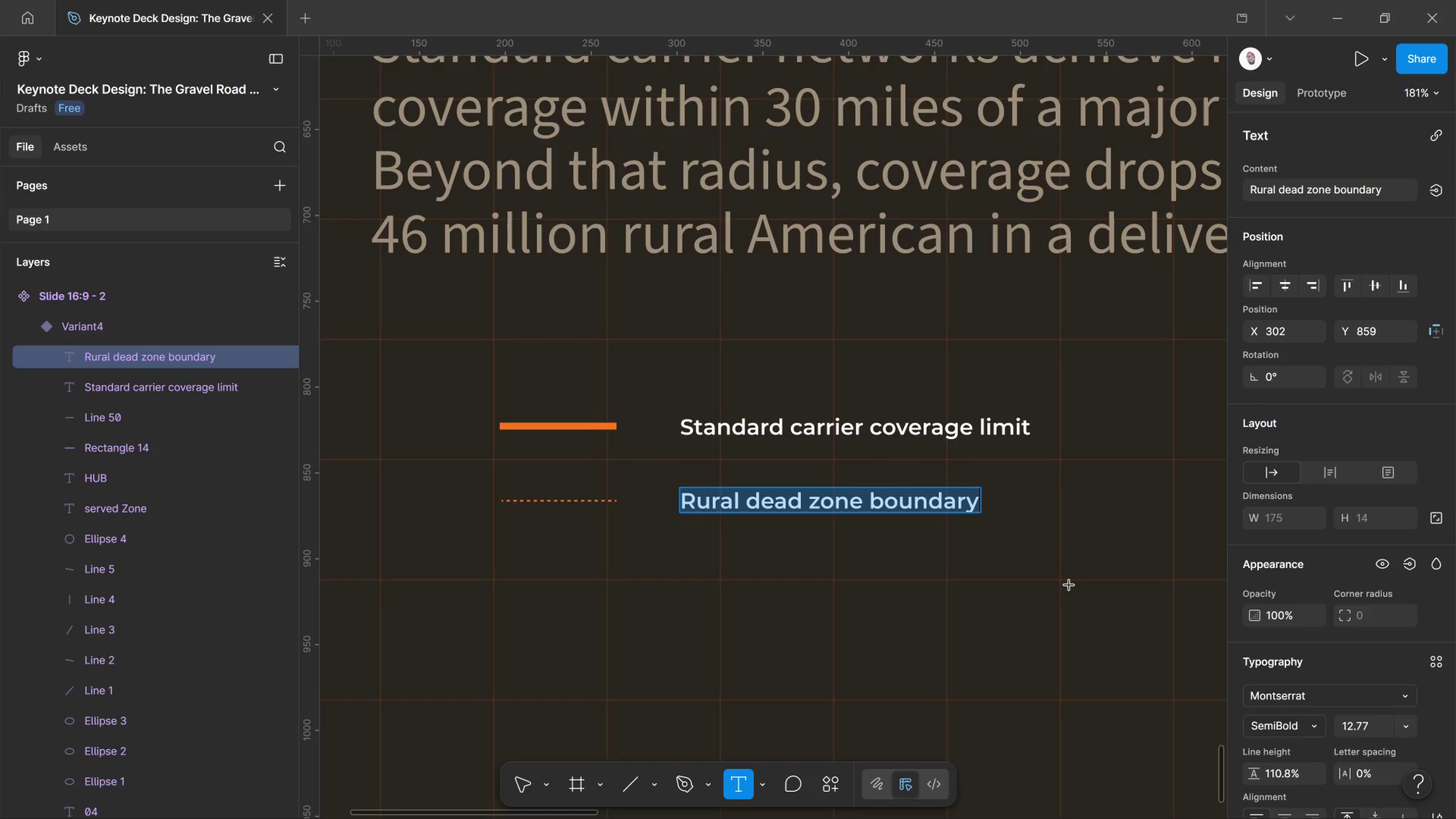 
scroll: coordinate [1273, 645], scroll_direction: down, amount: 5.0
 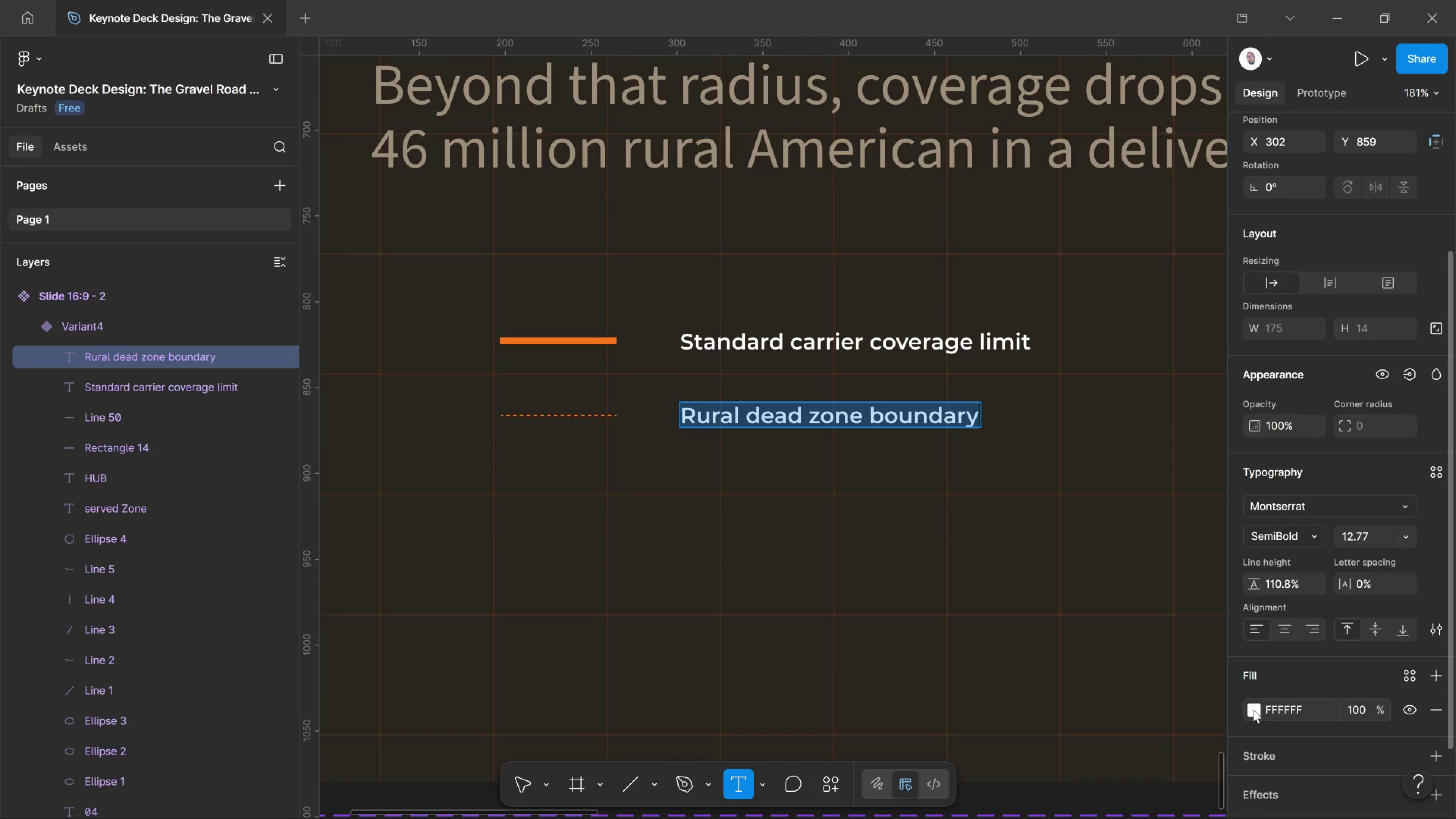 
left_click([1253, 708])
 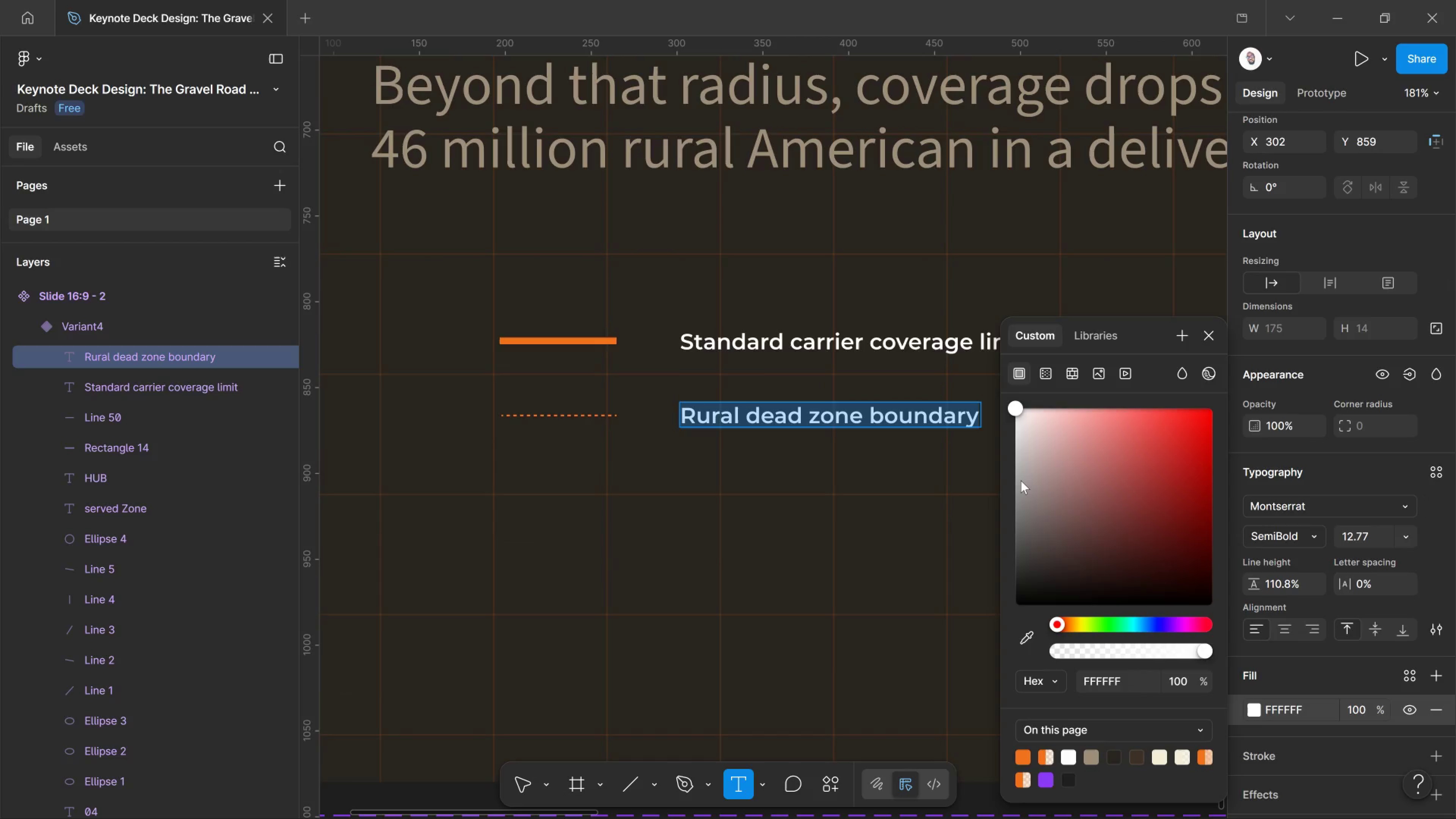 
left_click_drag(start_coordinate=[1021, 480], to_coordinate=[1009, 495])
 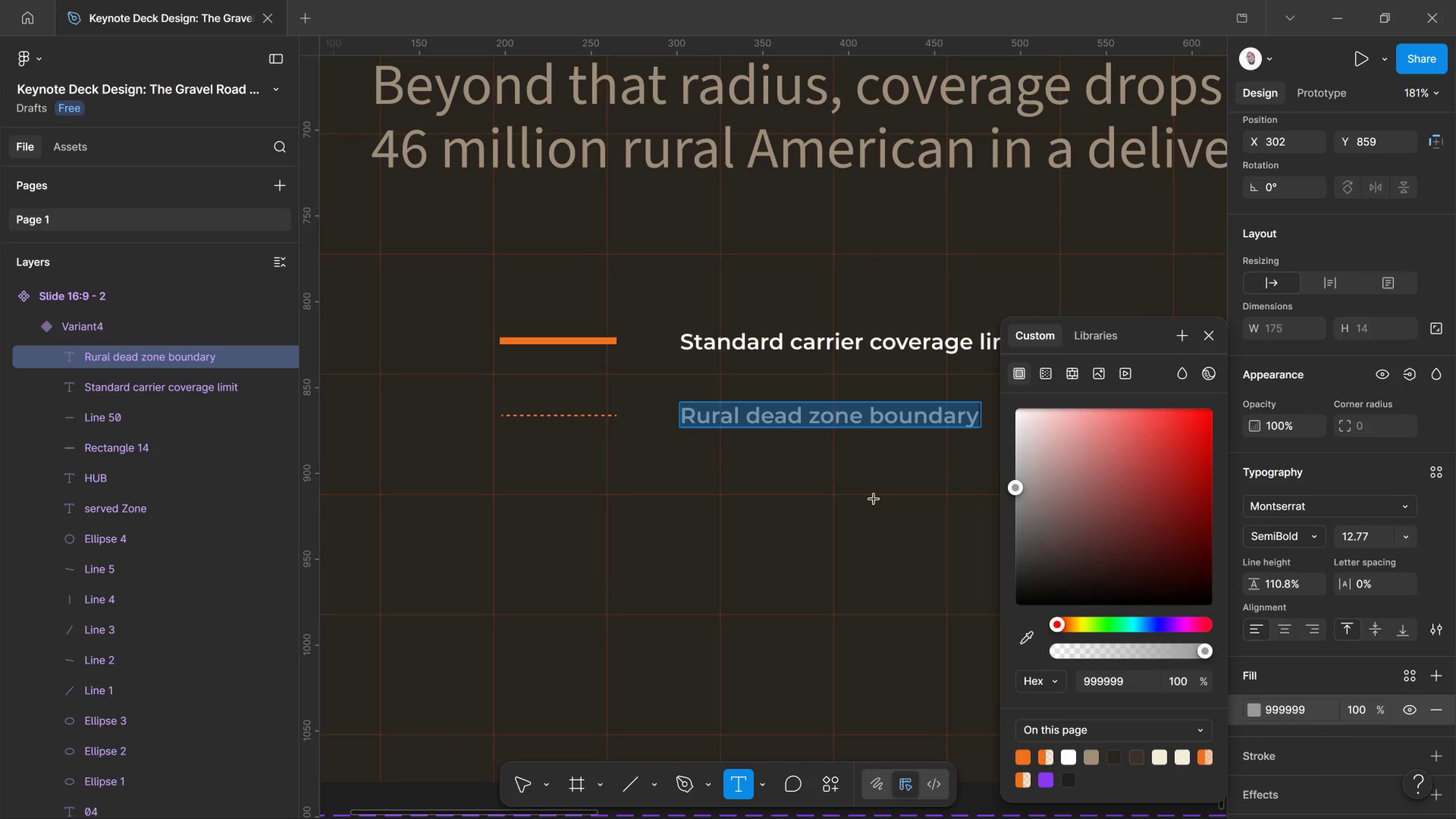 
left_click([913, 412])
 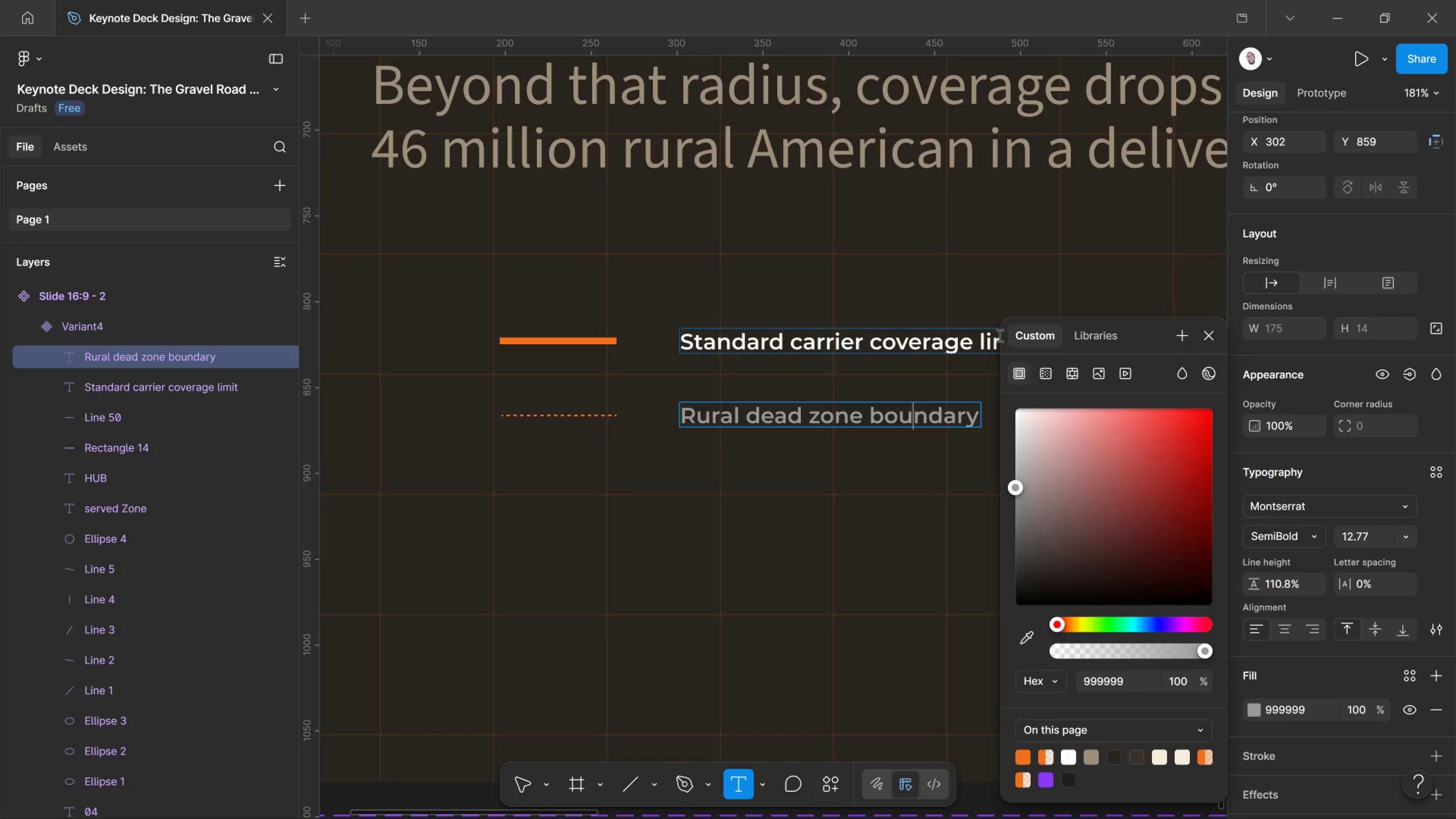 
left_click([1211, 331])
 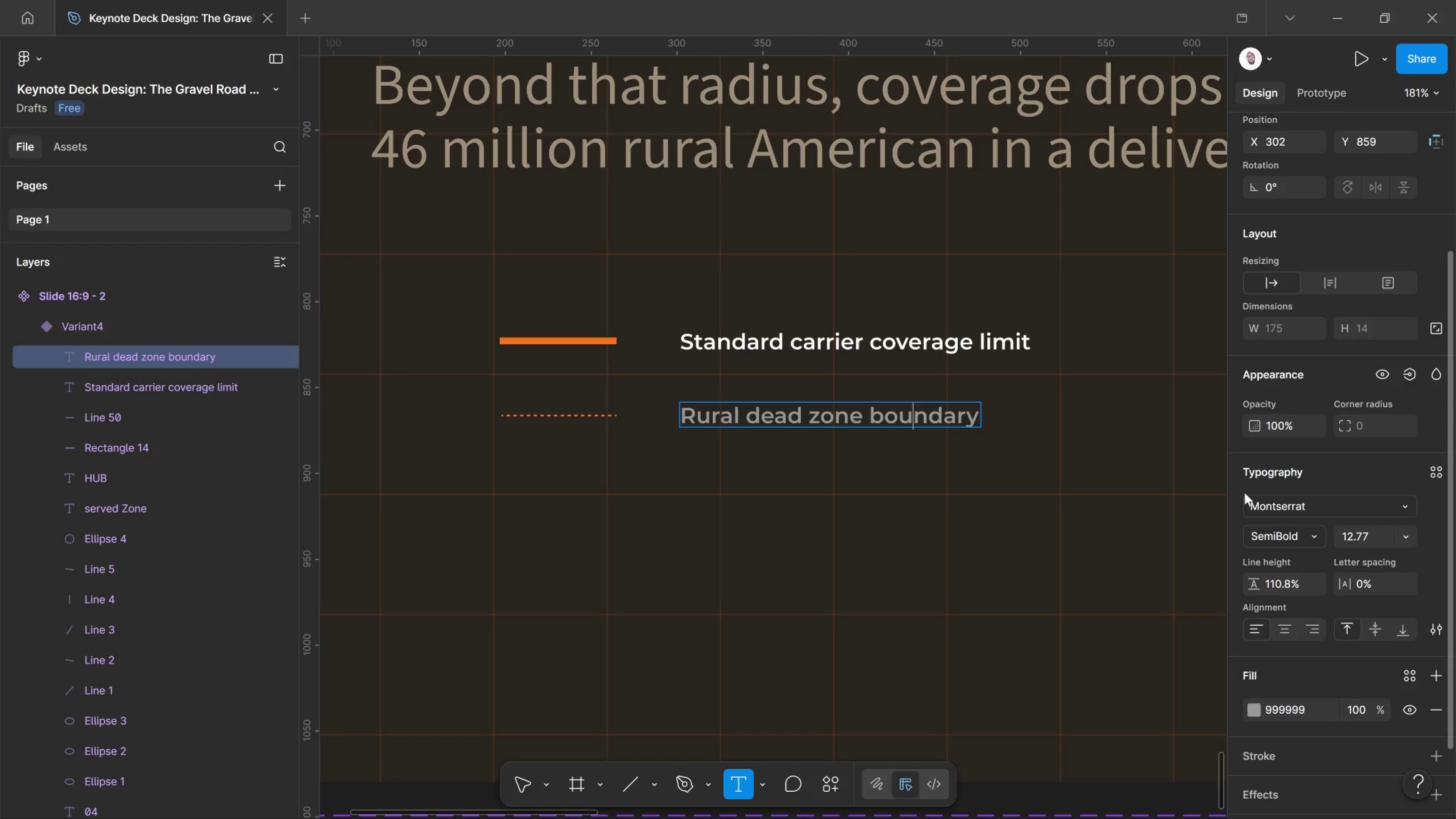 
wait(30.16)
 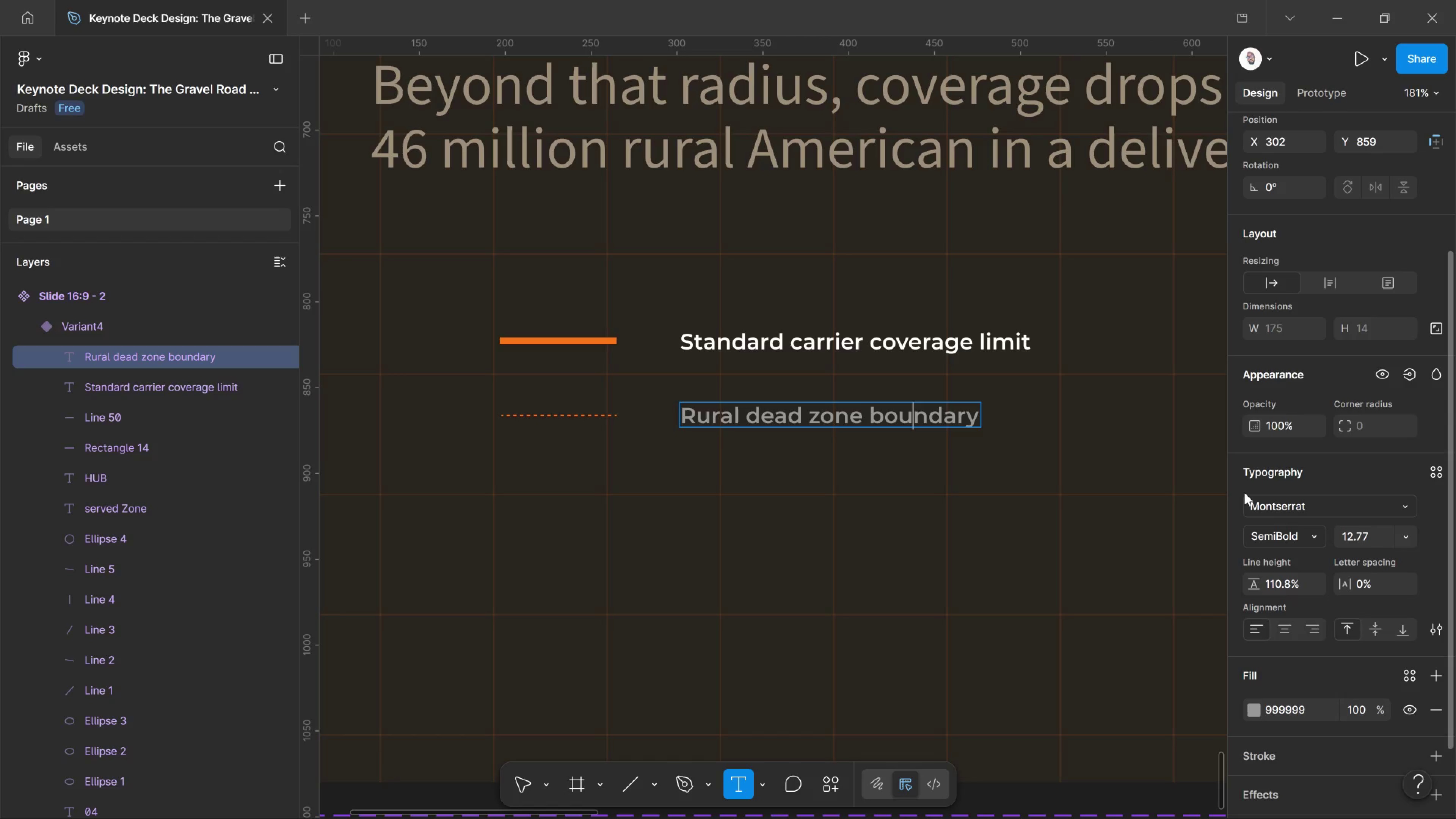 
left_click([669, 617])
 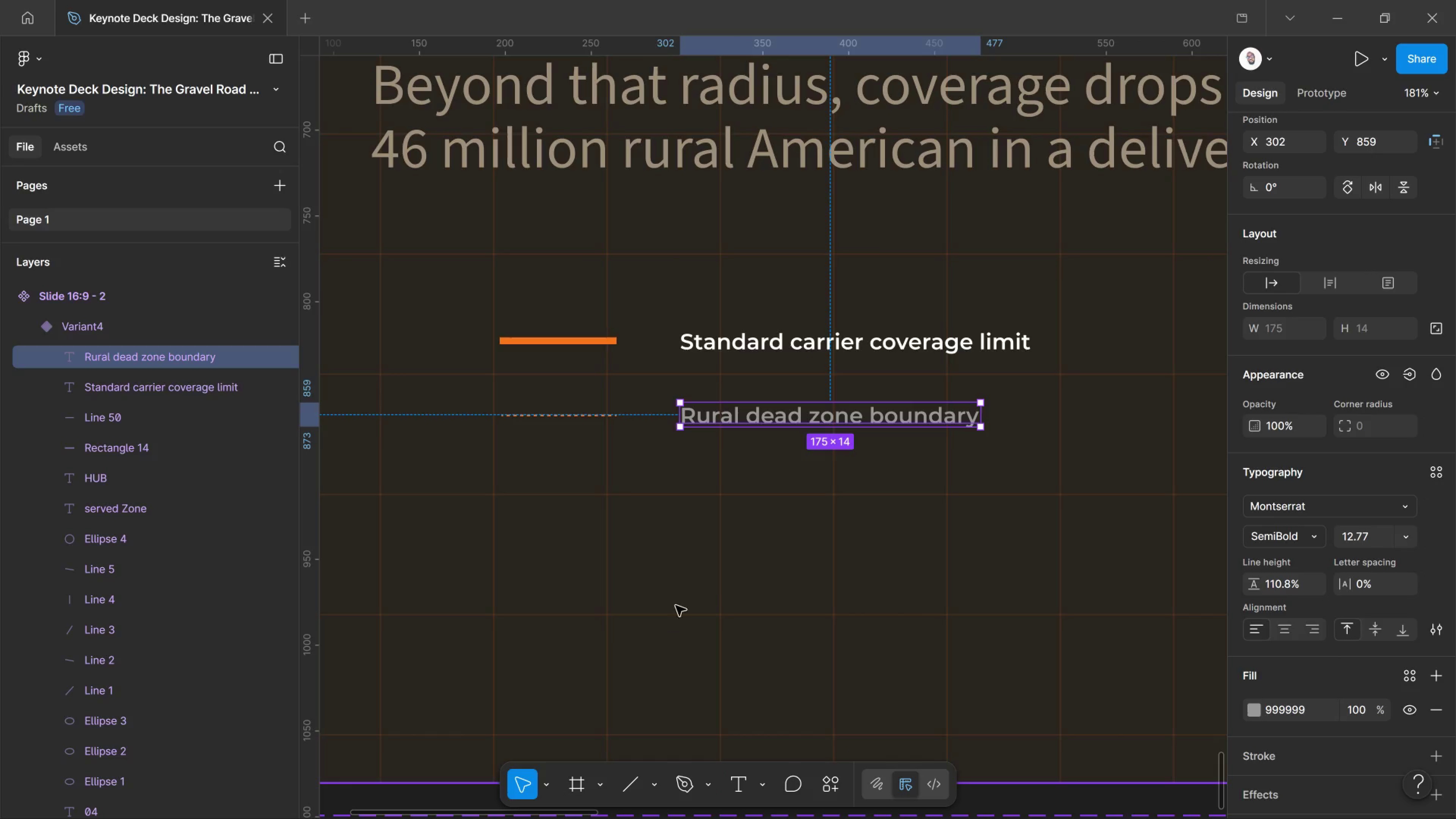 
hold_key(key=ControlLeft, duration=1.3)
scroll: coordinate [723, 648], scroll_direction: down, amount: 12.0
 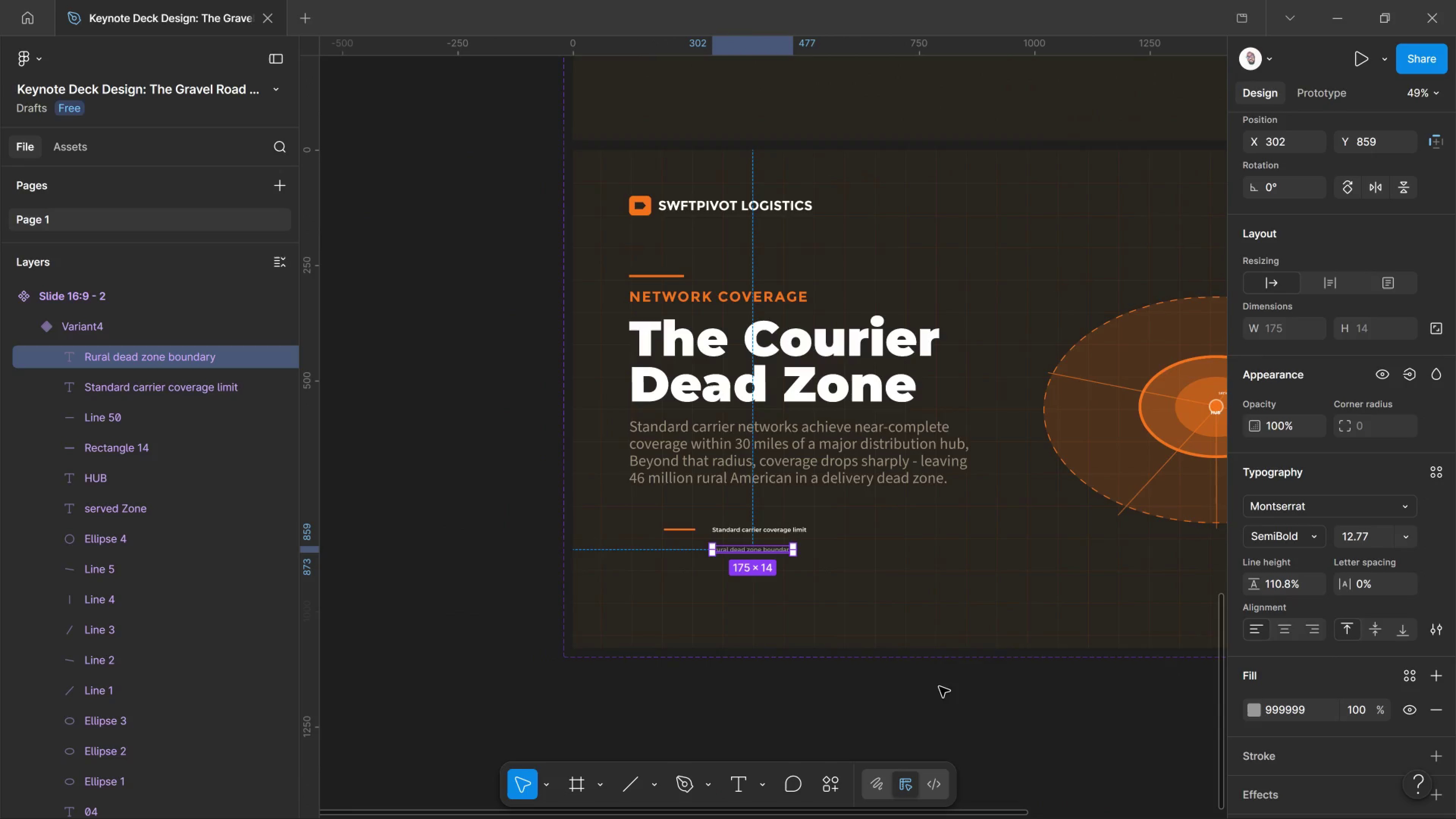 
left_click([939, 687])
 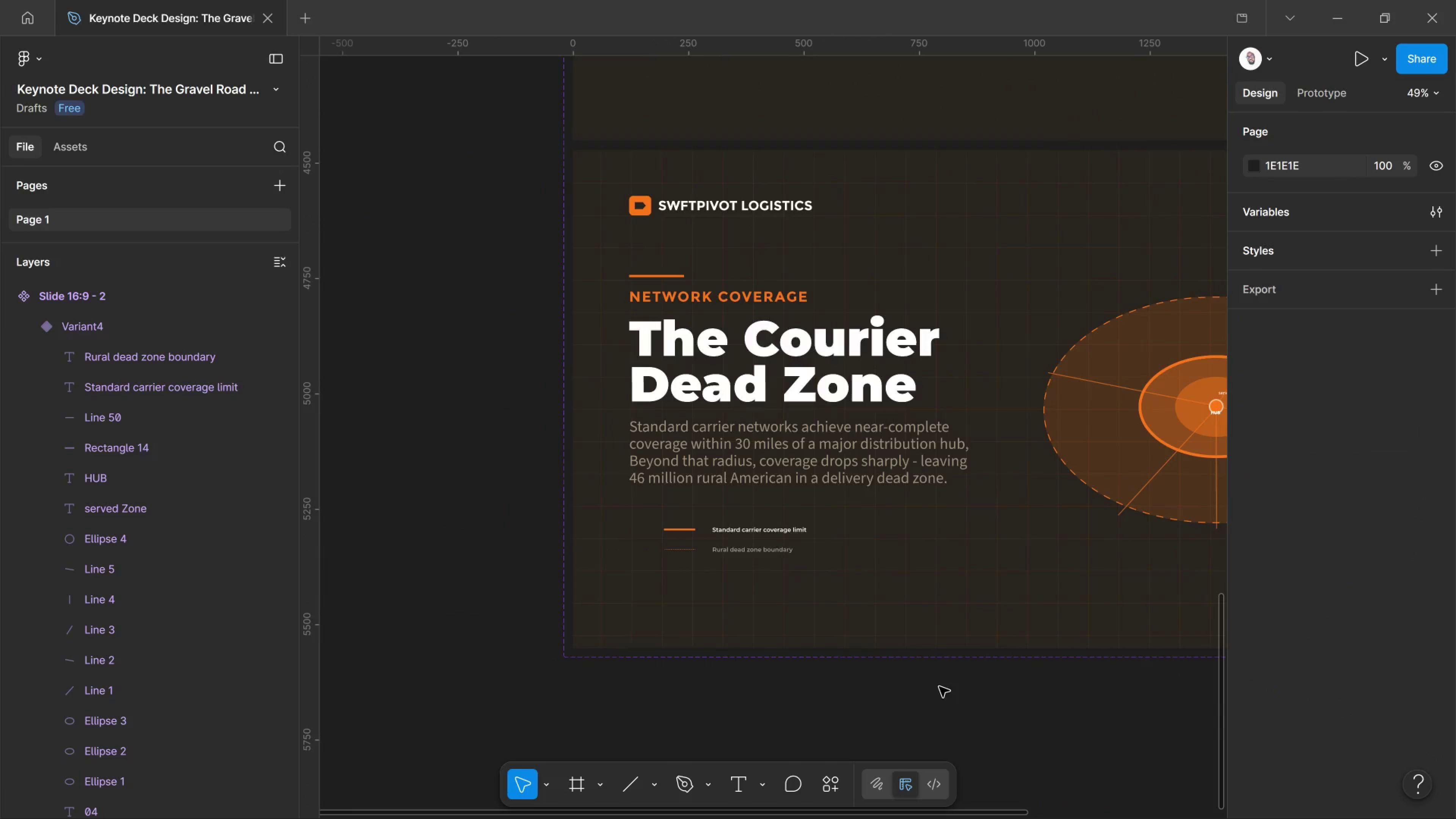 
hold_key(key=ControlLeft, duration=0.66)
scroll: coordinate [951, 675], scroll_direction: down, amount: 7.0
 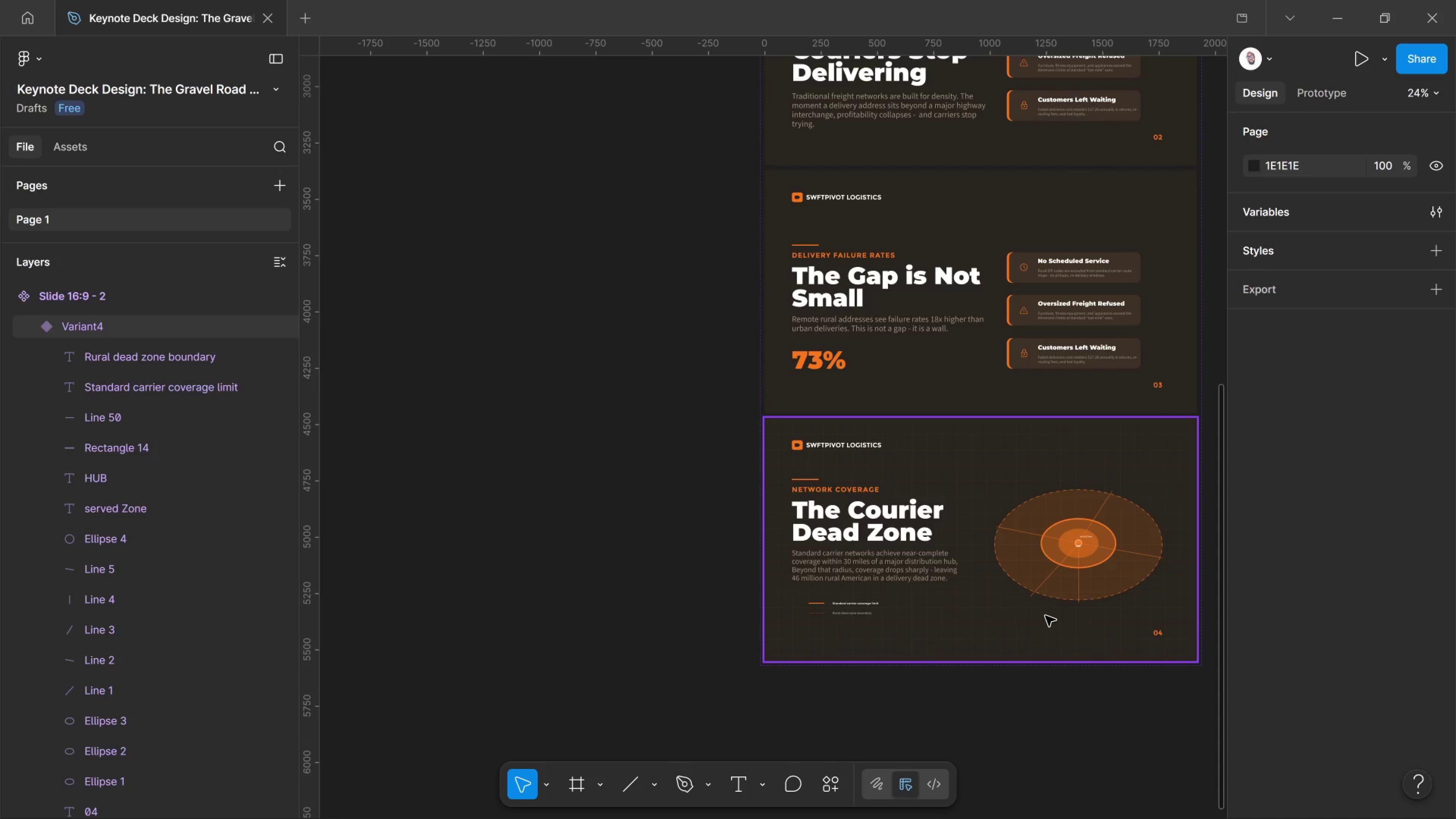 
wait(17.54)
 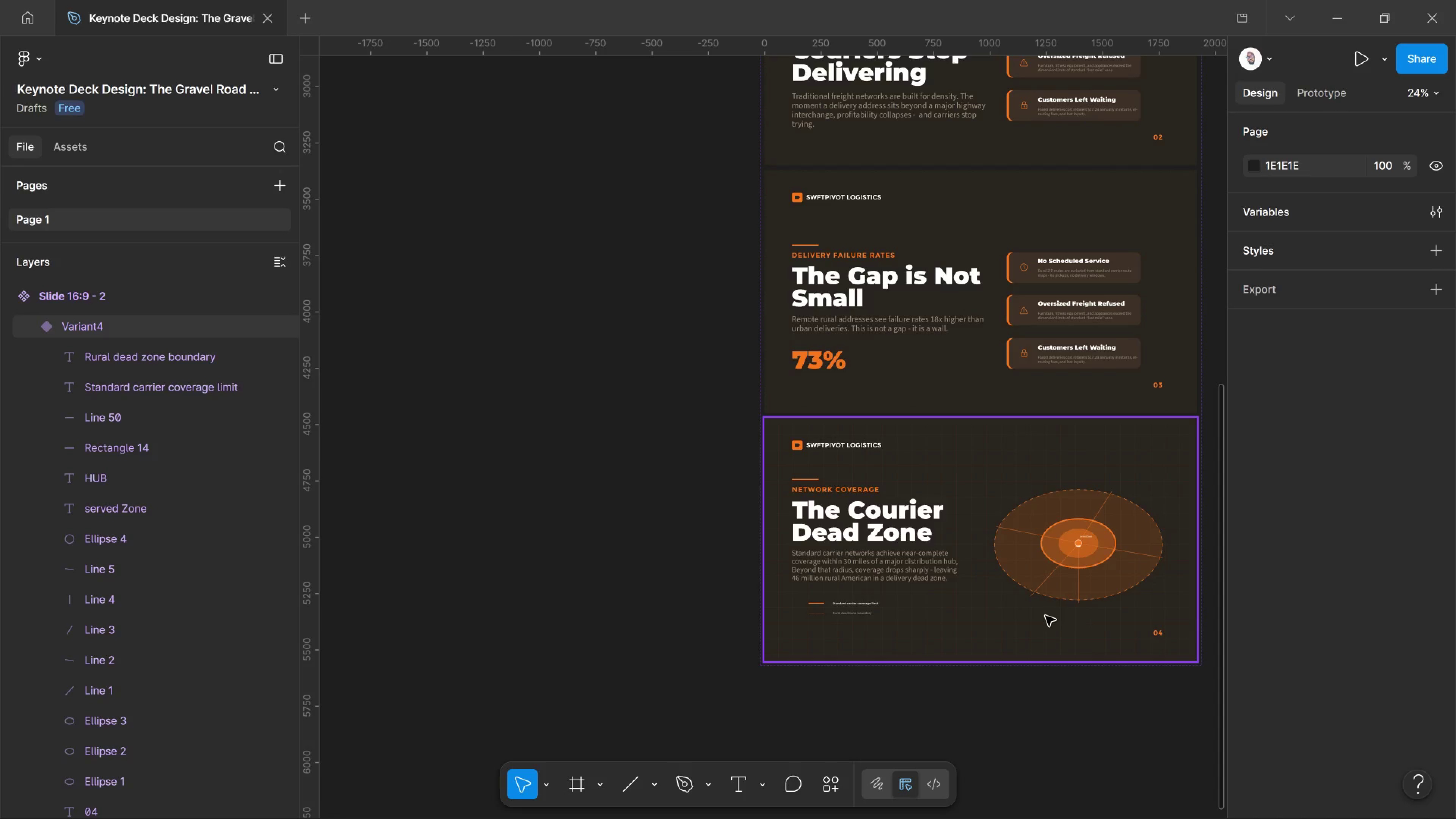 
scroll: coordinate [1072, 413], scroll_direction: up, amount: 5.0
 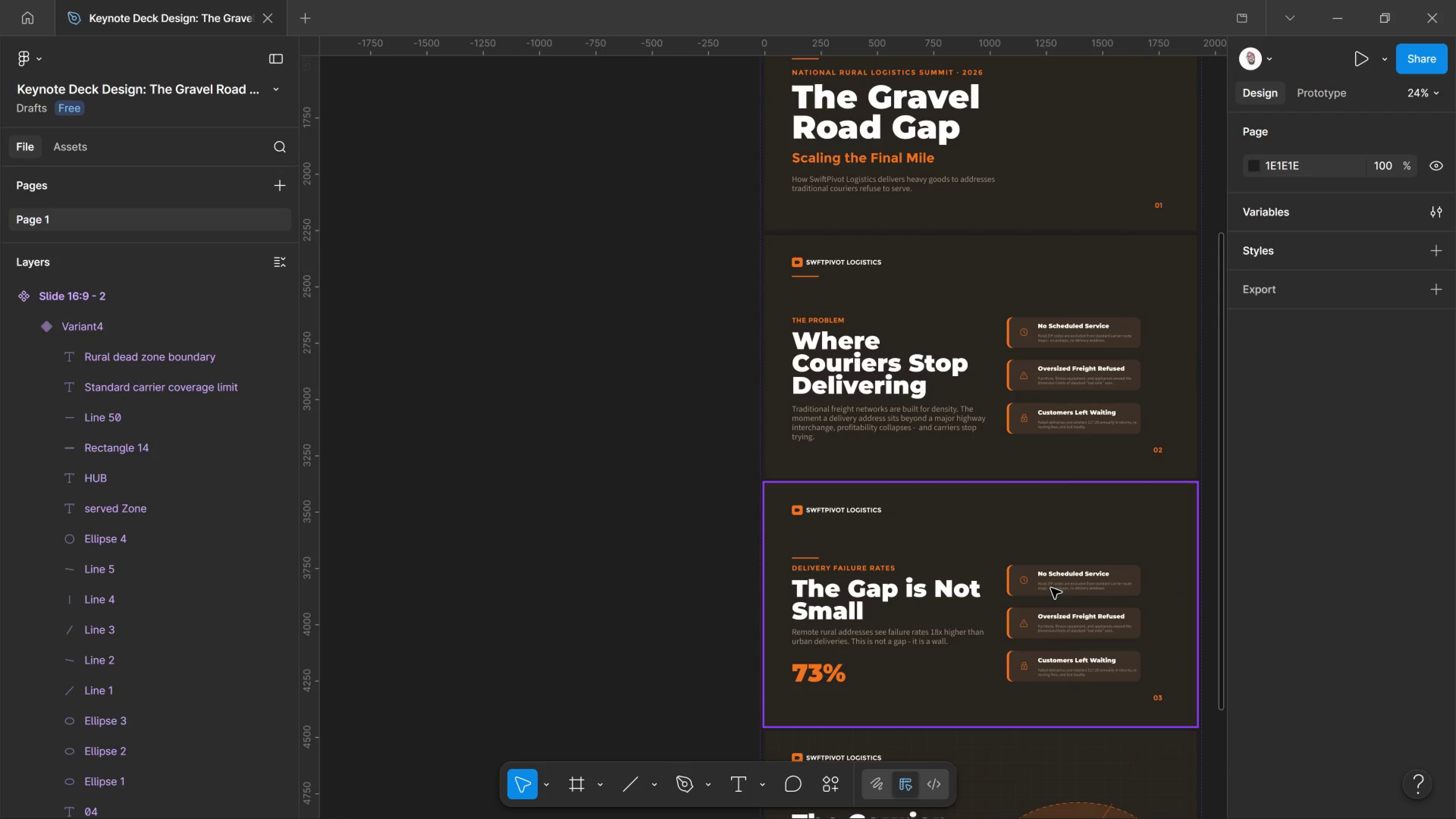 
hold_key(key=ControlLeft, duration=8.77)
left_click([1057, 581])
 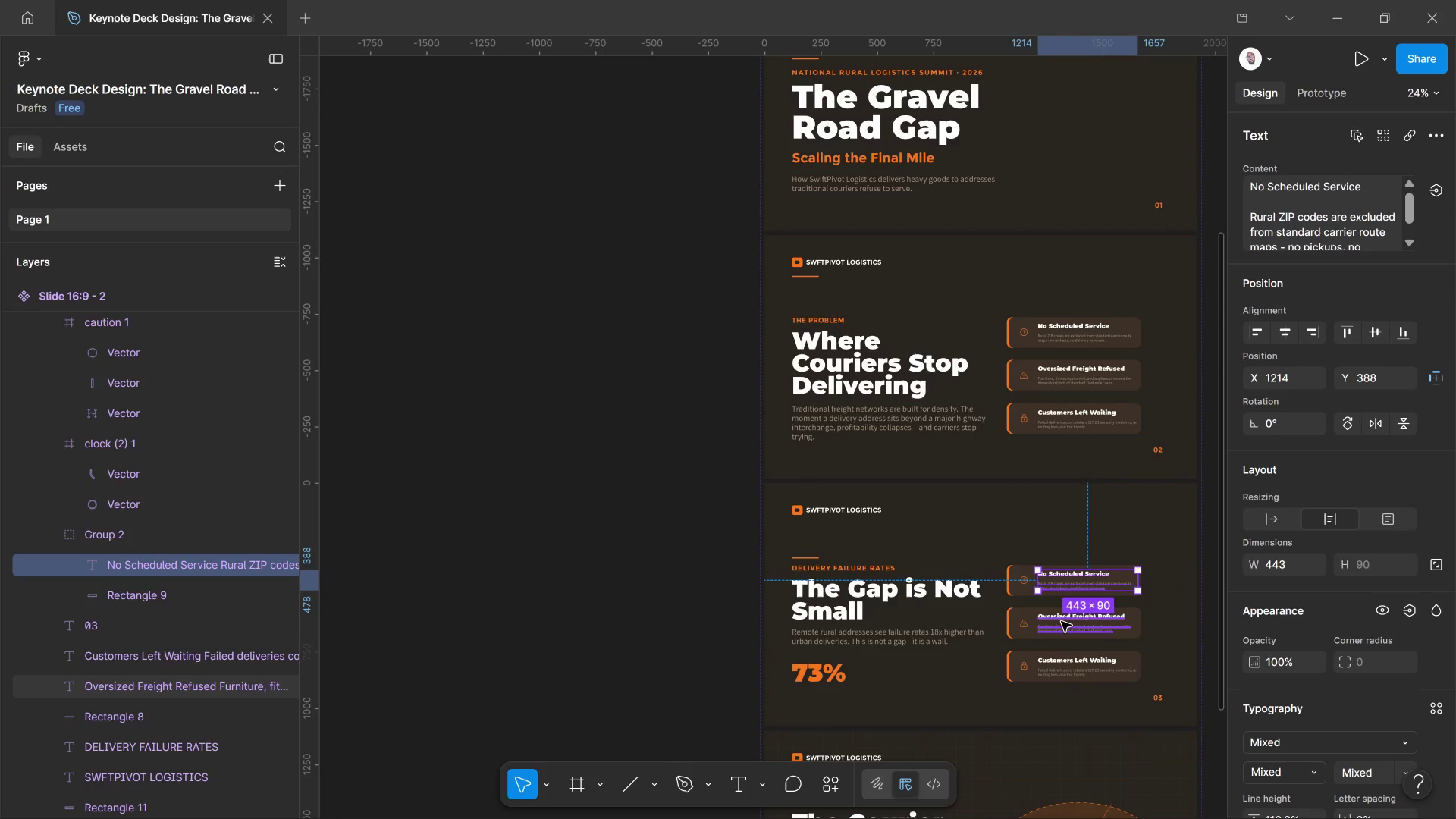 
hold_key(key=ShiftLeft, duration=6.14)
left_click([1061, 621])
 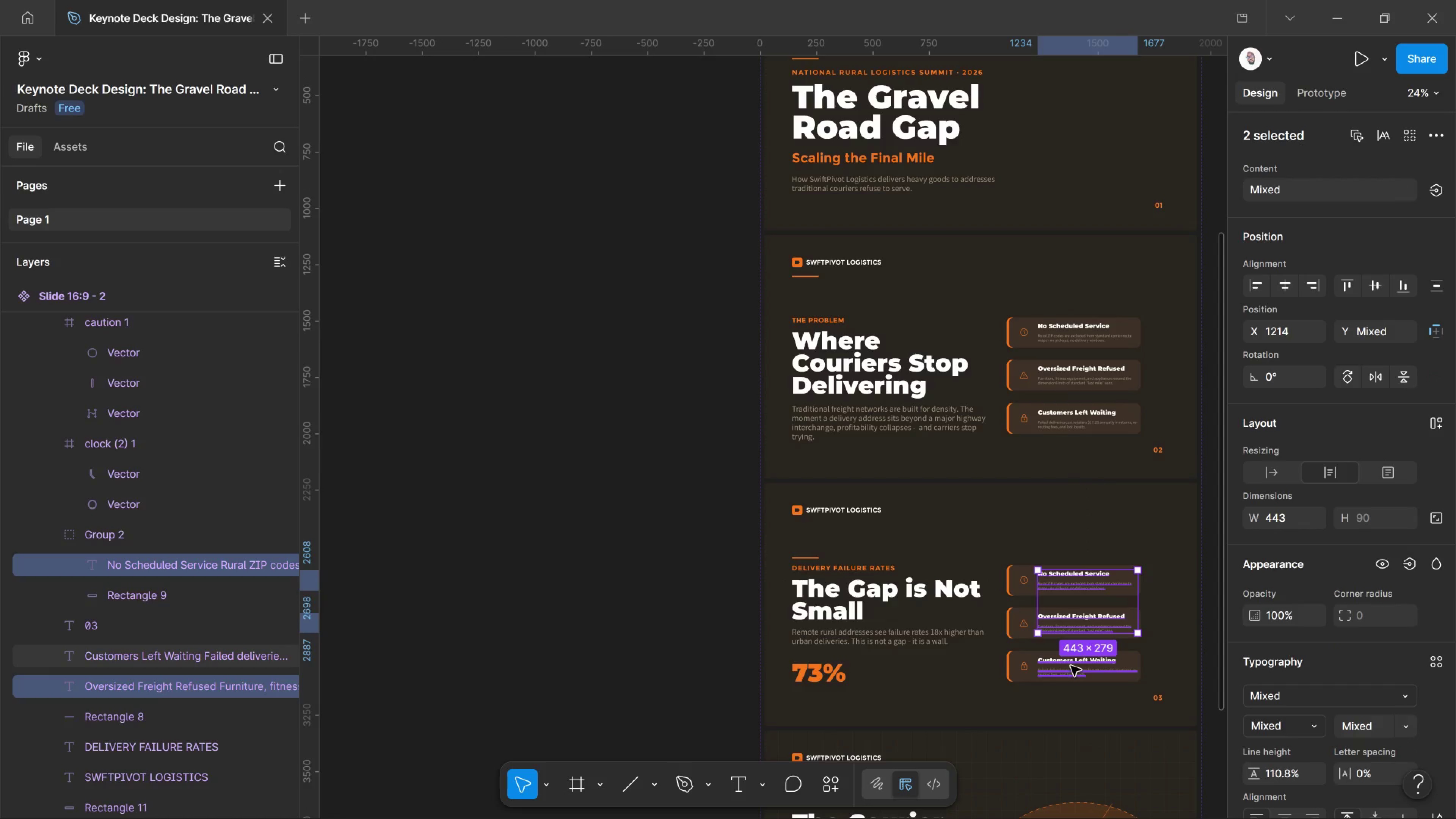 
left_click([1072, 666])
 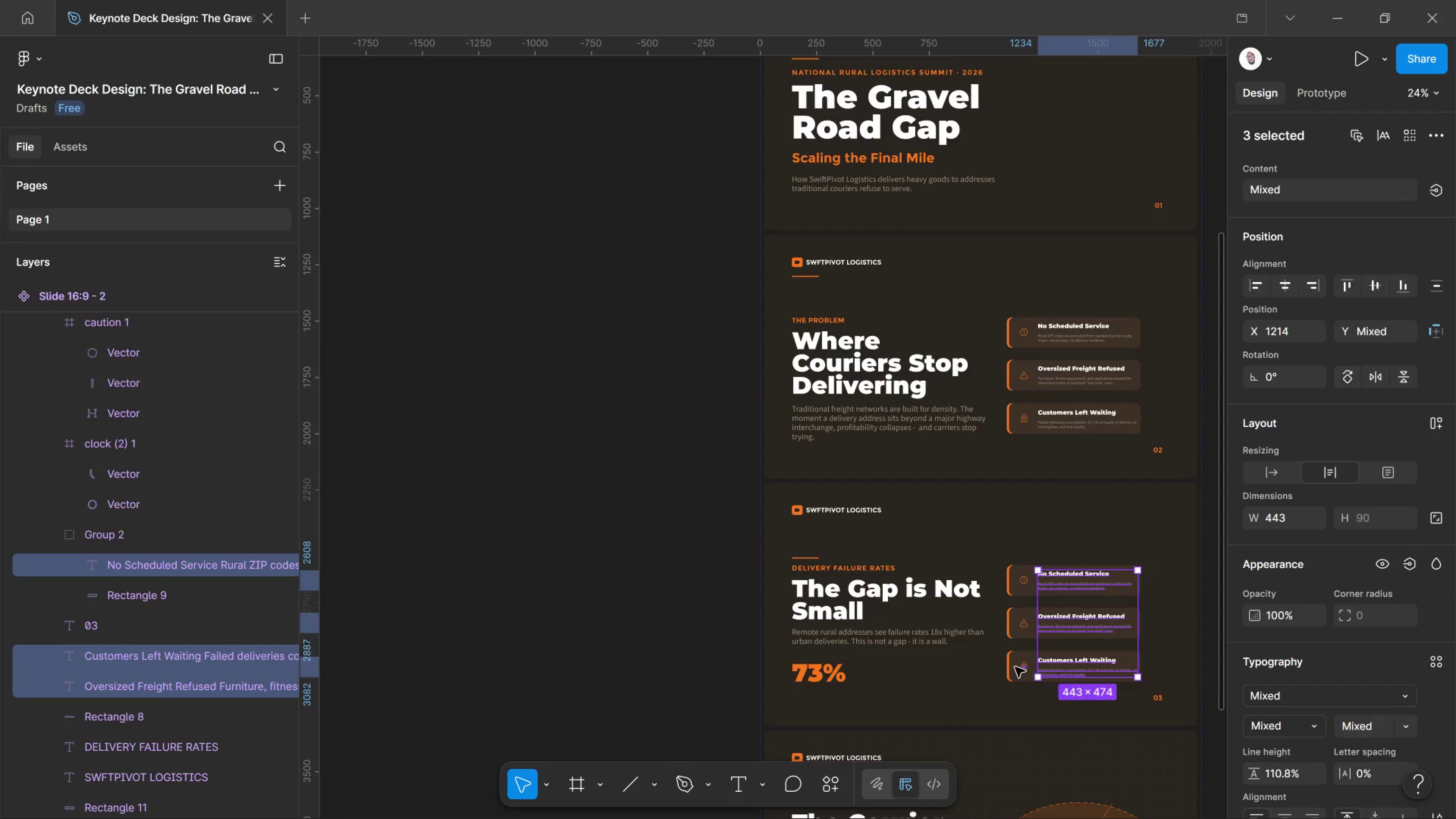 
left_click([1015, 667])
 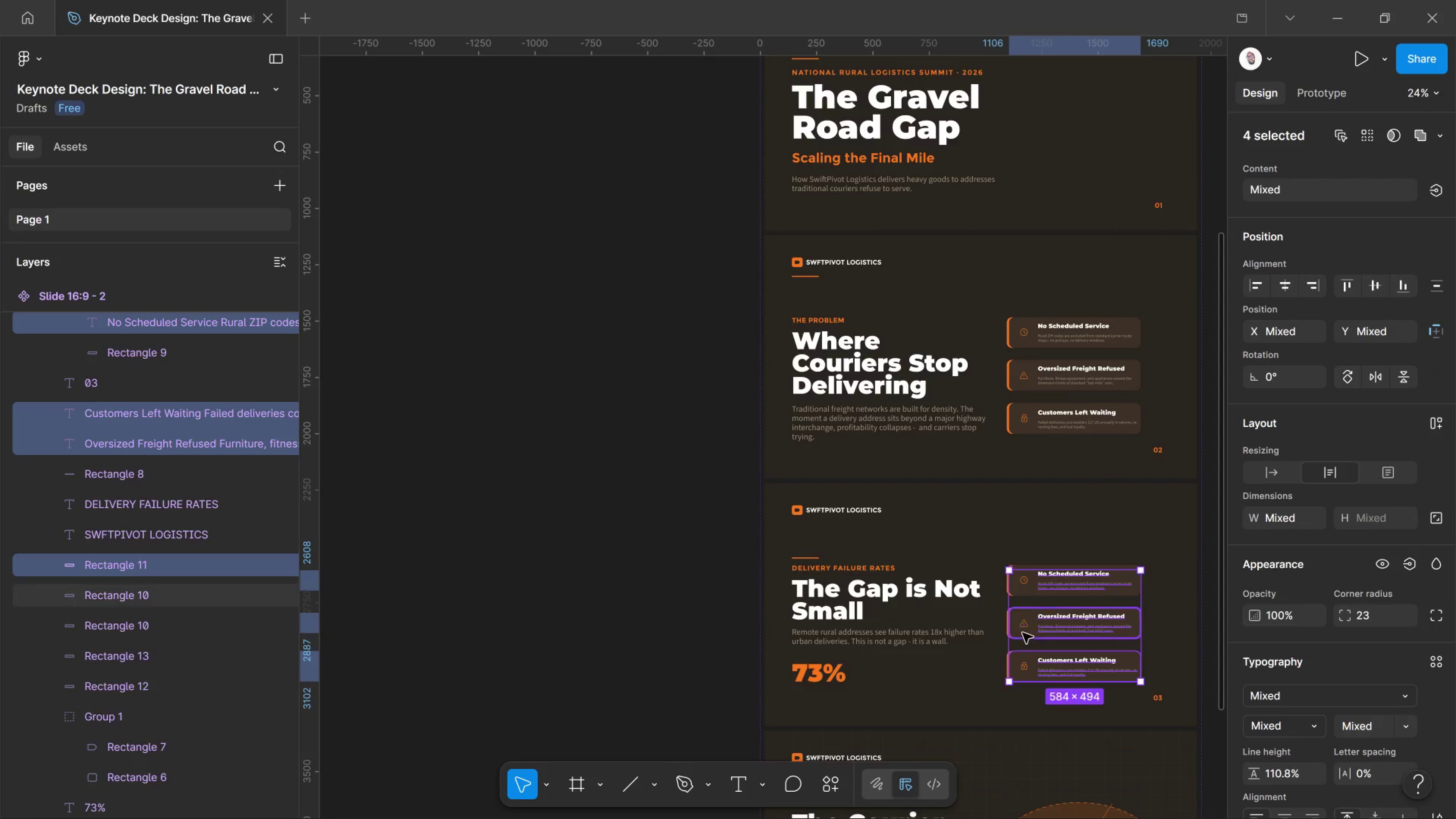 
left_click([1023, 633])
 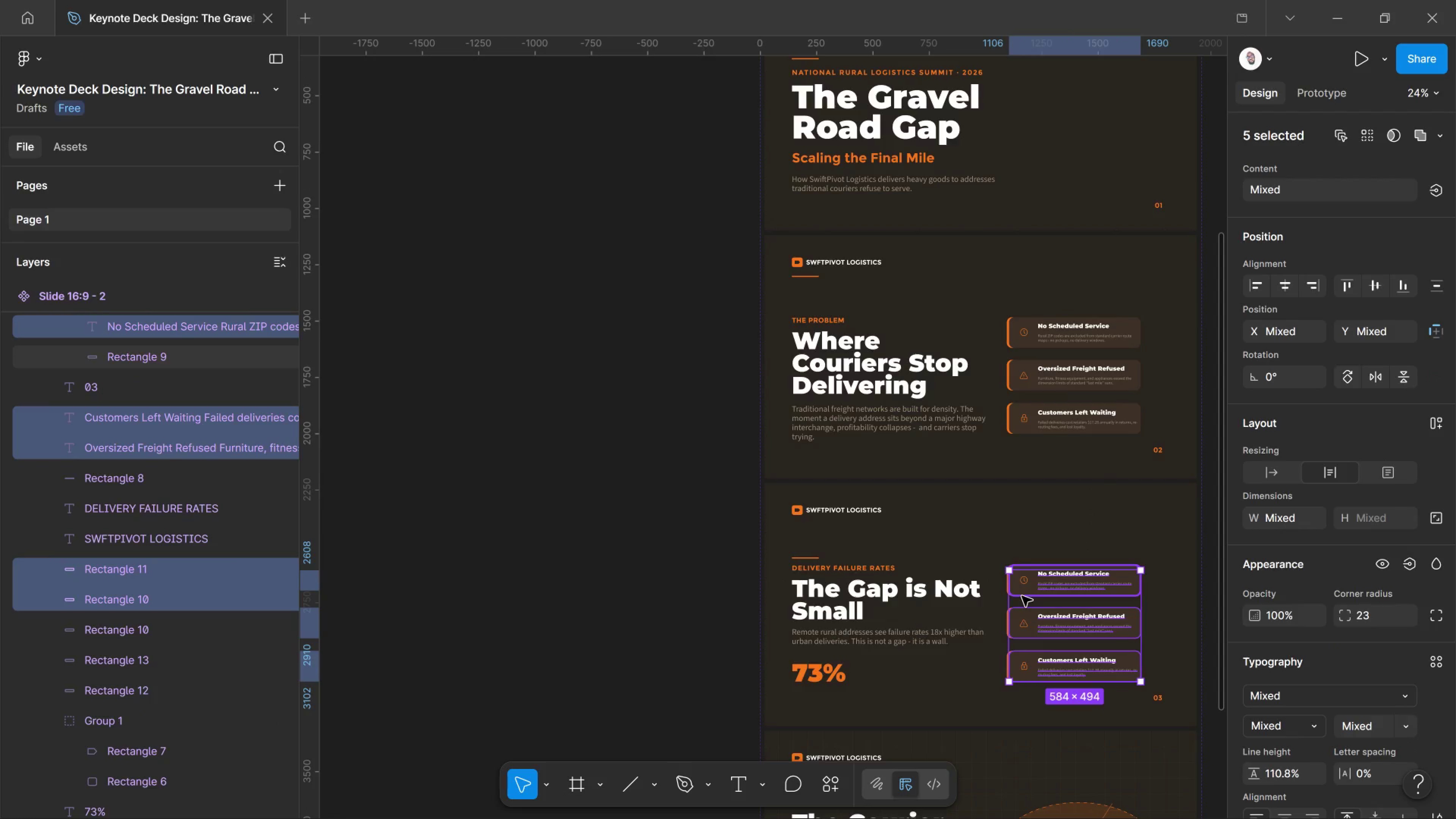 
left_click([1022, 596])
 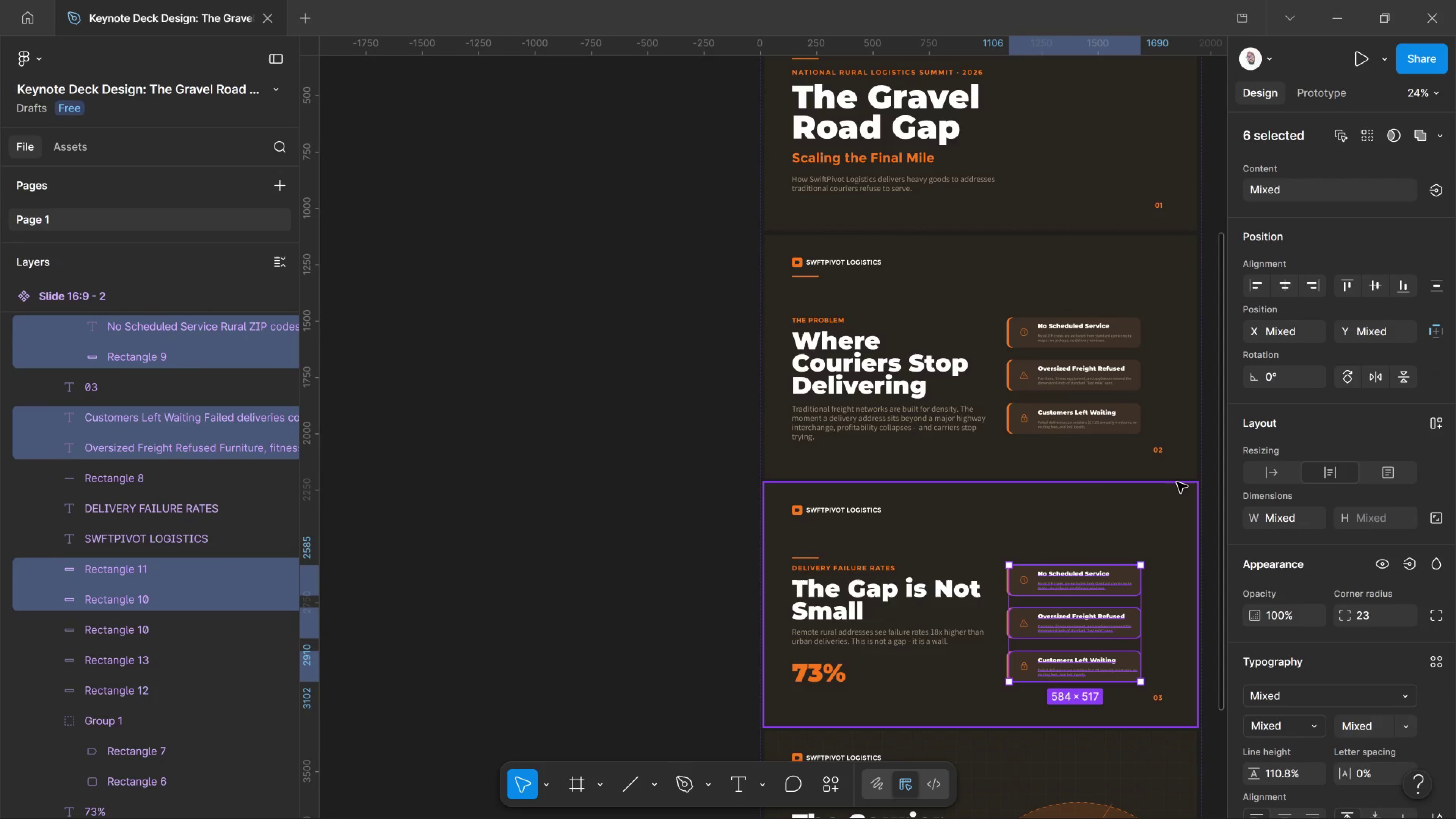 
key(Delete)
 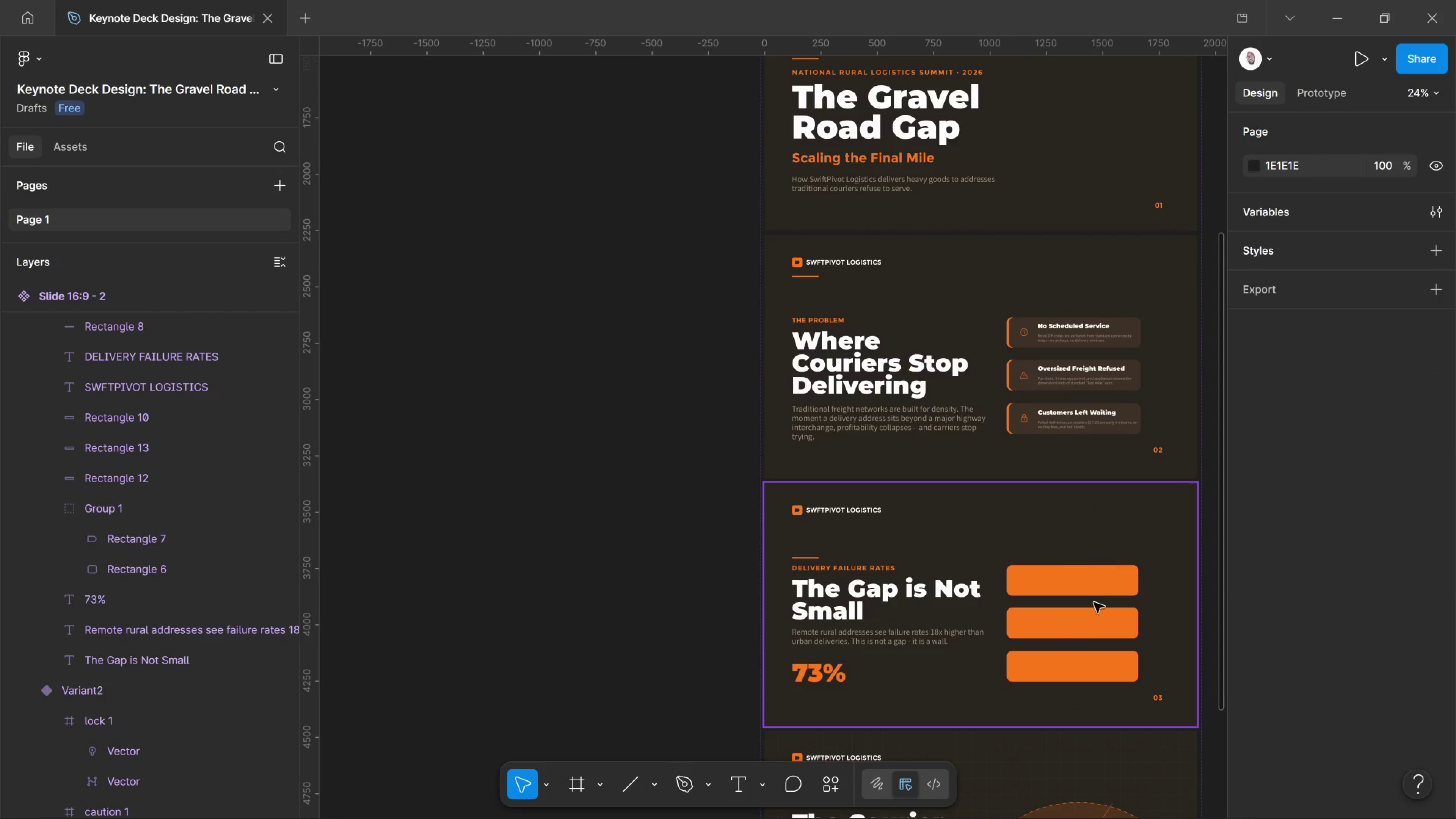 
hold_key(key=ControlLeft, duration=3.02)
left_click([1083, 634])
 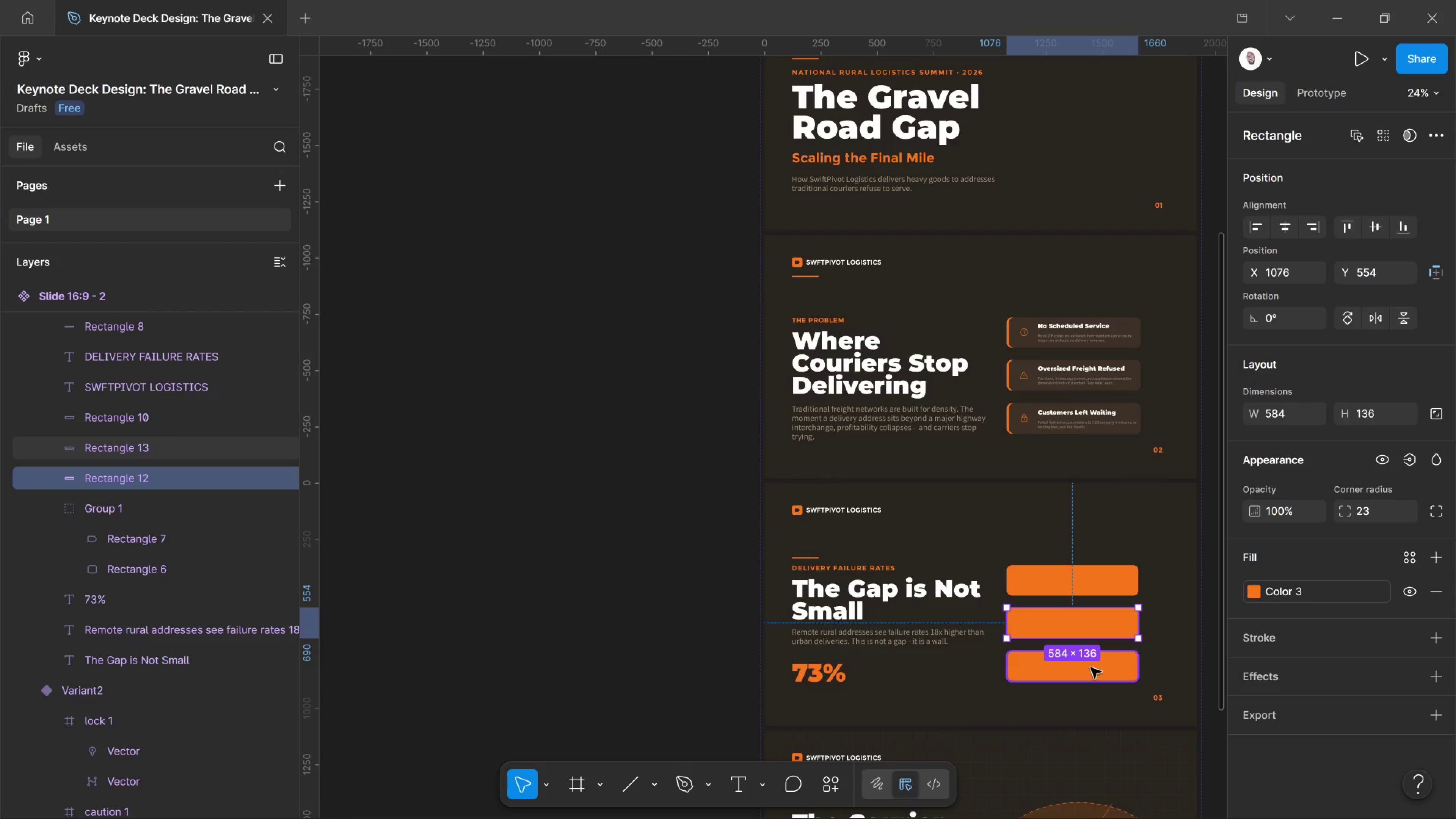 
left_click([1091, 668])
 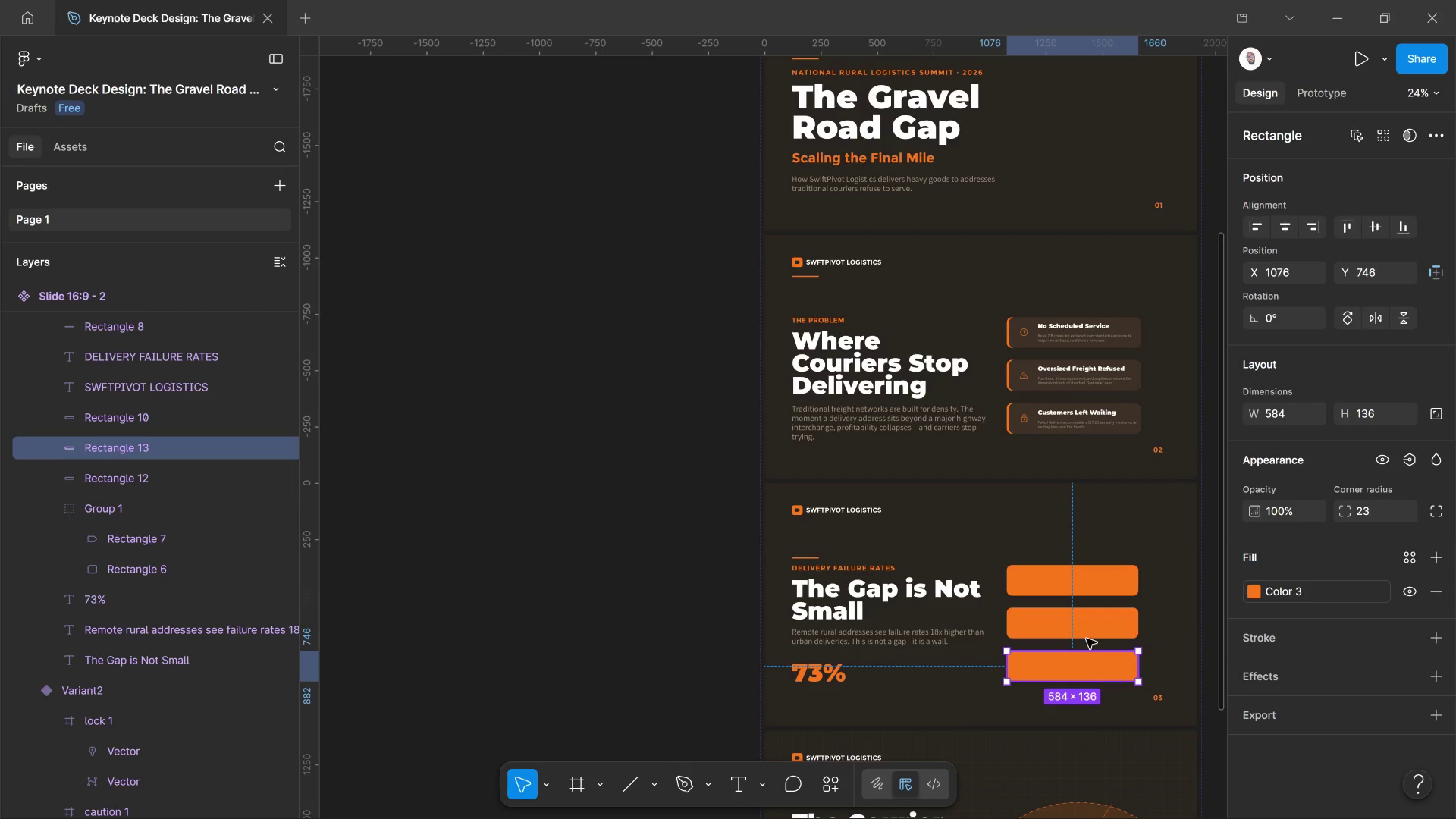 
hold_key(key=ShiftLeft, duration=1.13)
left_click([1086, 638])
 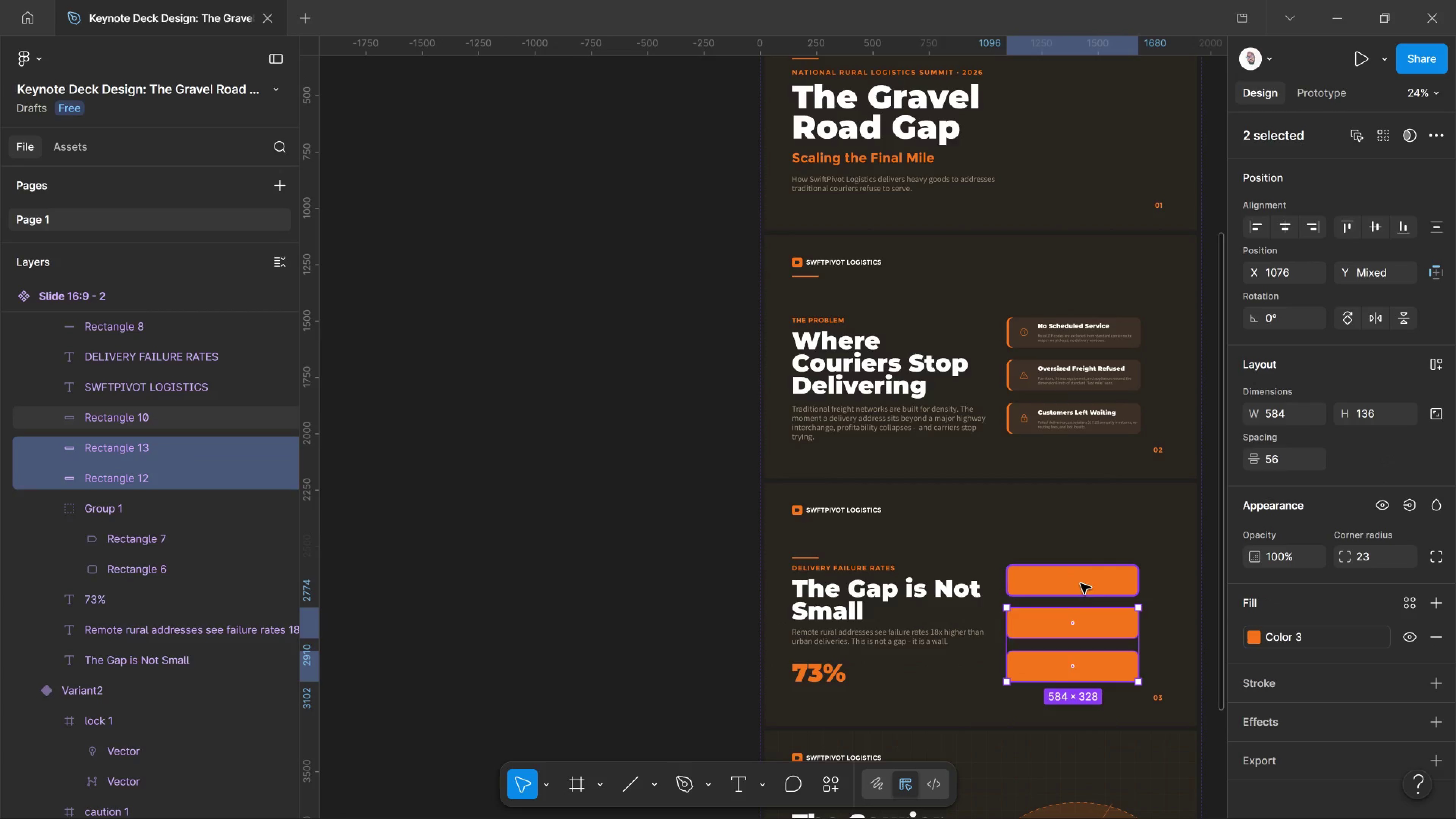 
left_click([1081, 584])
 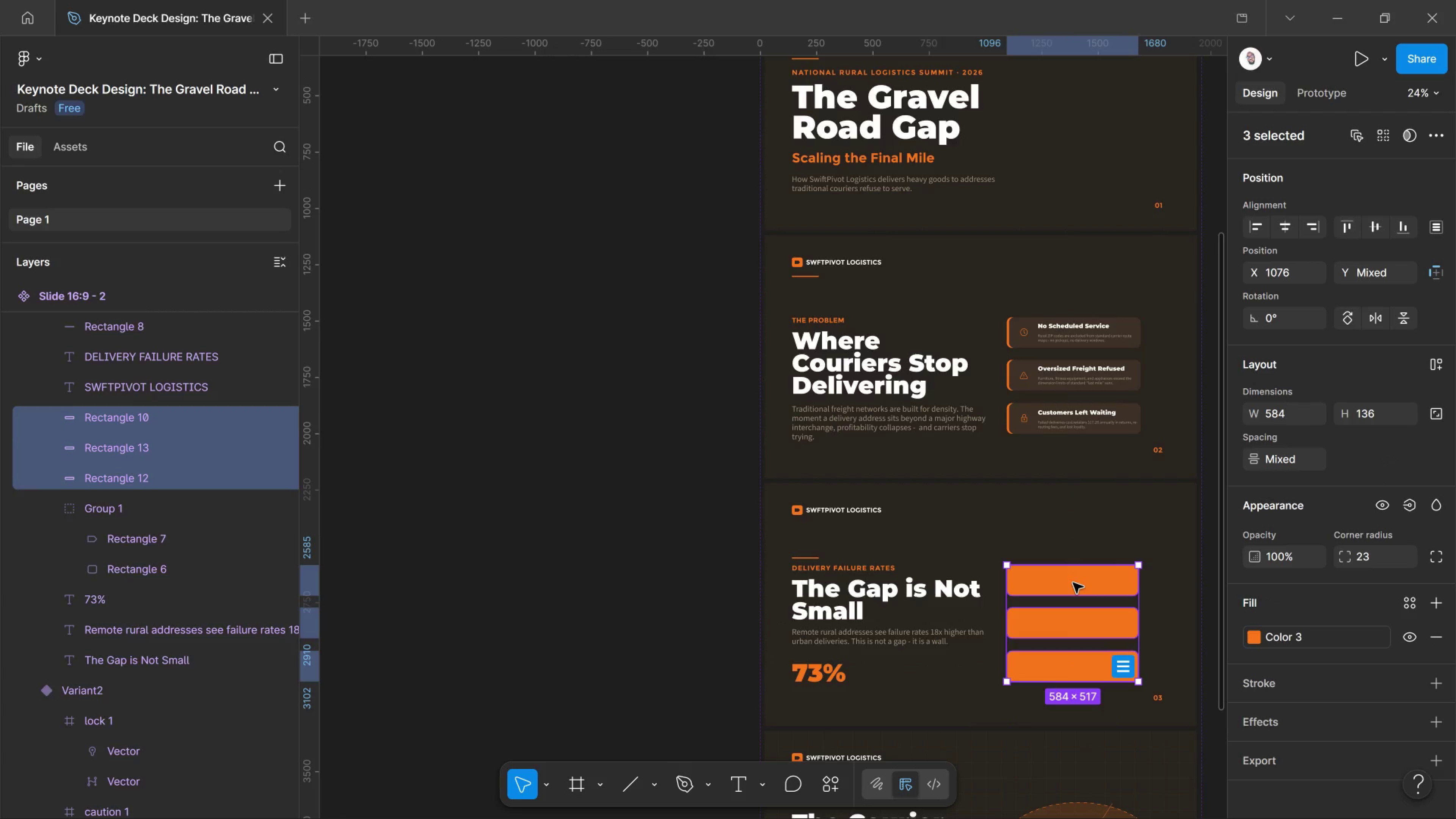 
key(Delete)
 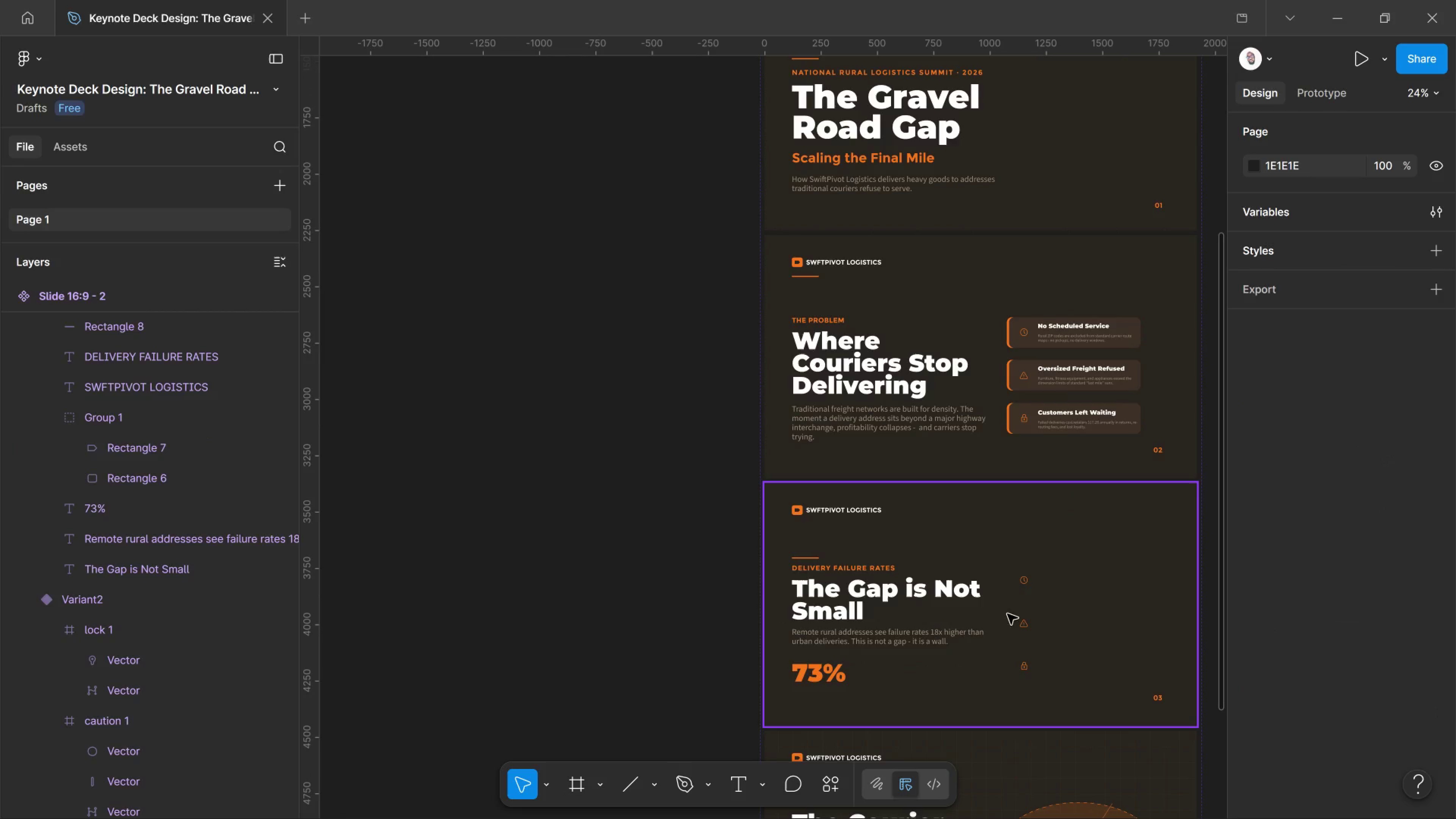 
hold_key(key=ControlLeft, duration=1.25)
 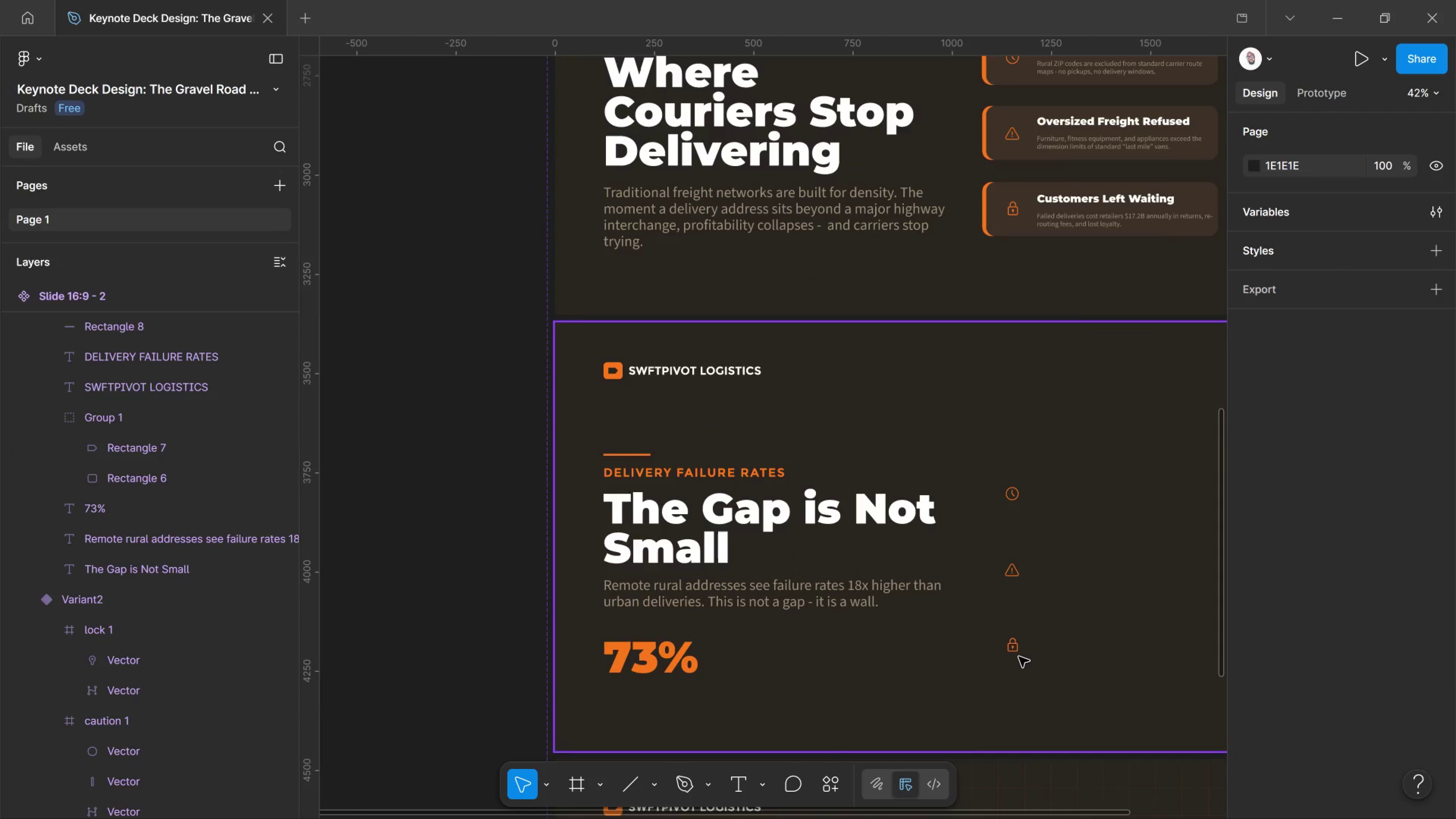 
hold_key(key=ControlLeft, duration=3.6)
 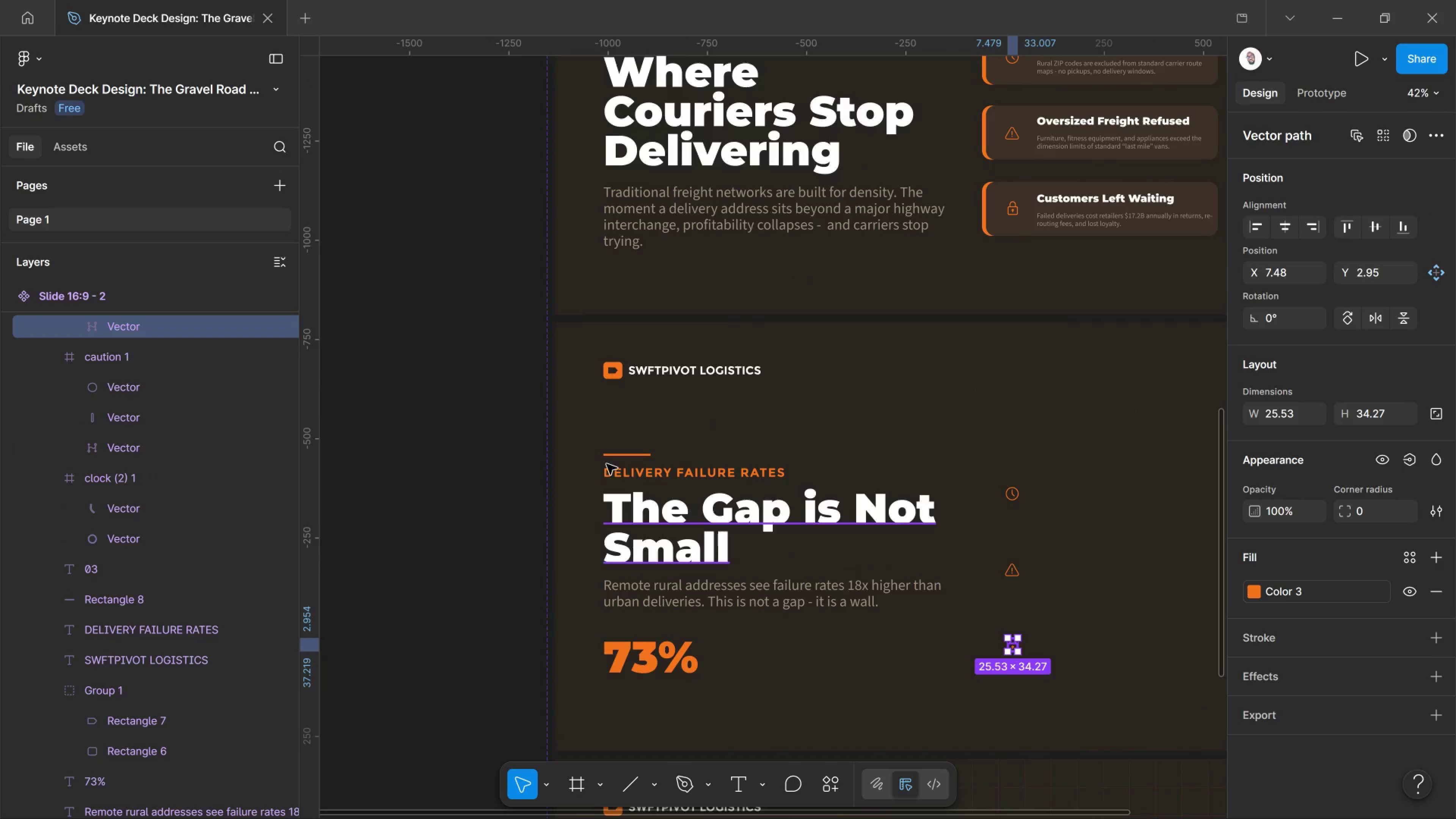 
scroll: coordinate [1040, 715], scroll_direction: up, amount: 8.0
 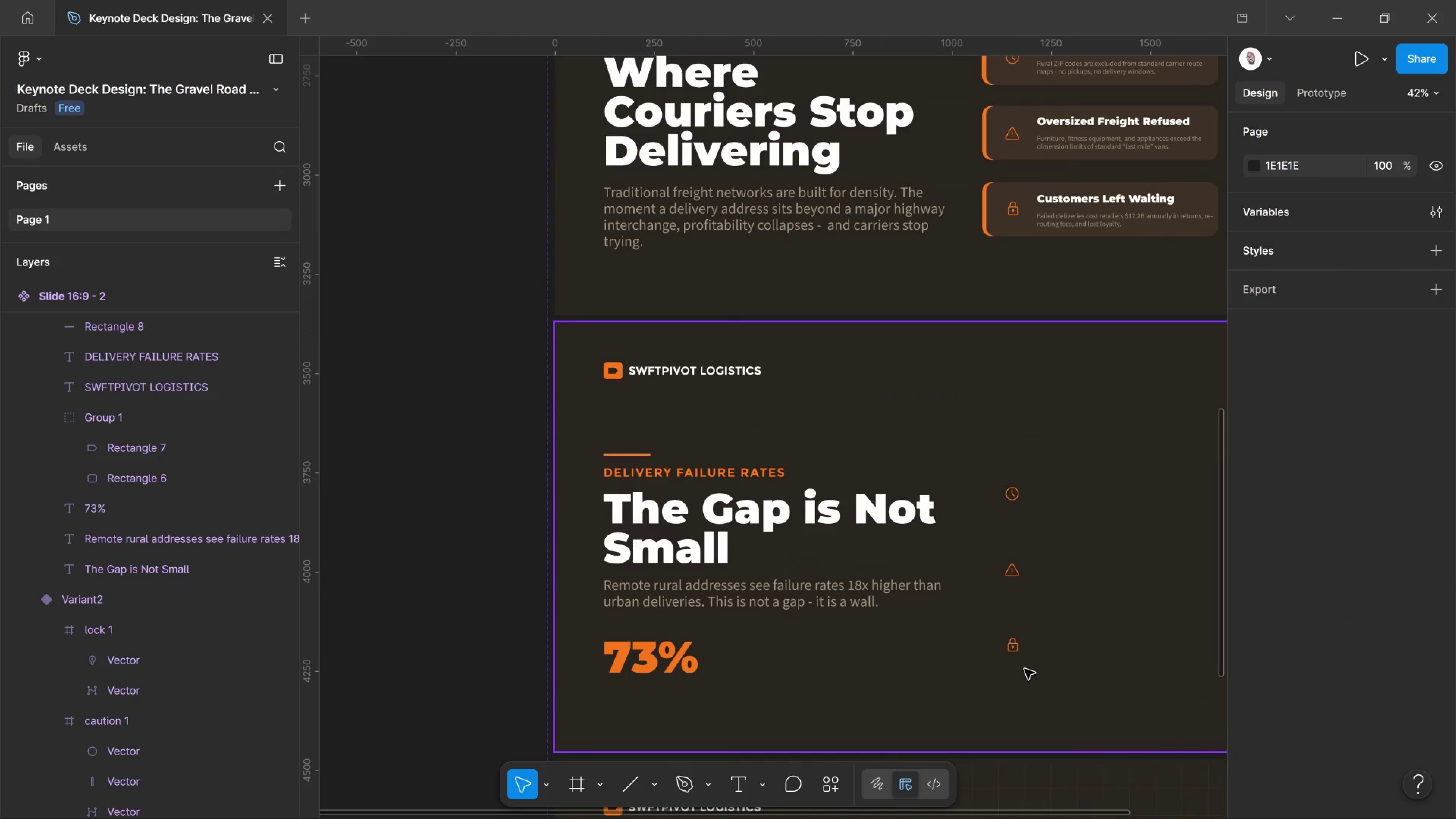 
left_click([1020, 646])
 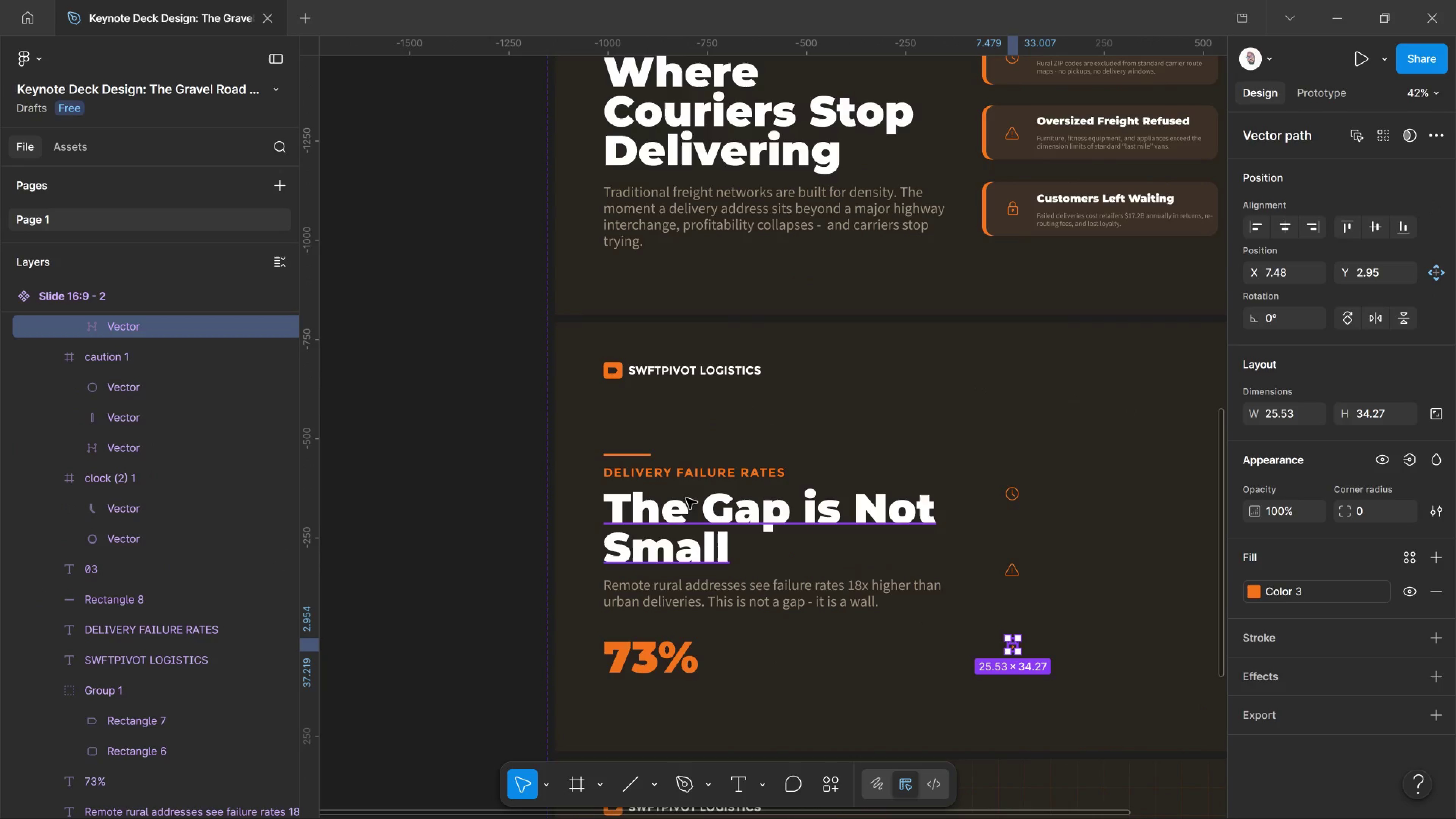 
scroll: coordinate [239, 393], scroll_direction: up, amount: 3.0
 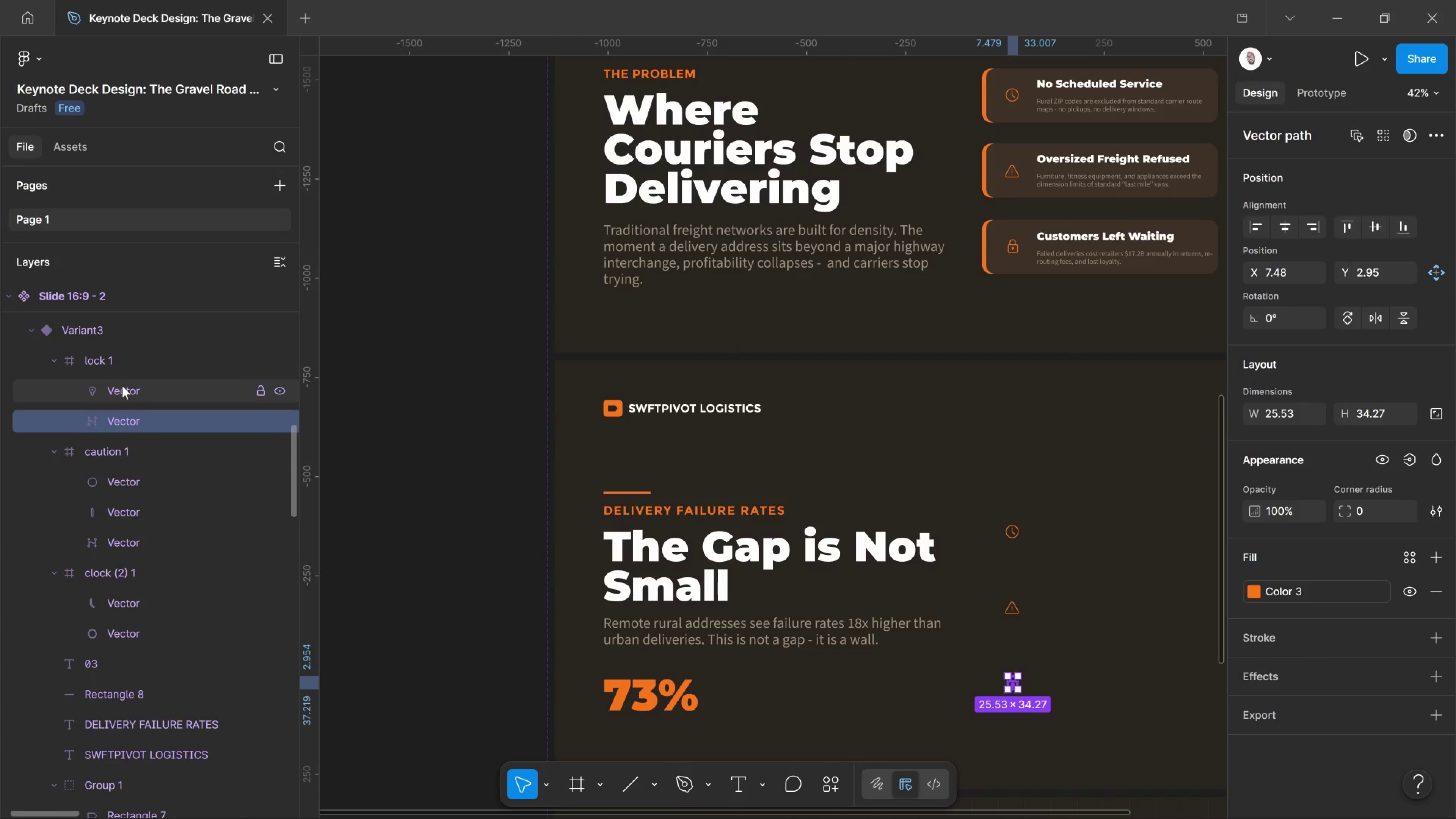 
left_click([123, 364])
 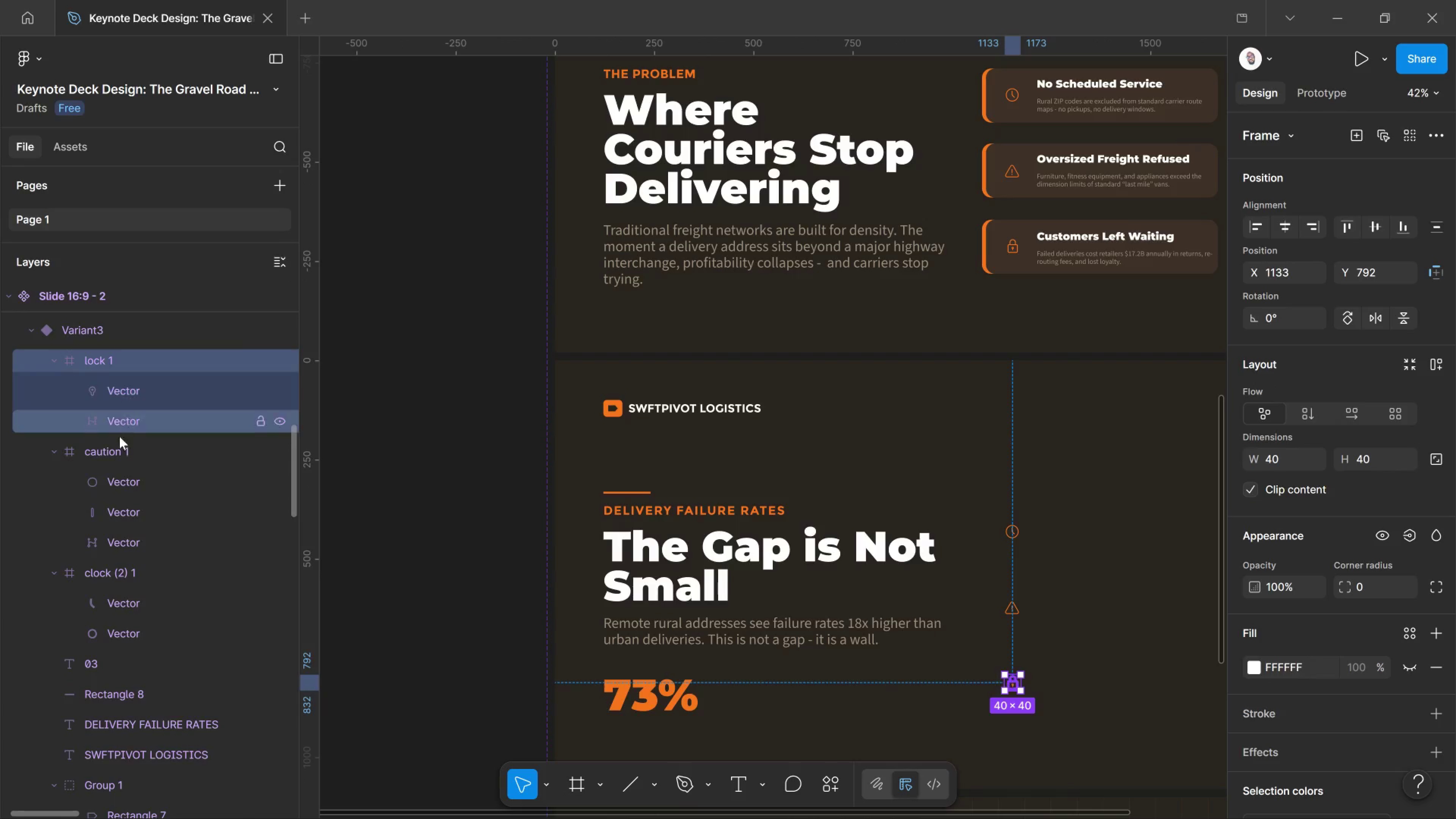 
hold_key(key=ShiftLeft, duration=2.02)
left_click([116, 453])
 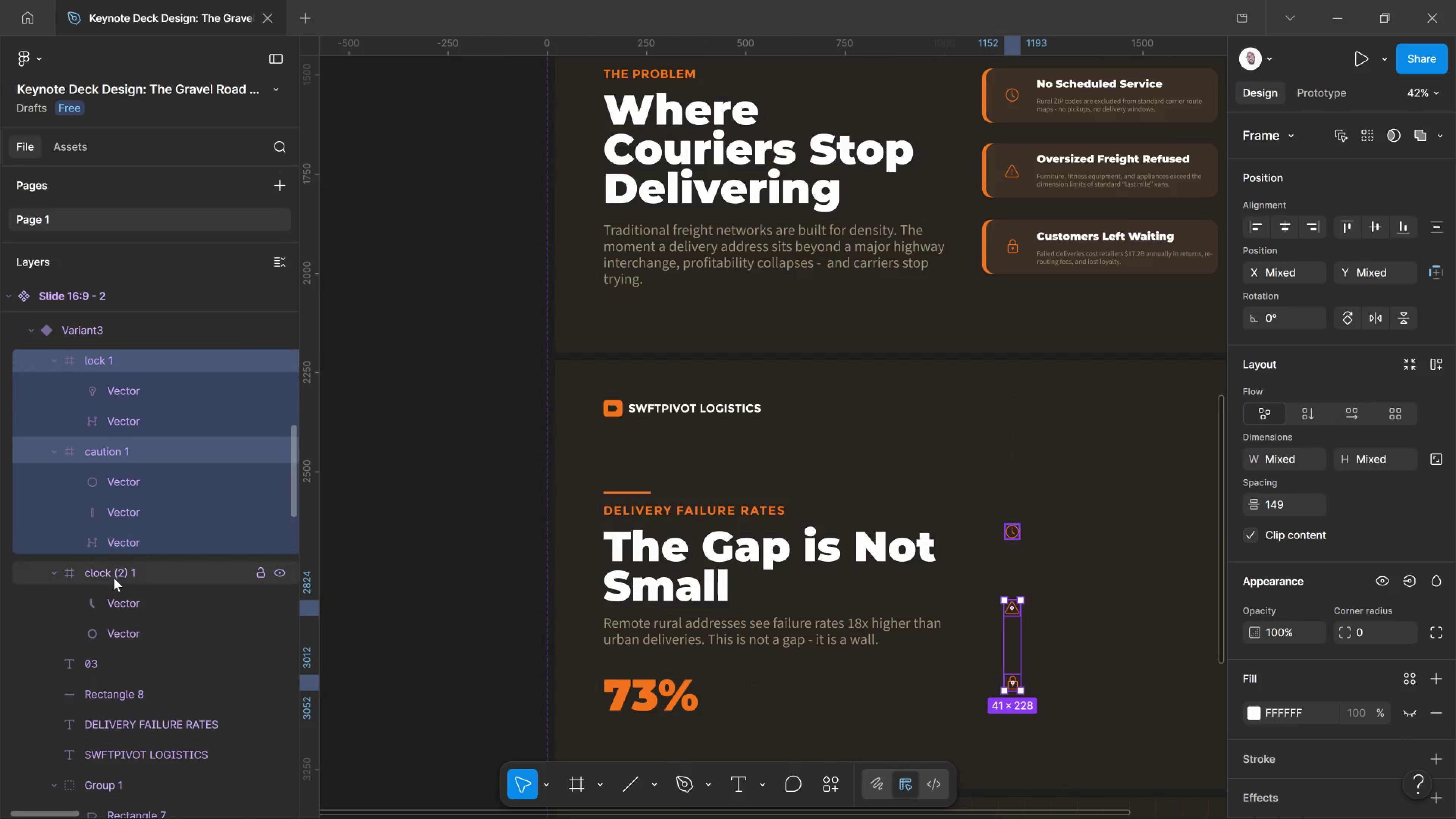 
left_click([114, 578])
 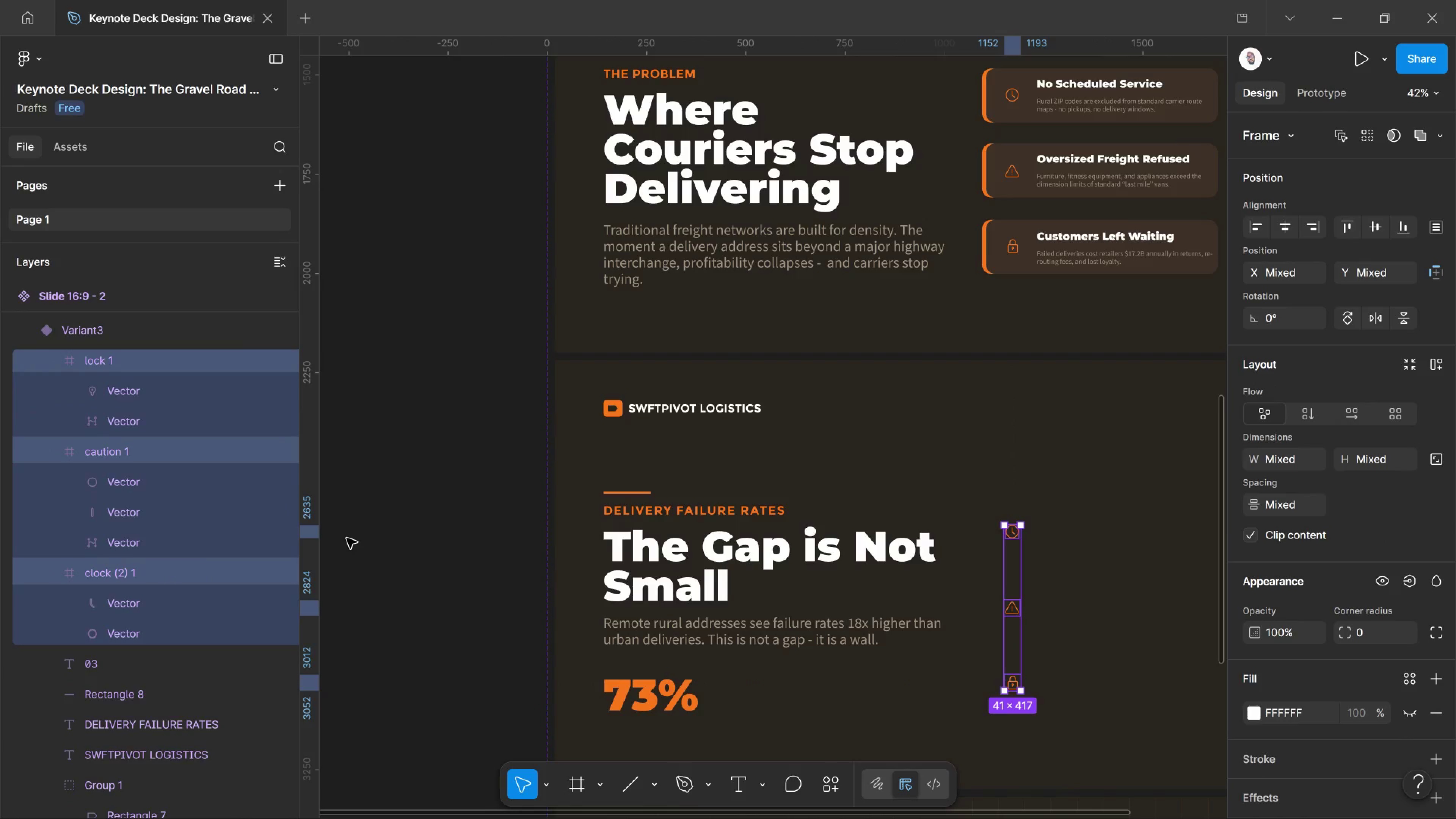 
key(Delete)
 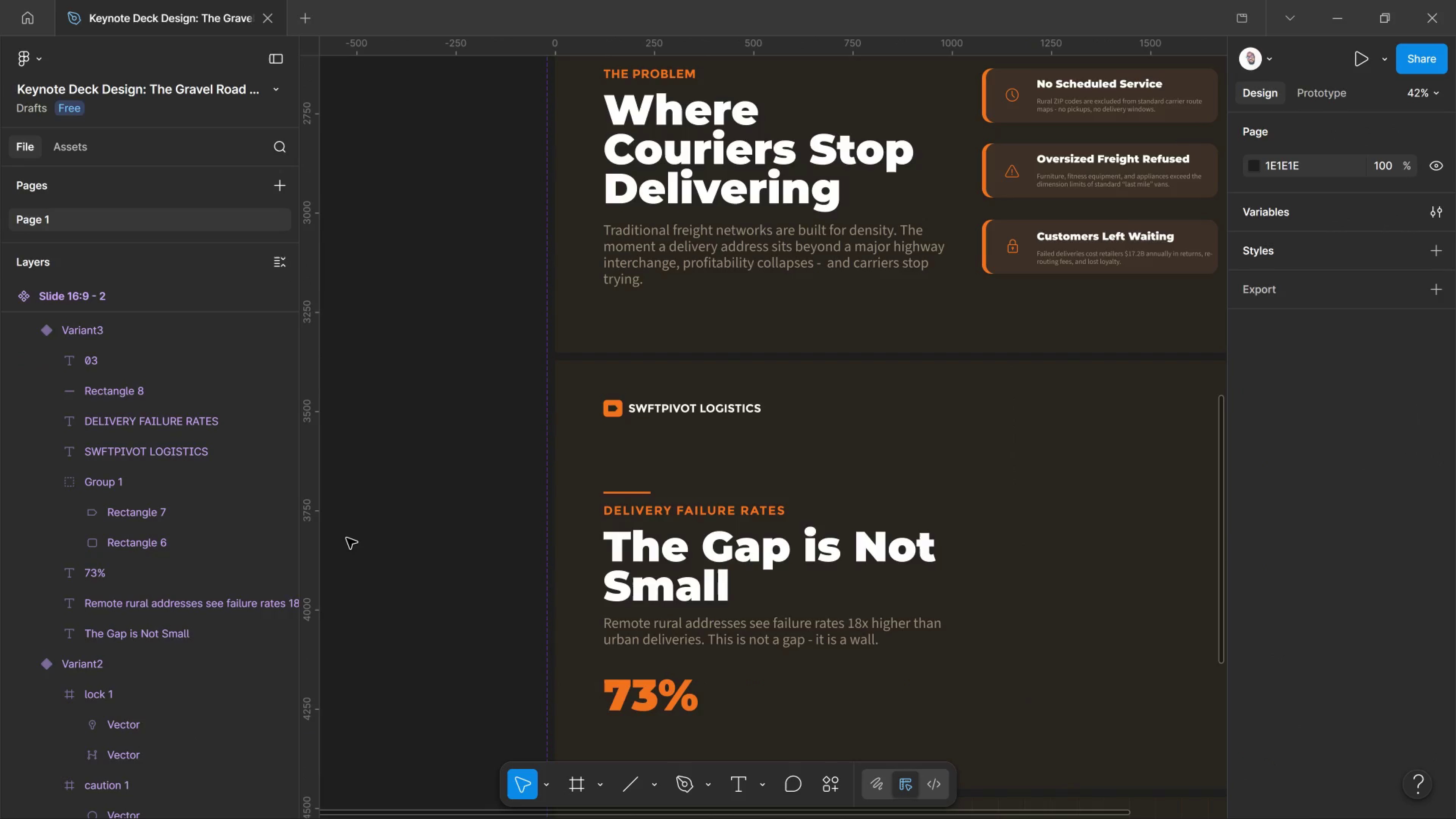 
wait(14.41)
 